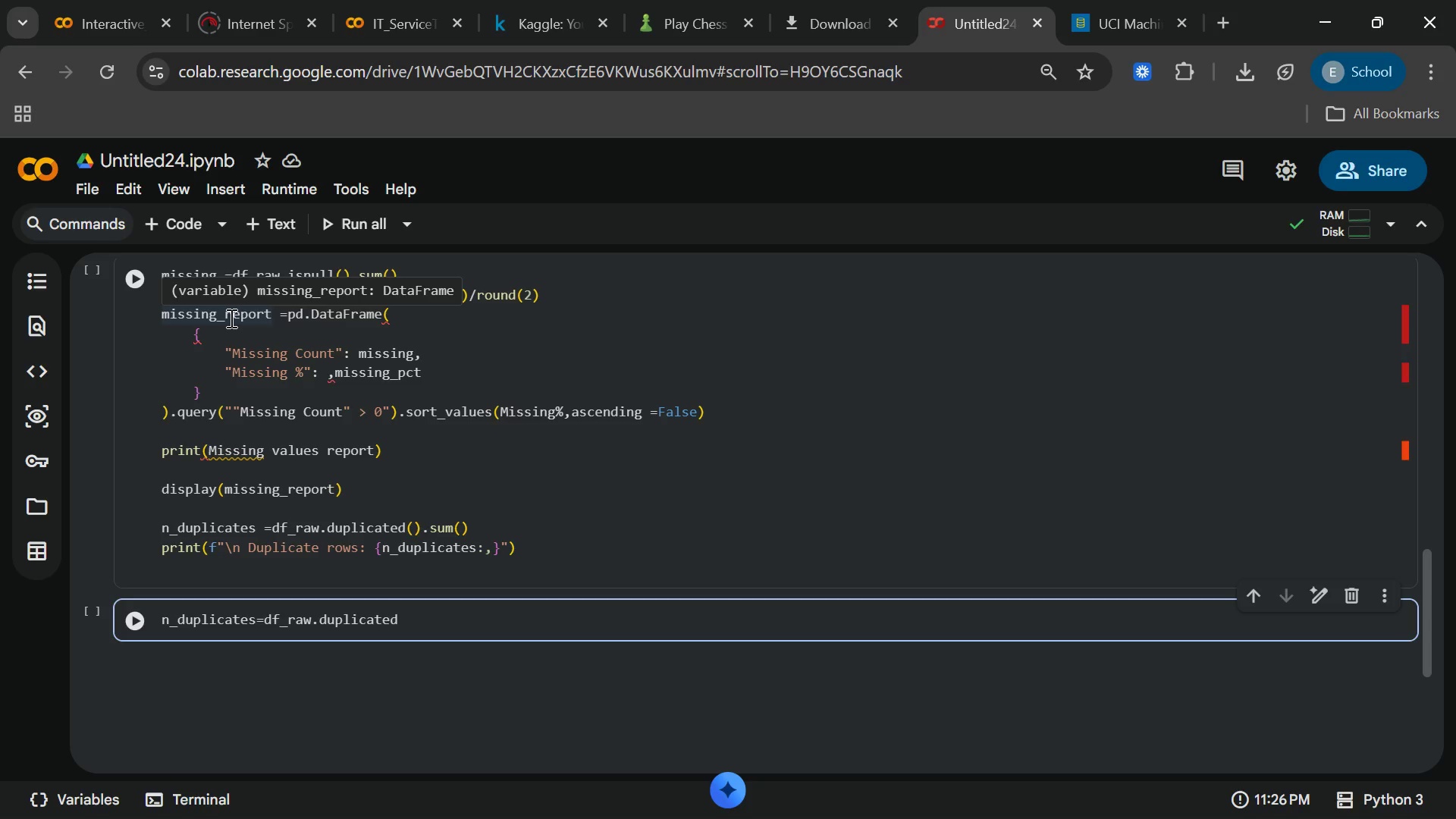 
type((.sum)
key(Backspace)
key(Backspace)
key(Backspace)
key(Backspace)
 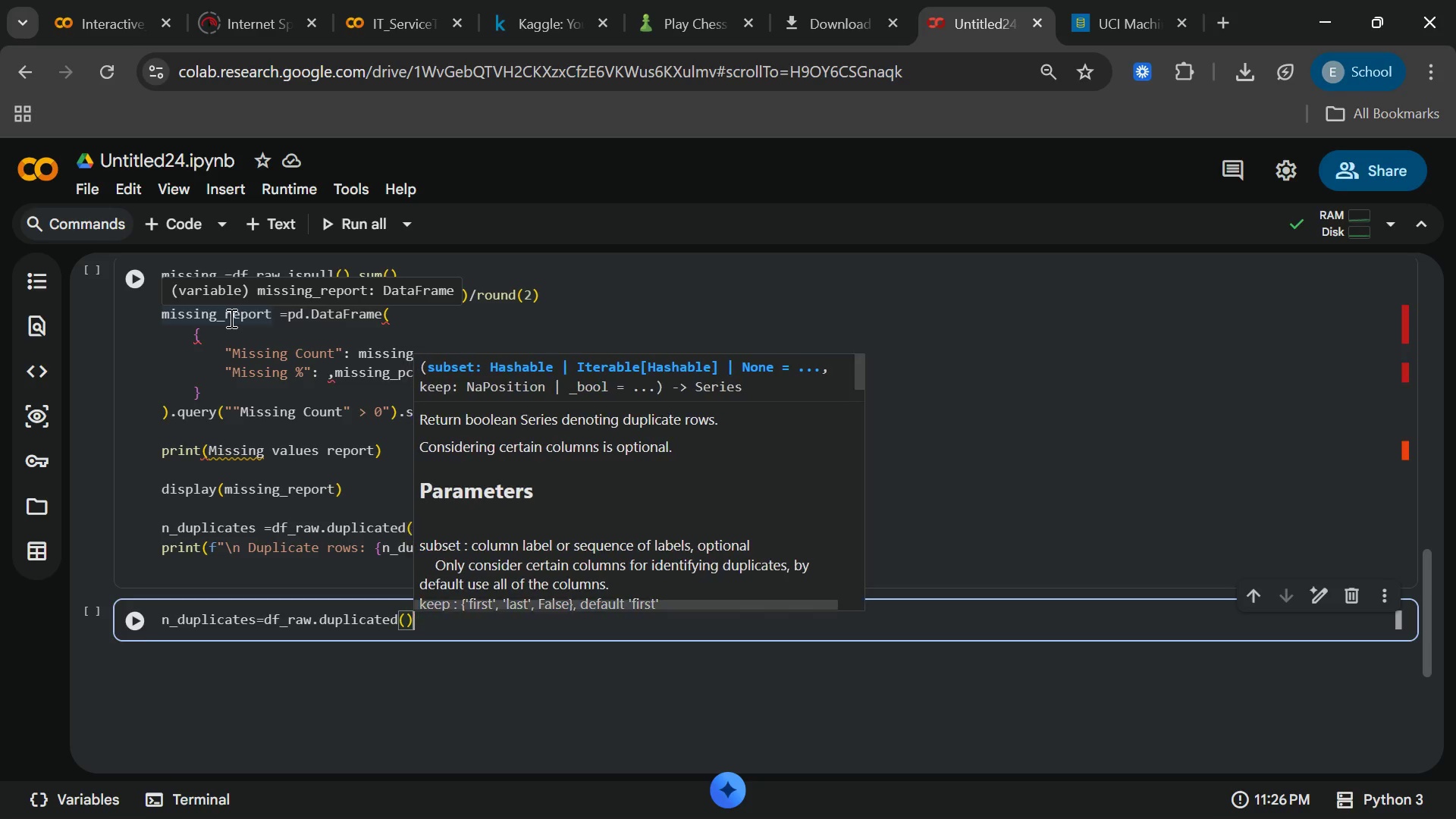 
key(ArrowRight)
 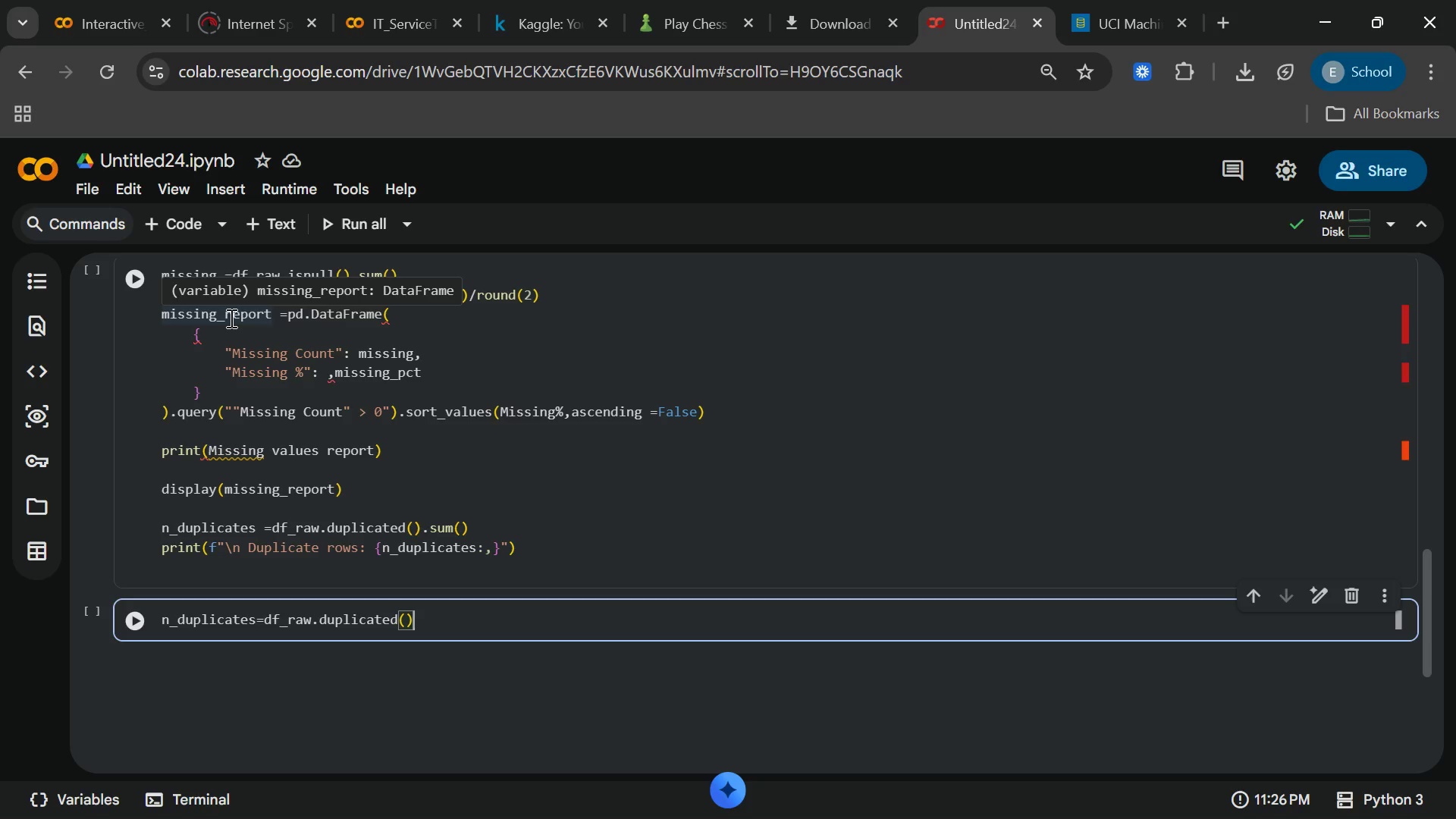 
type(.su,)
key(Backspace)
type(m()
 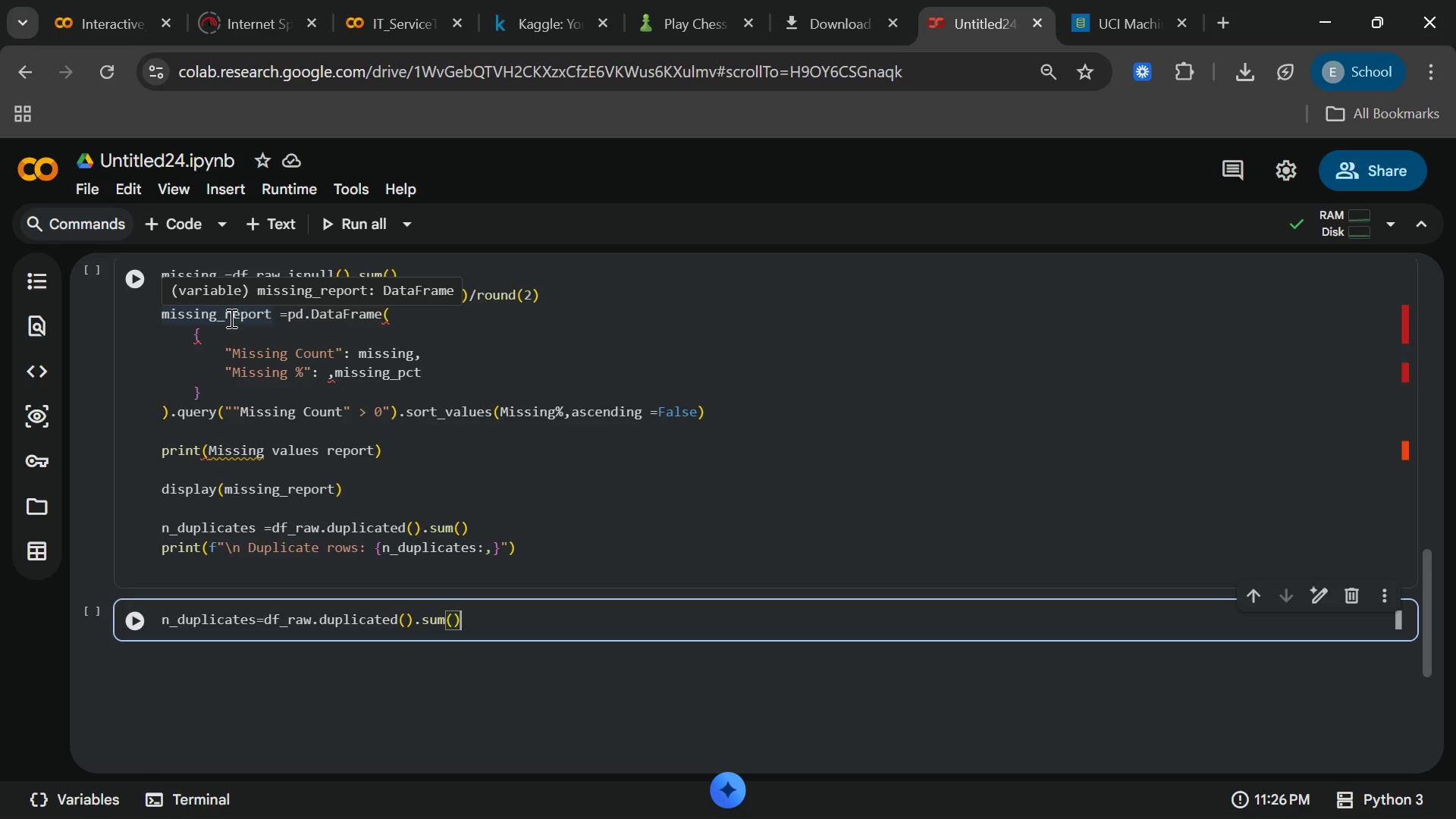 
 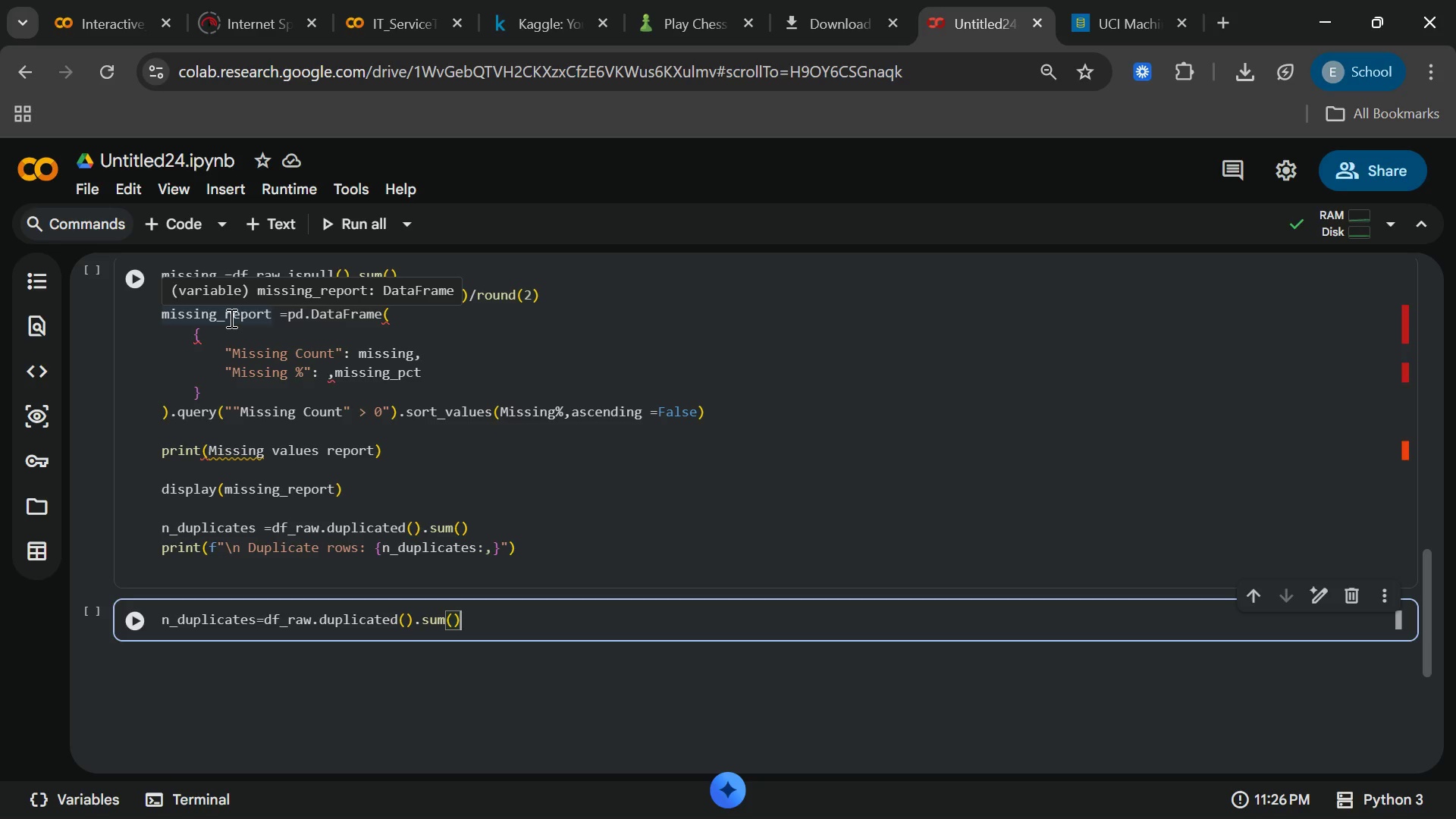 
key(ArrowRight)
 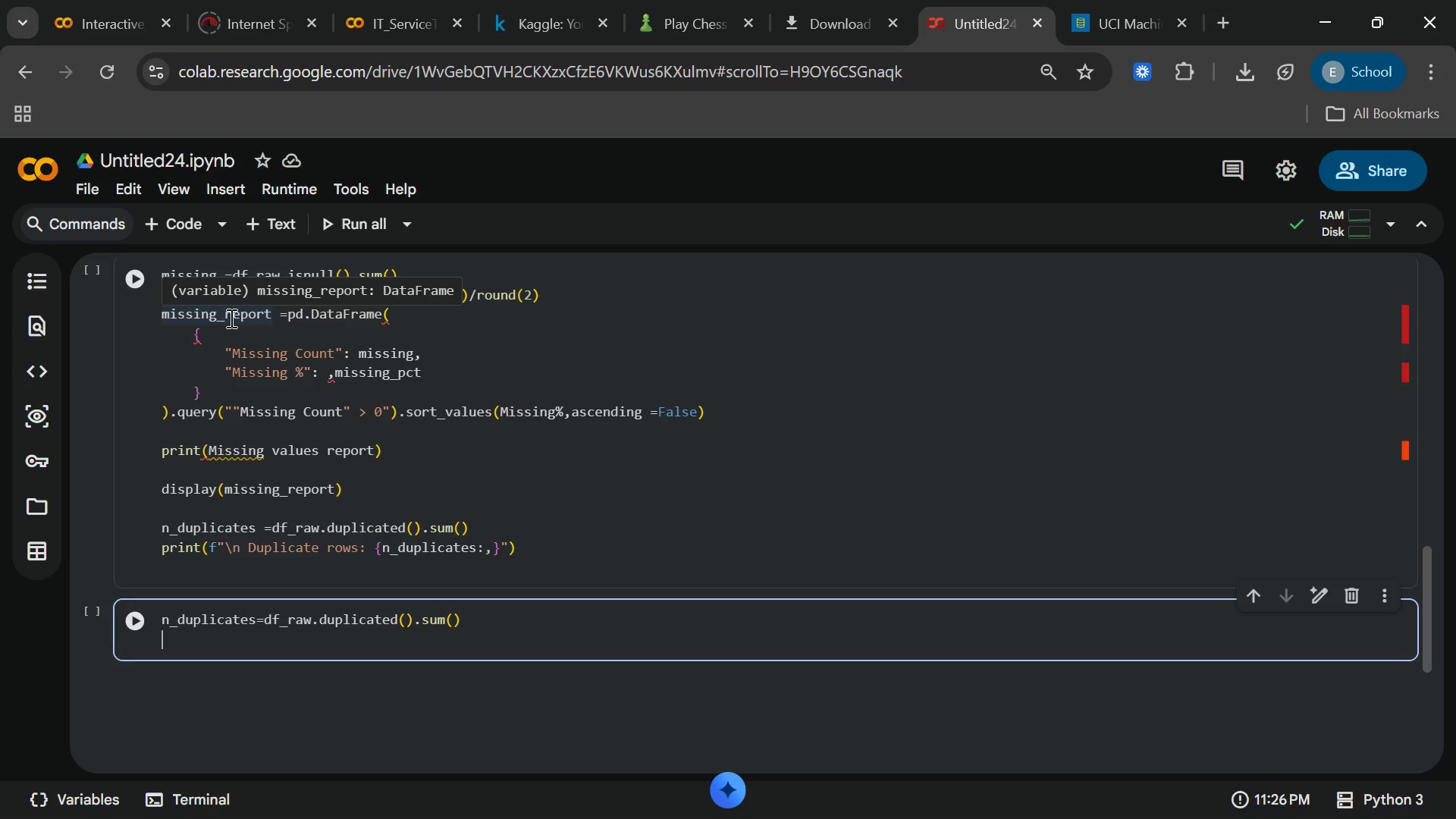 
key(Enter)
 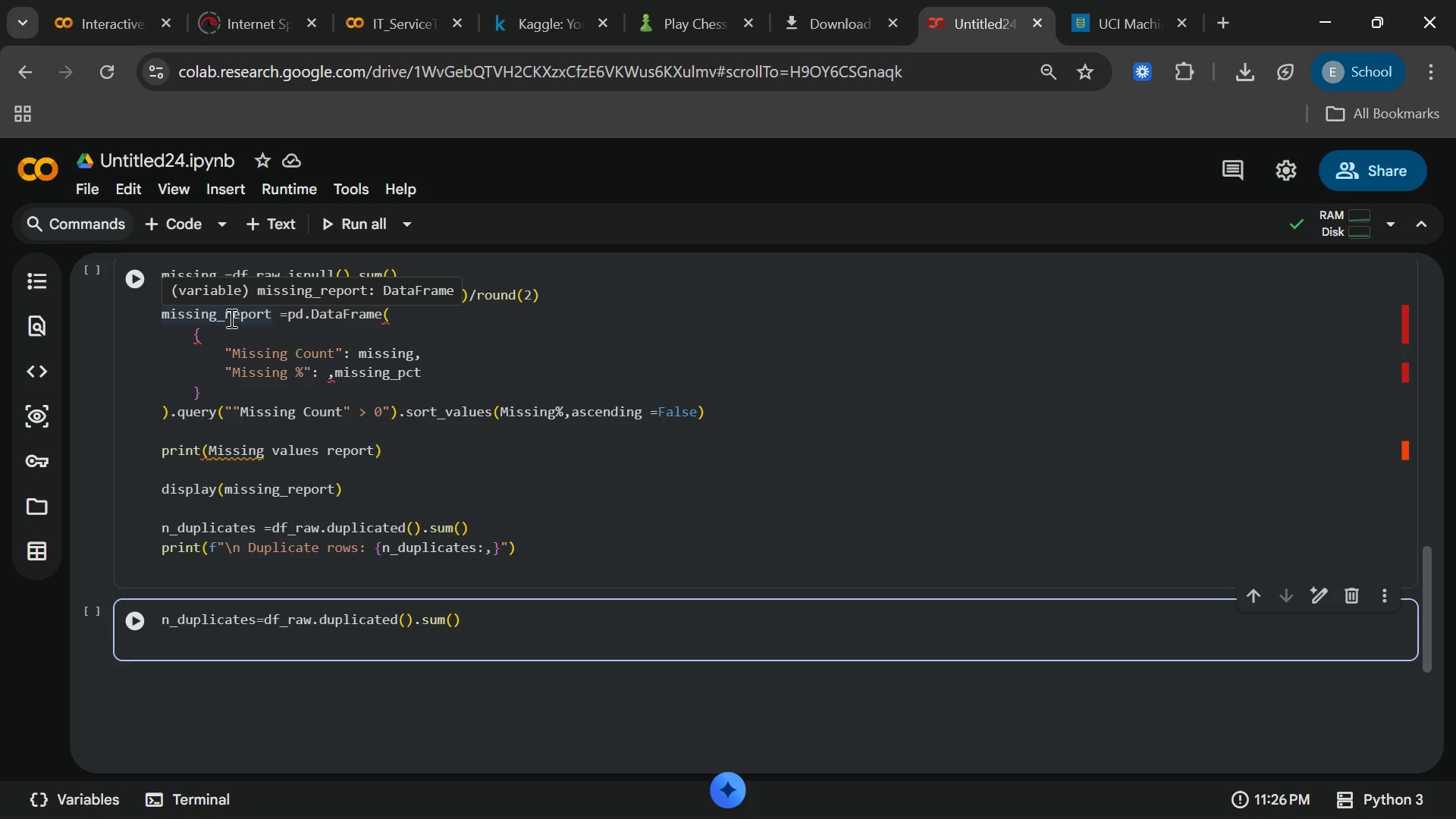 
type(print()
 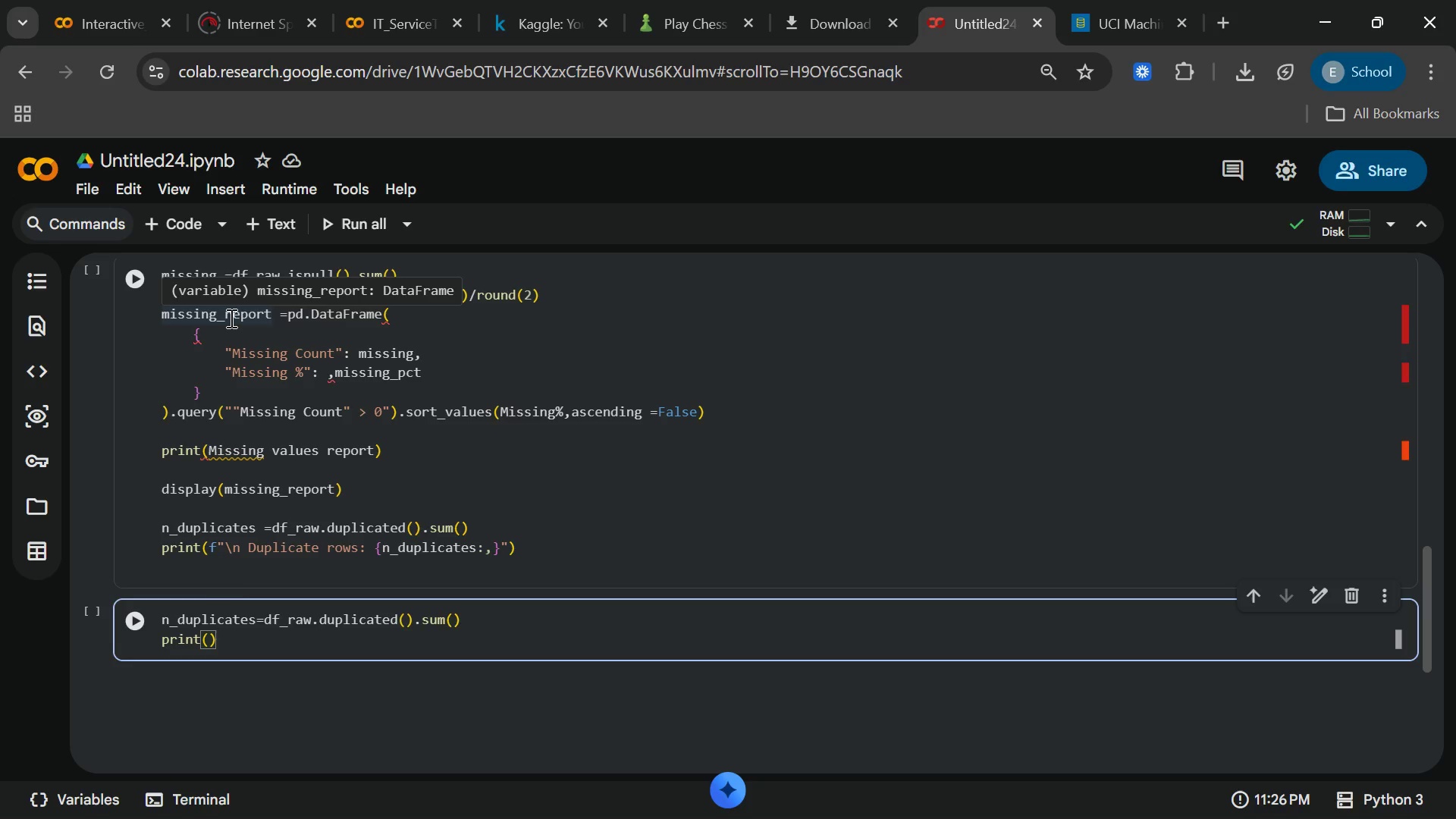 
wait(6.16)
 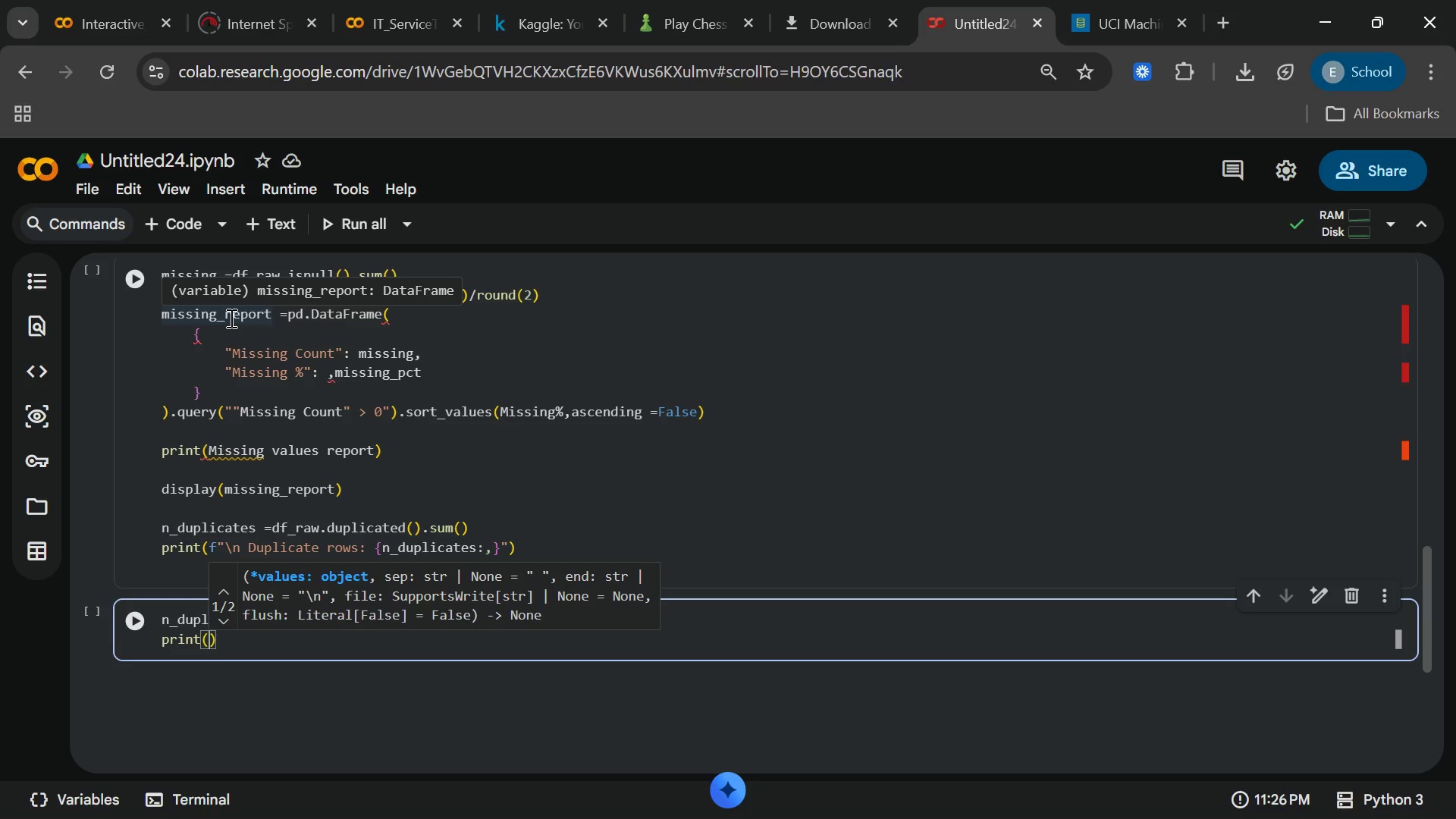 
key(Backspace)
 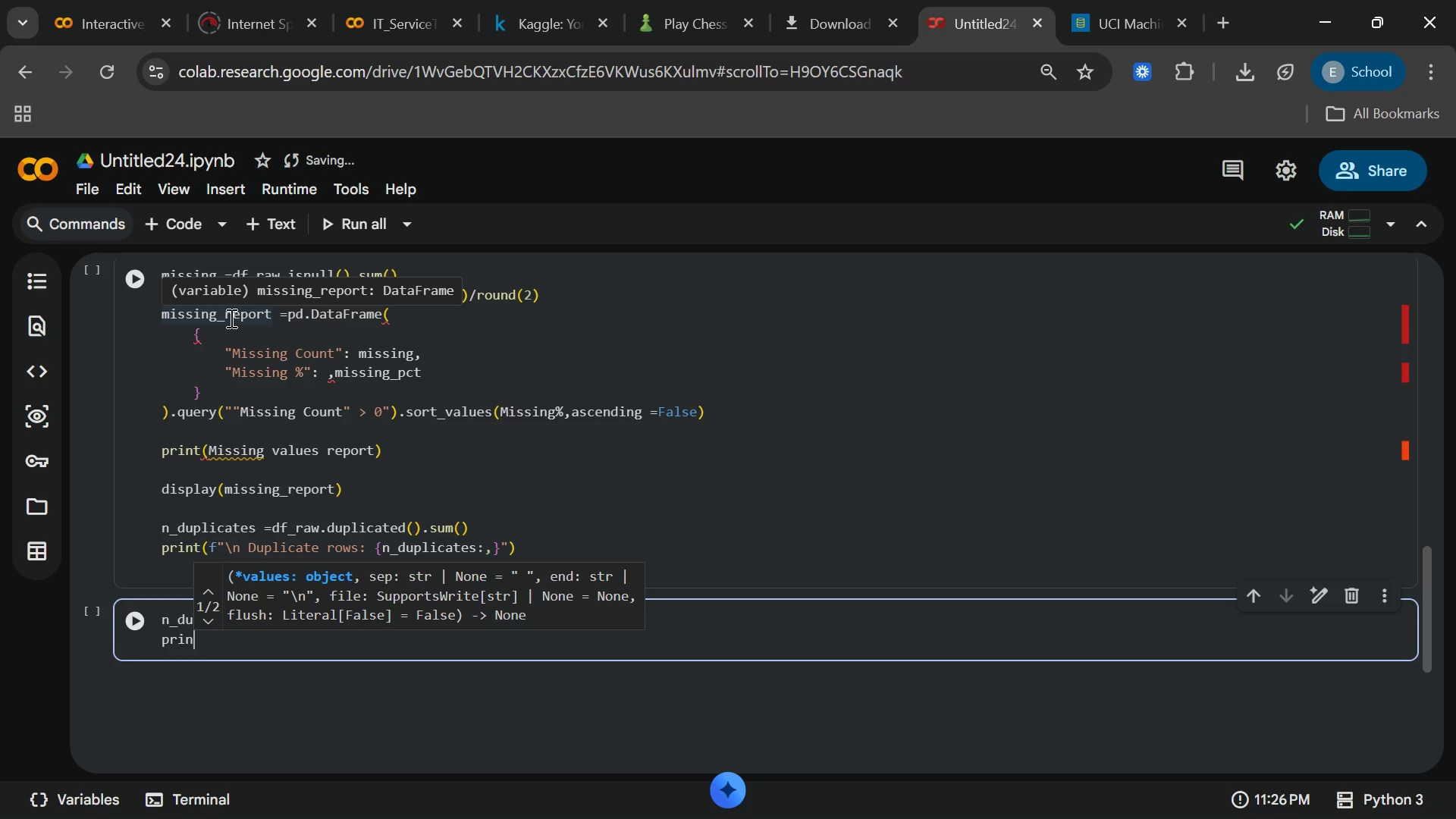 
key(Backspace)
 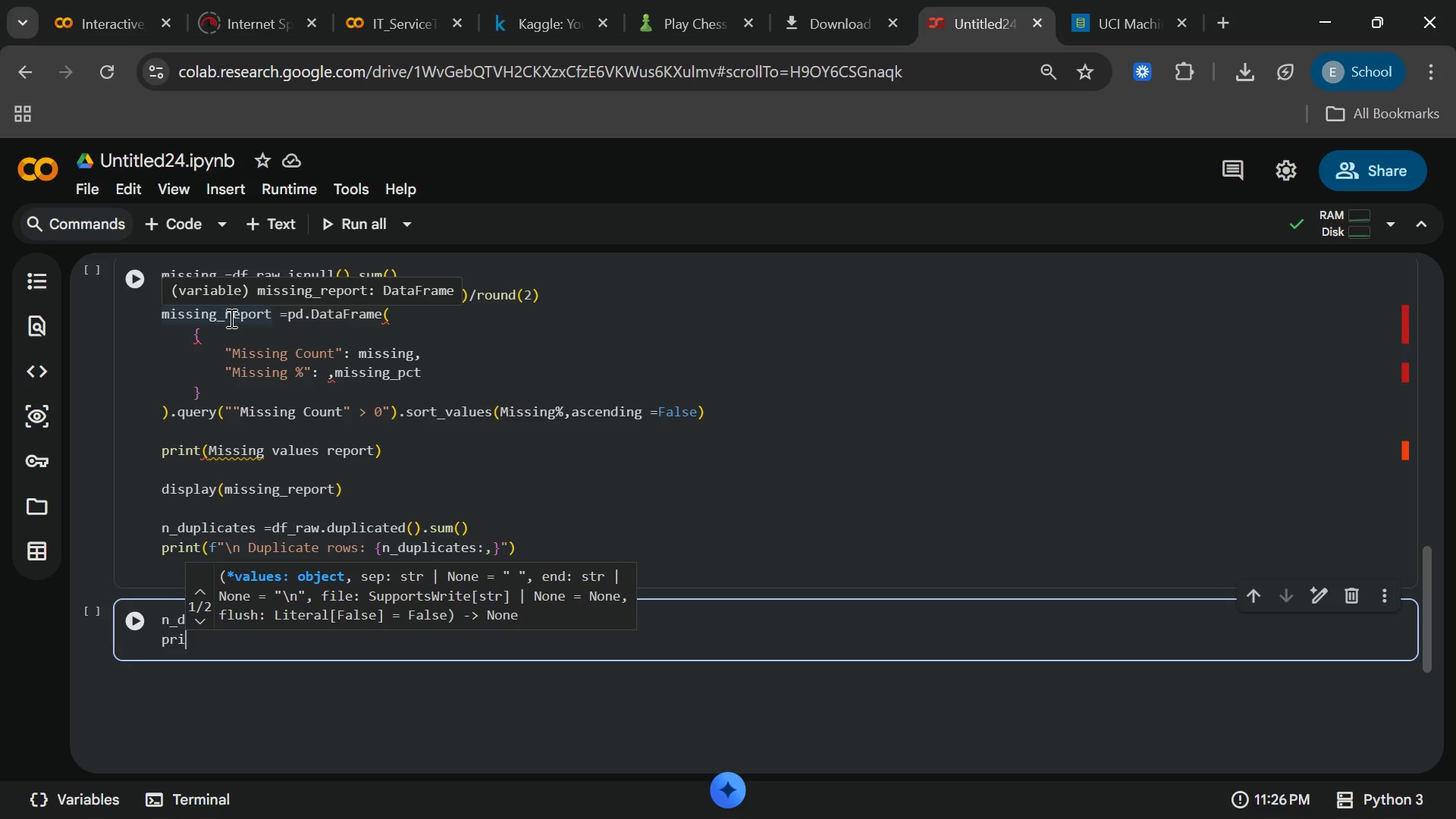 
key(Backspace)
 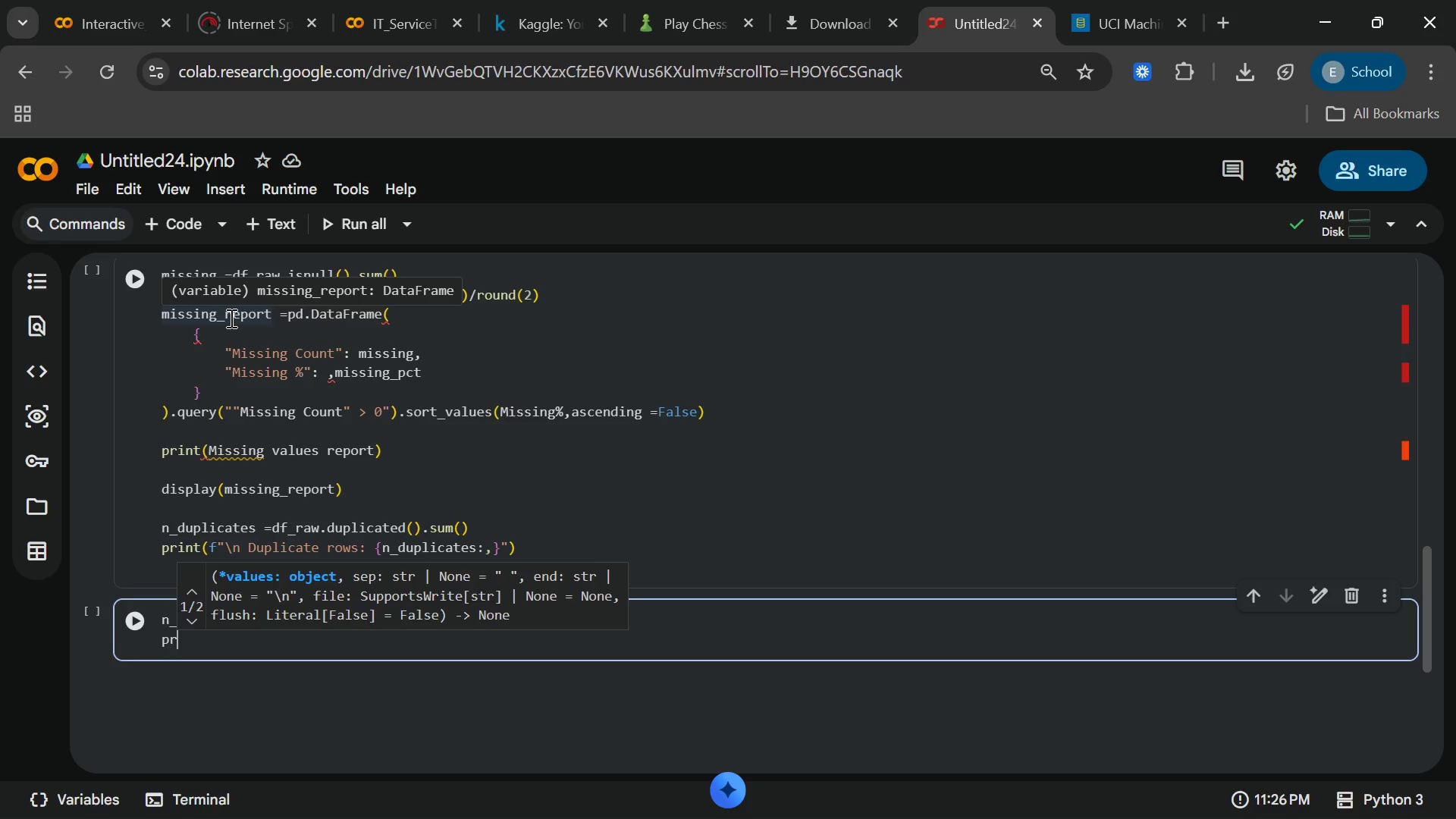 
key(Backspace)
 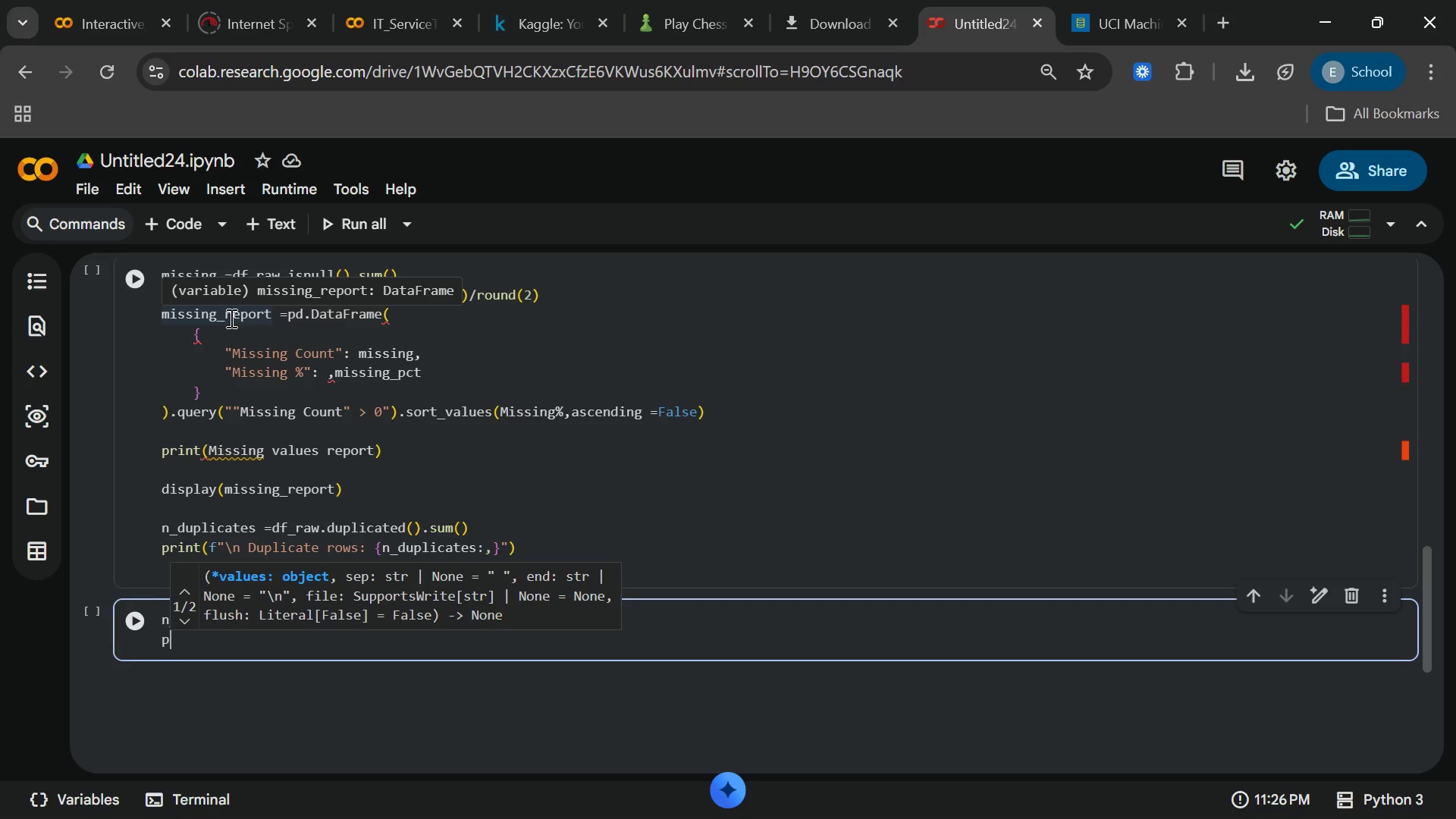 
key(Backspace)
 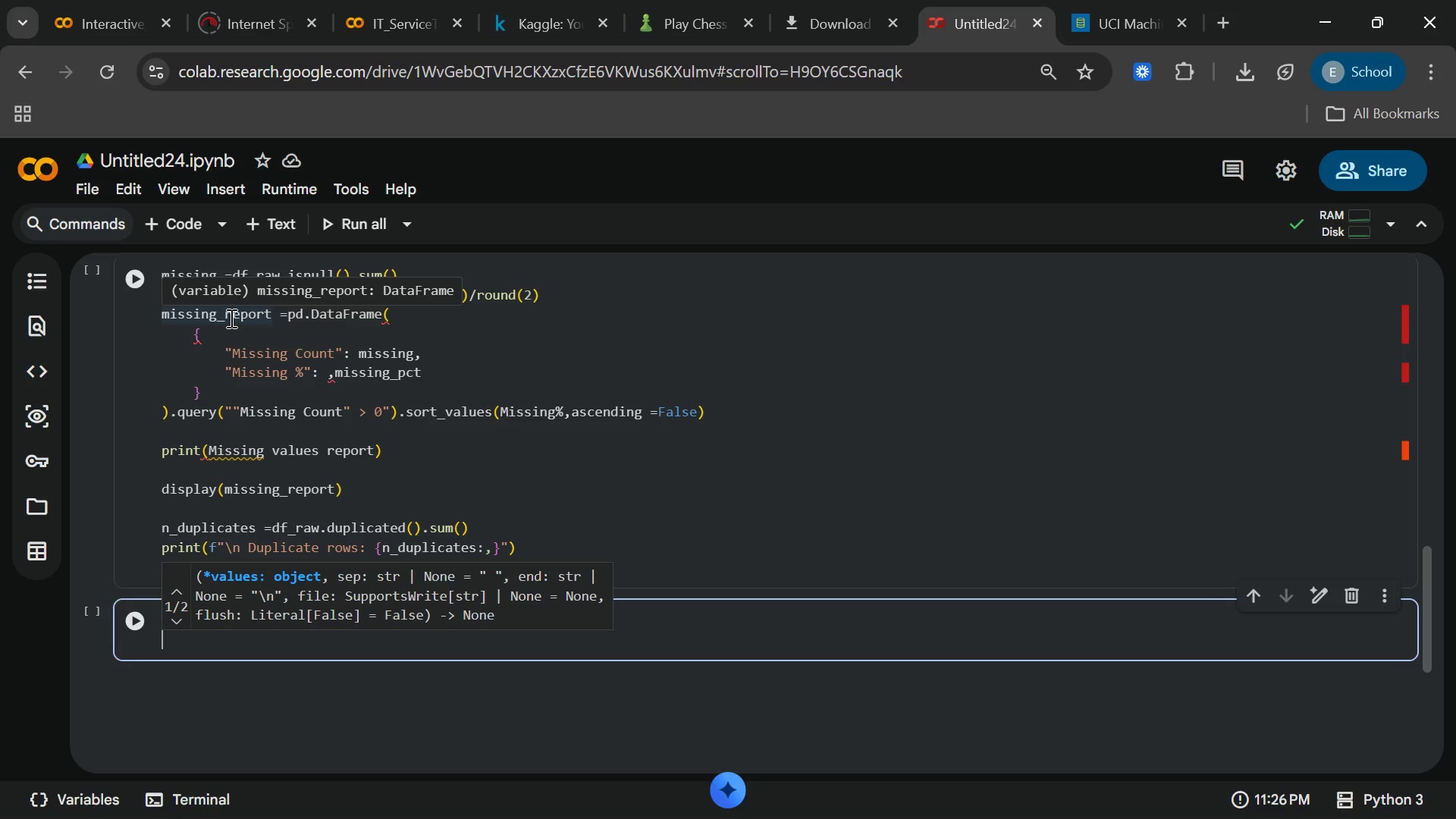 
key(Backspace)
 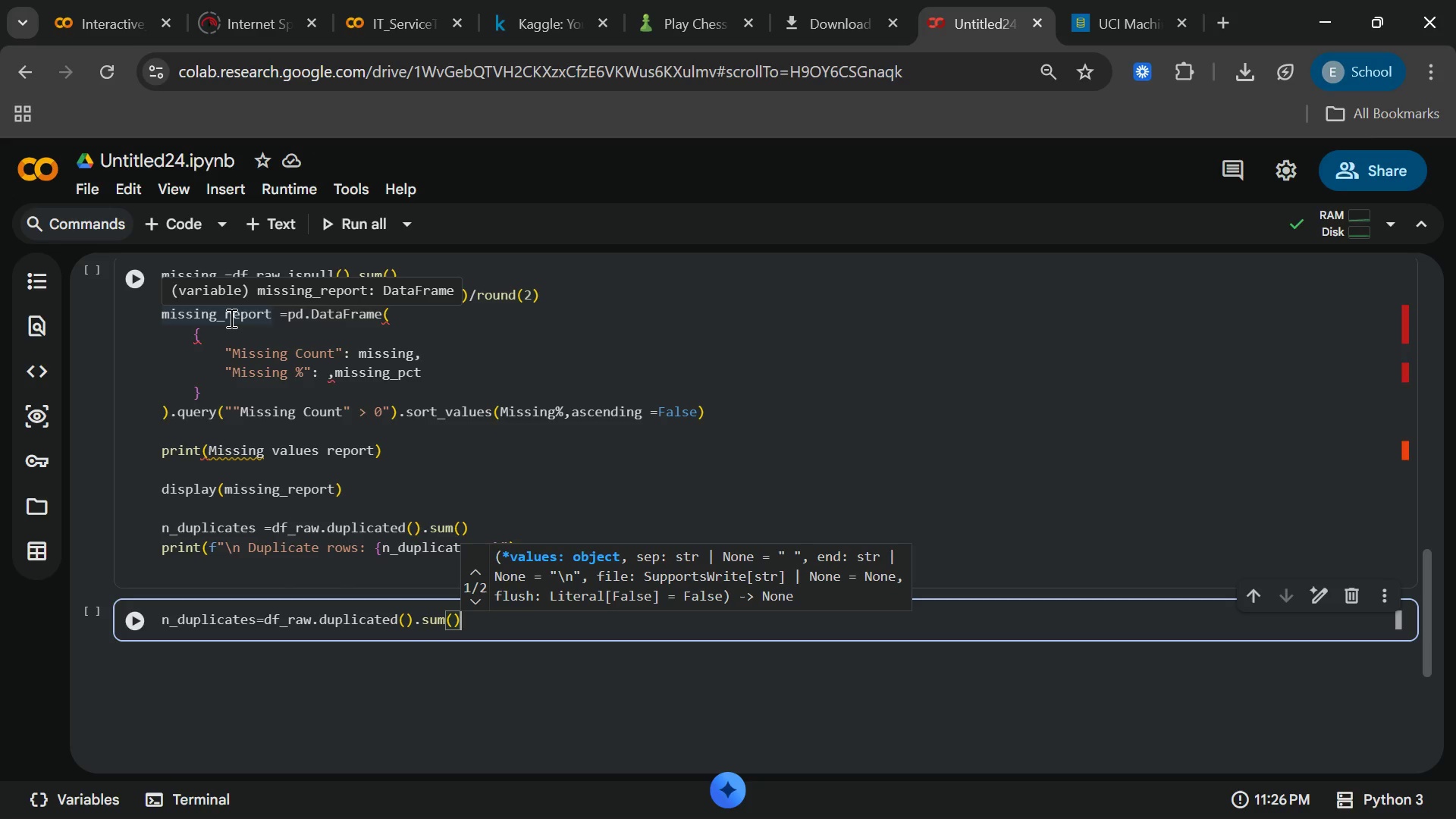 
key(Backspace)
 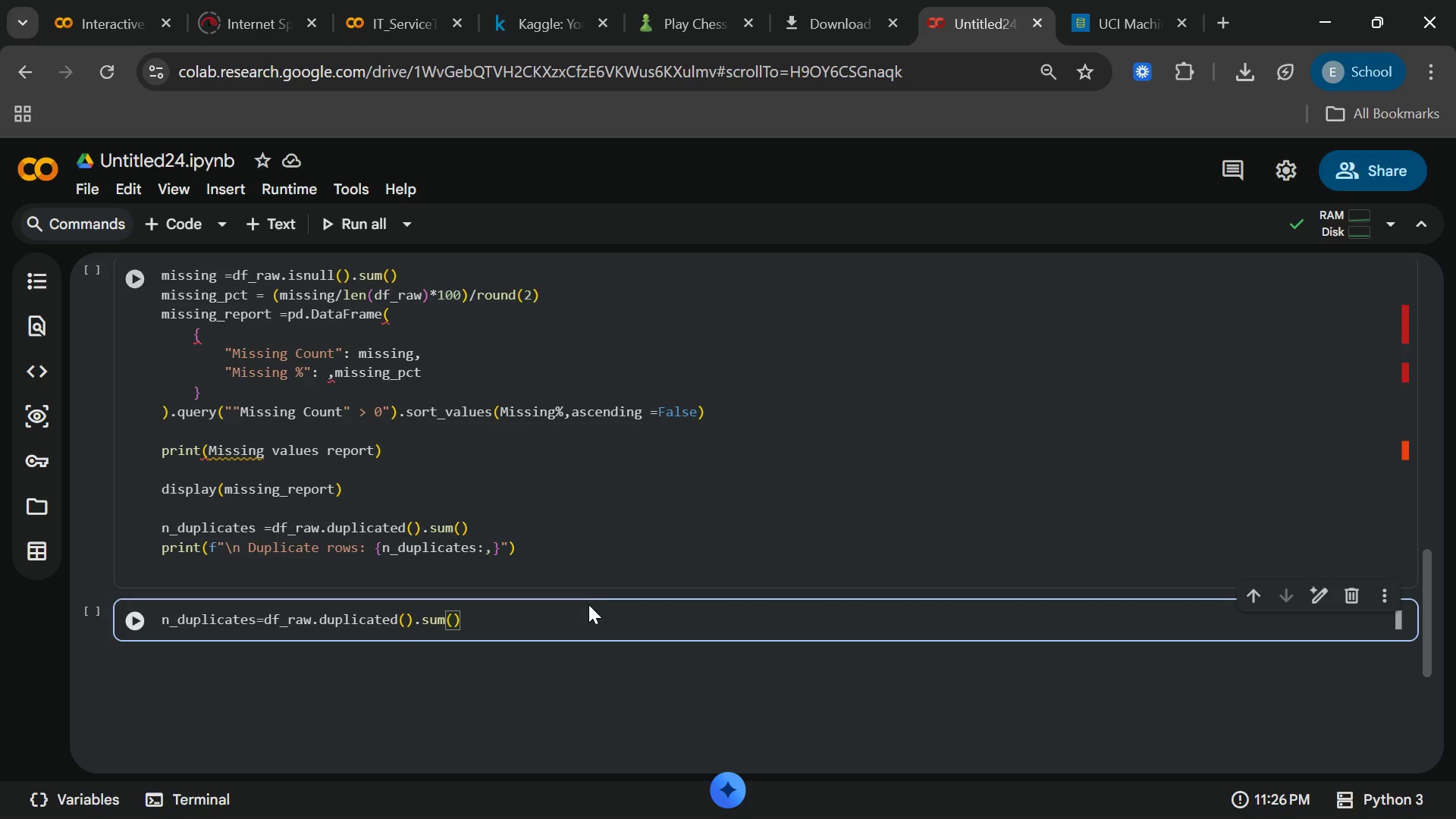 
wait(5.08)
 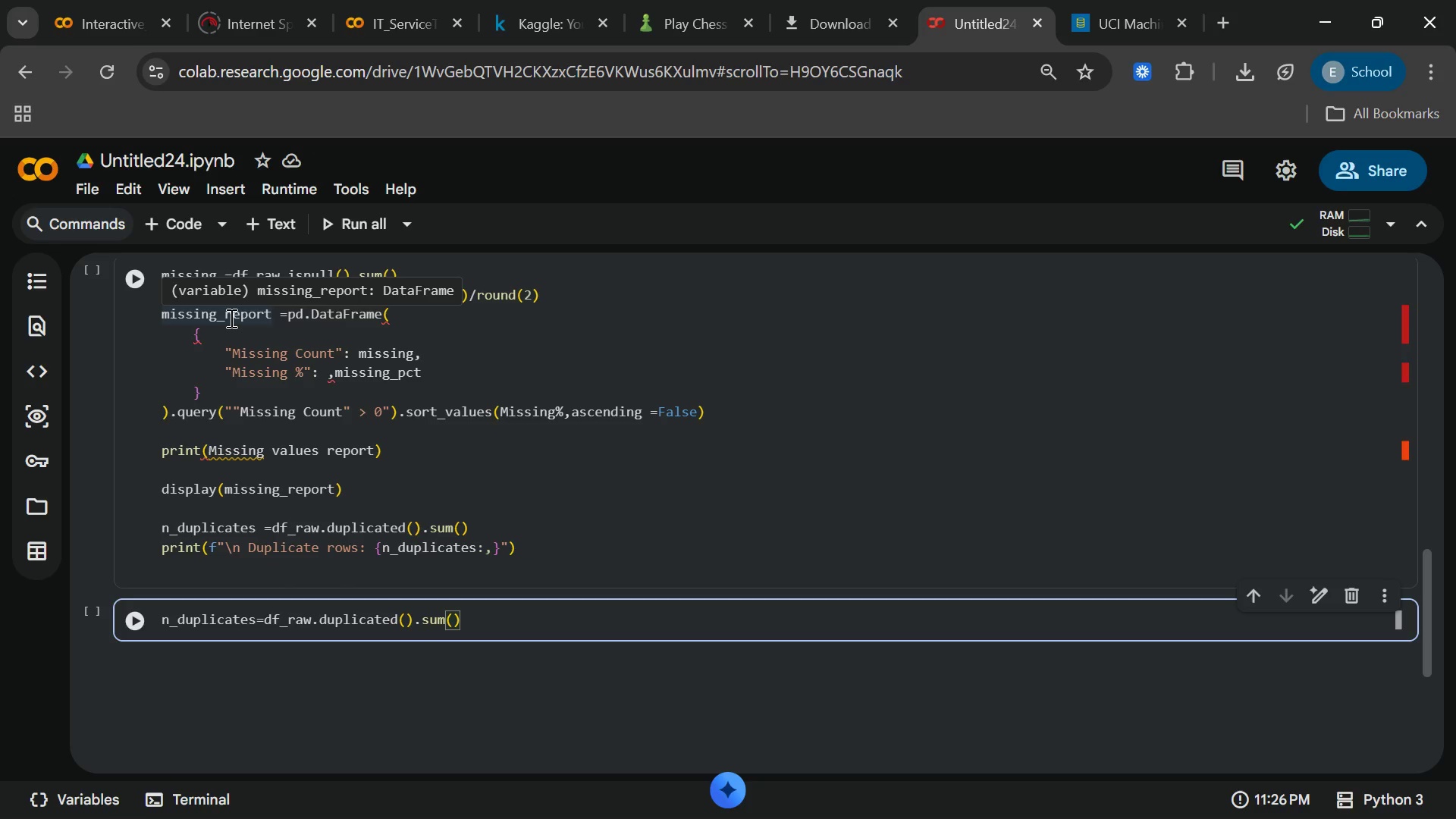 
key(Enter)
 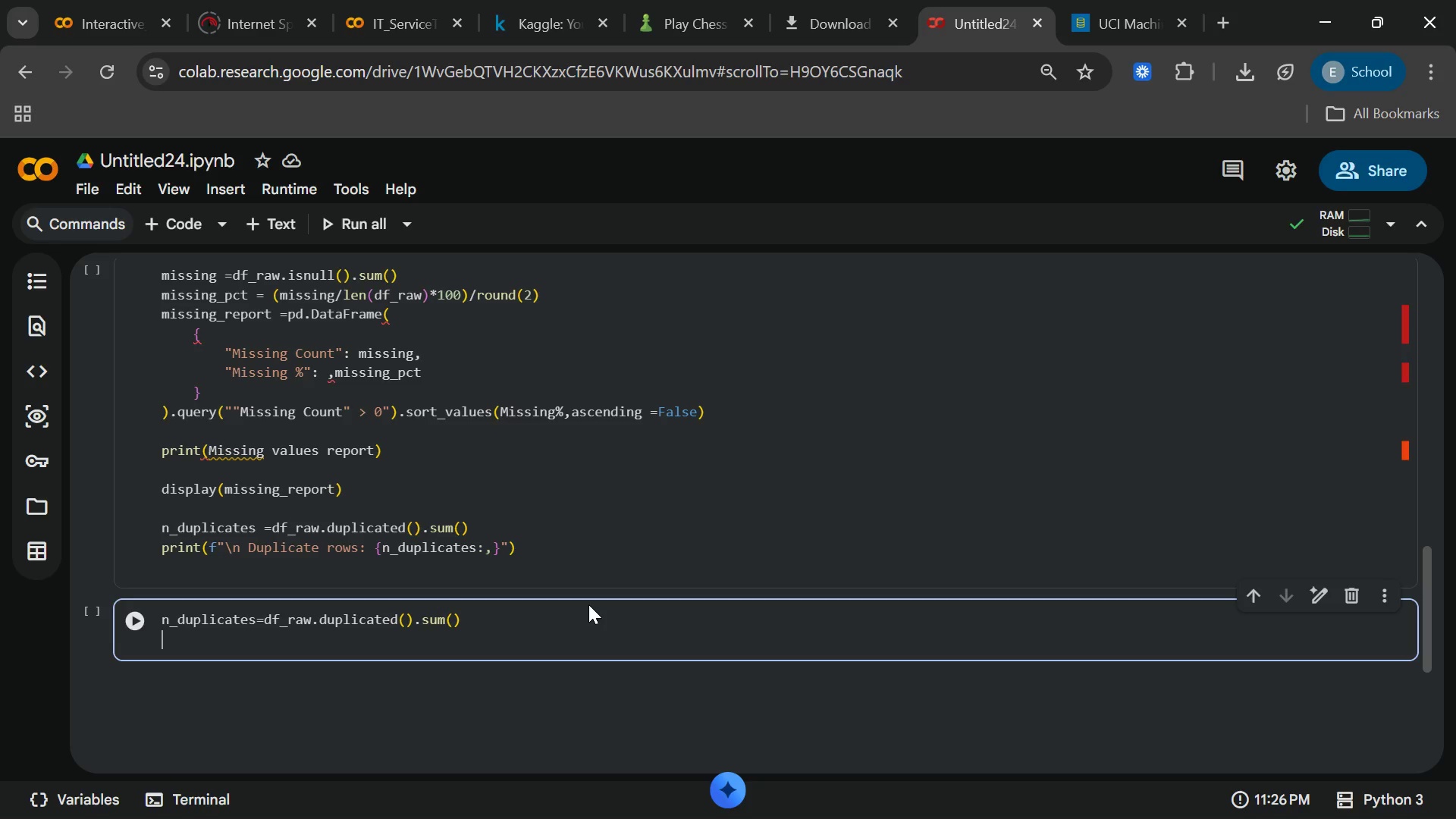 
key(Enter)
 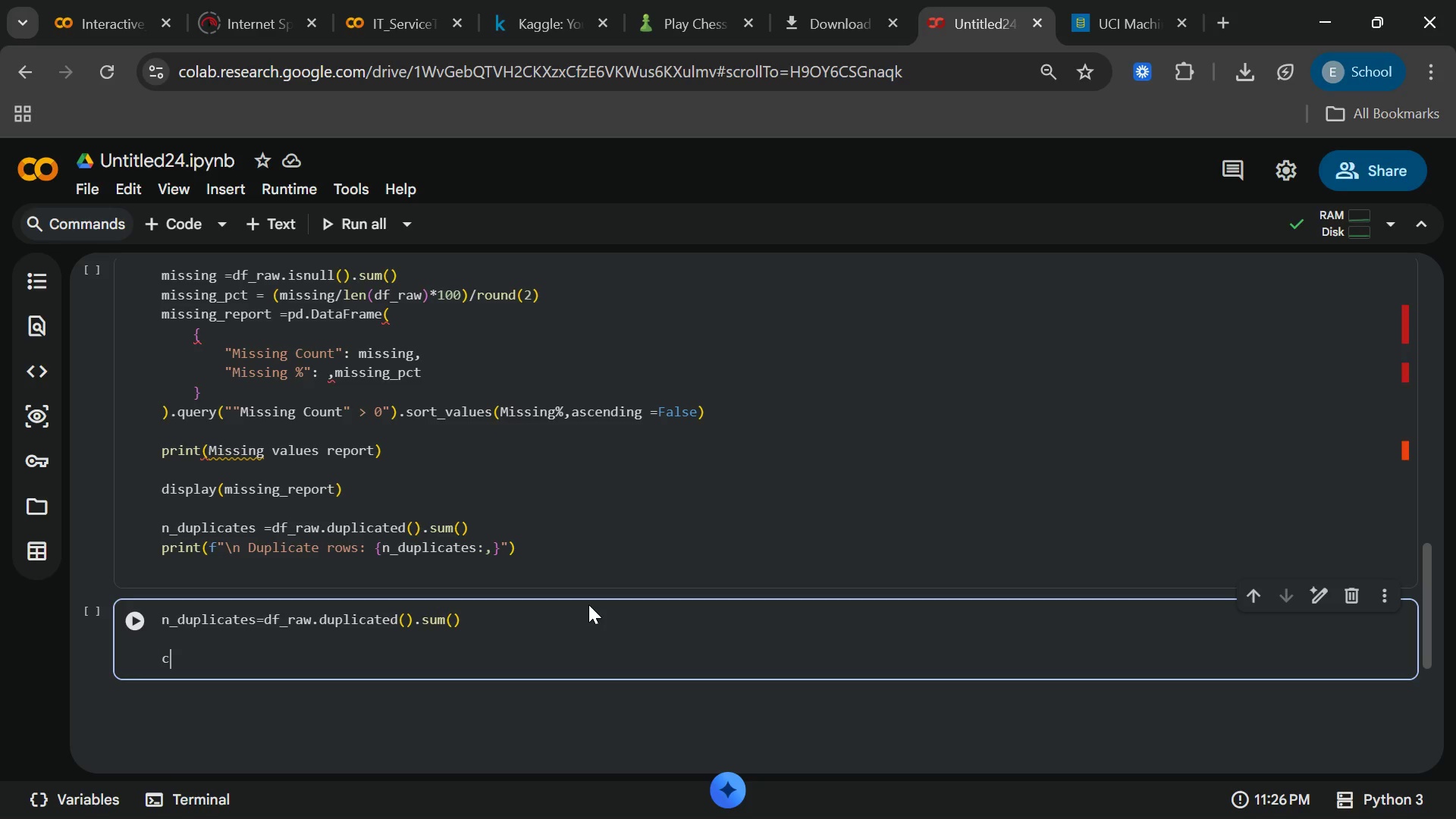 
type(cats_cols =df_raw)
 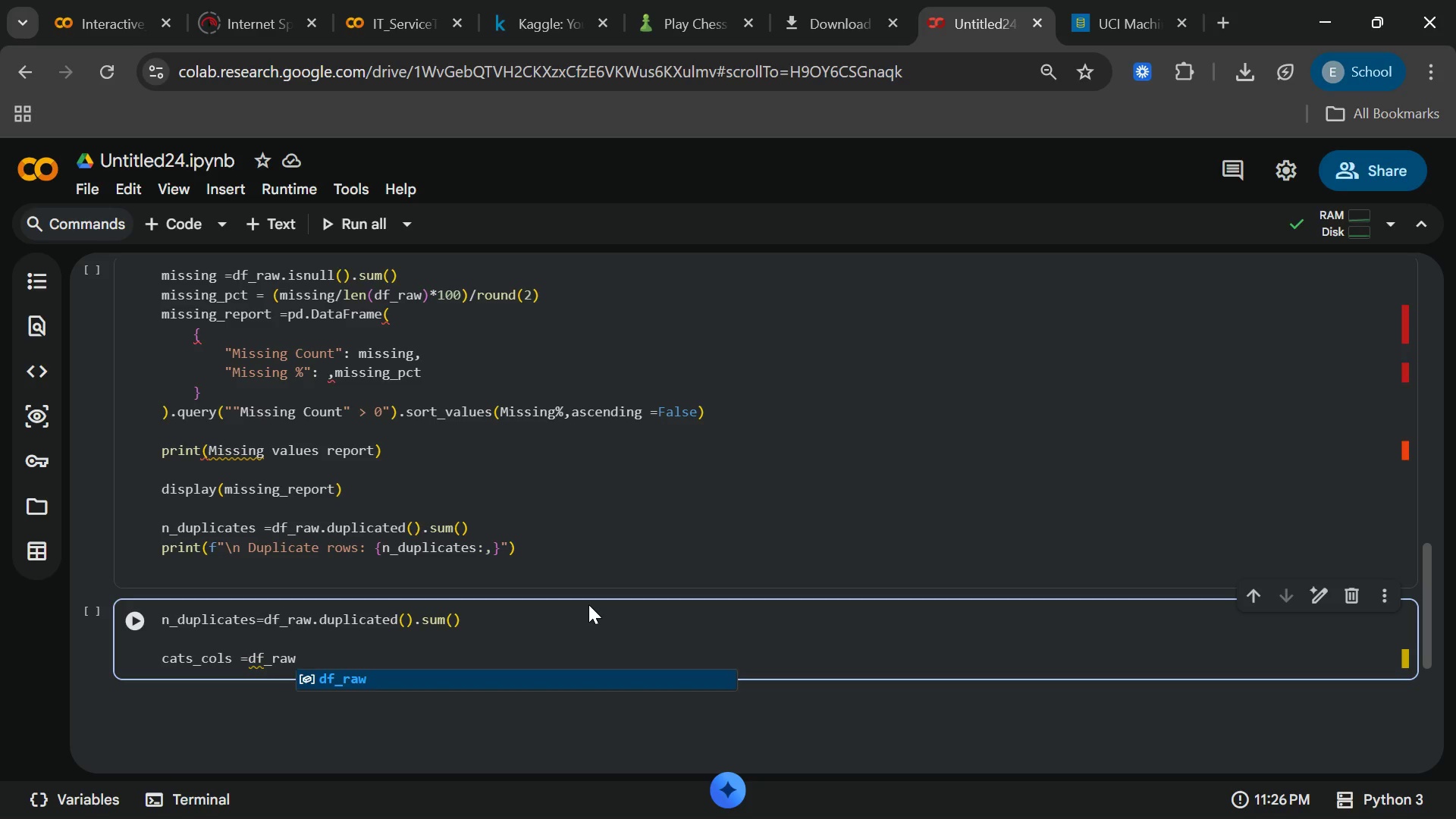 
key(Enter)
 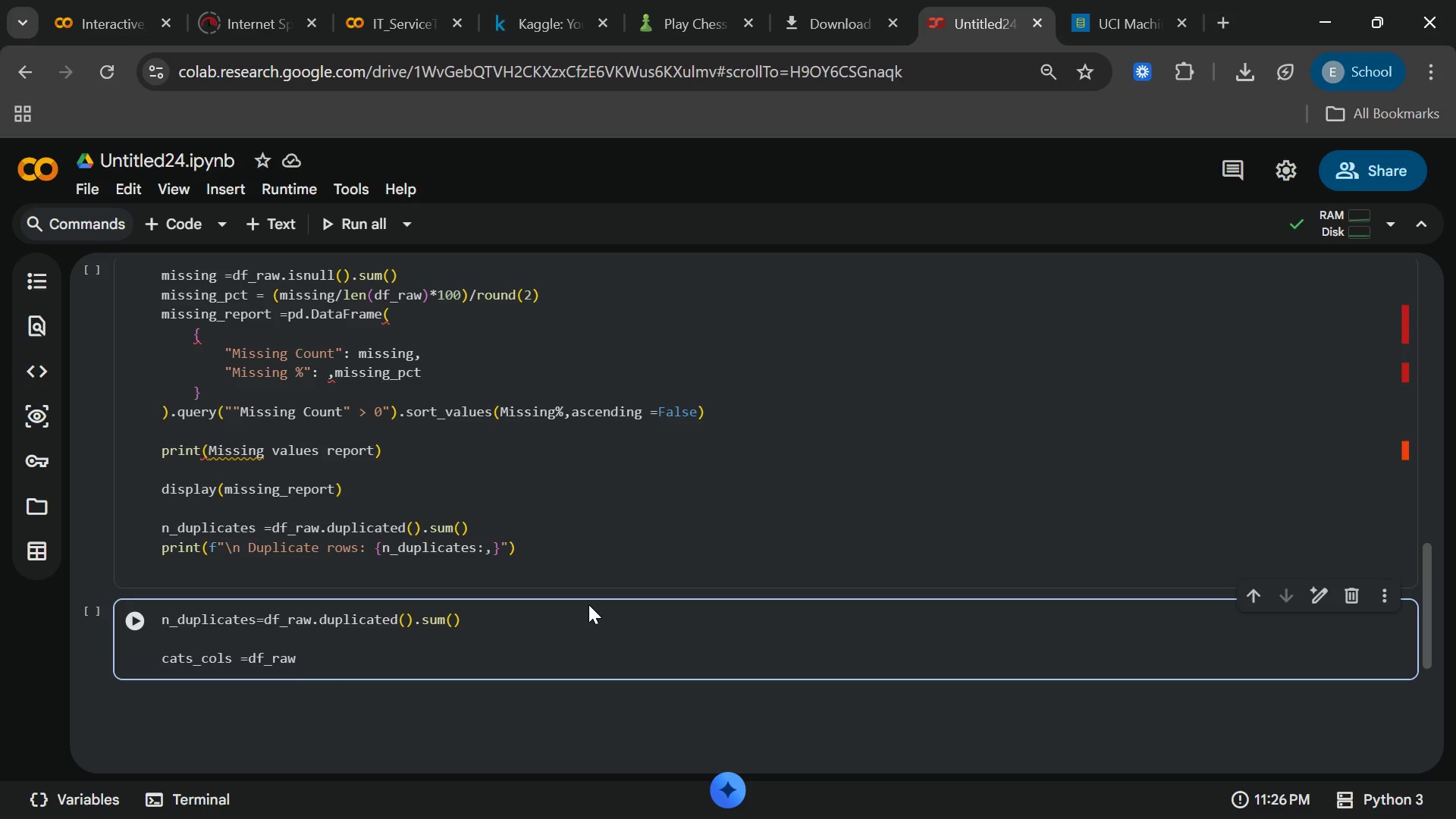 
type(.sel)
 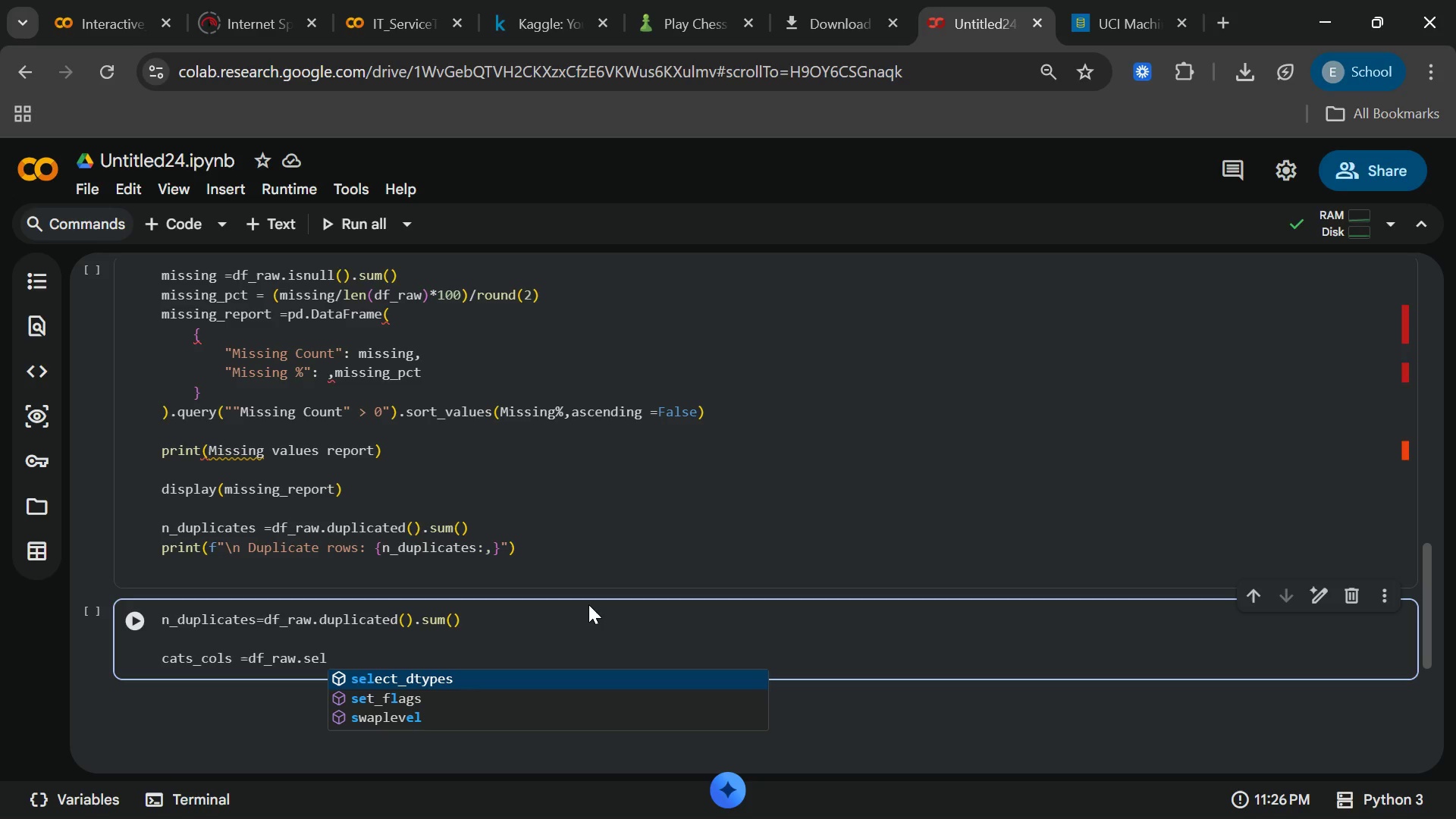 
key(Enter)
 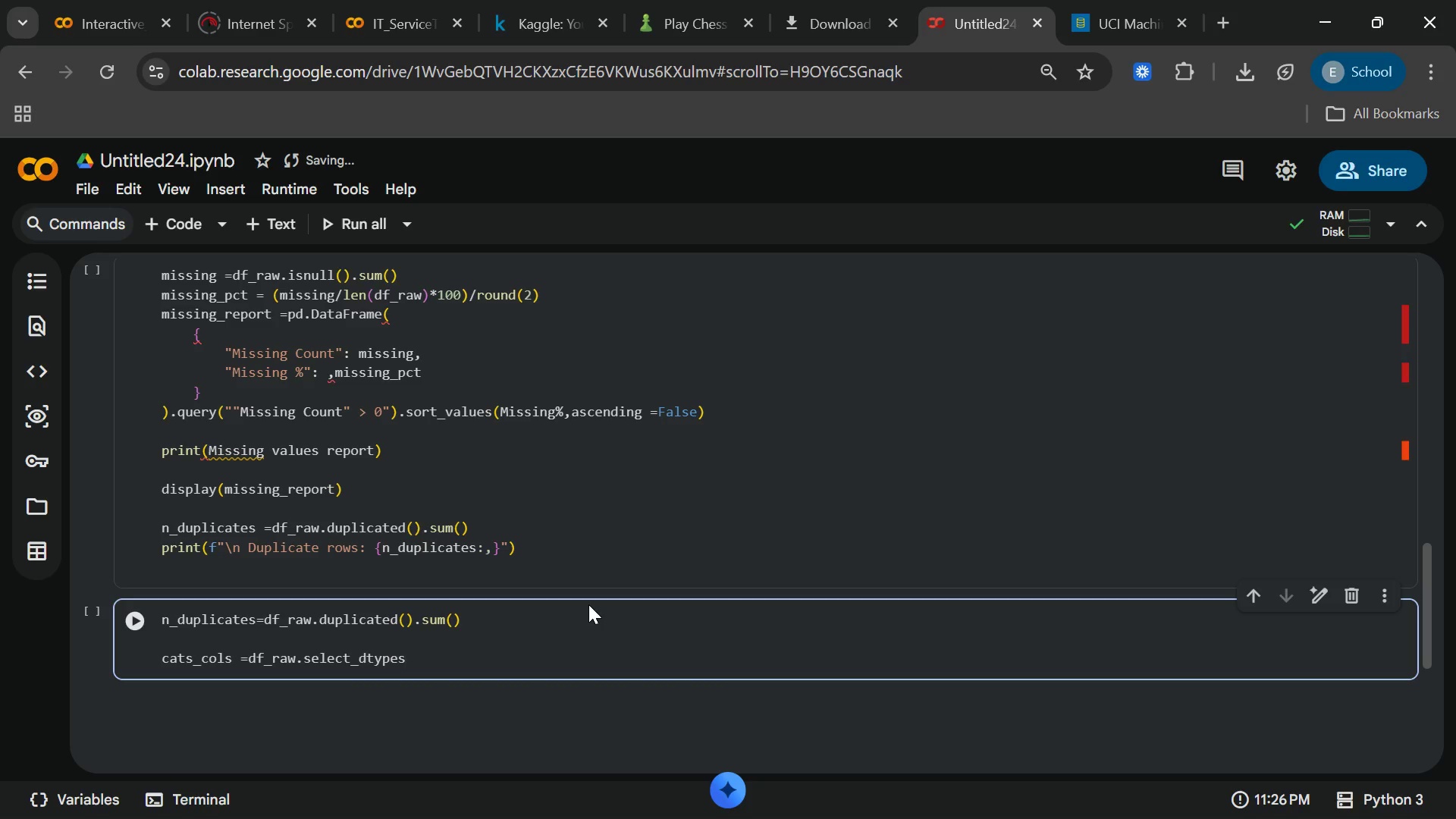 
key(Shift+9)
 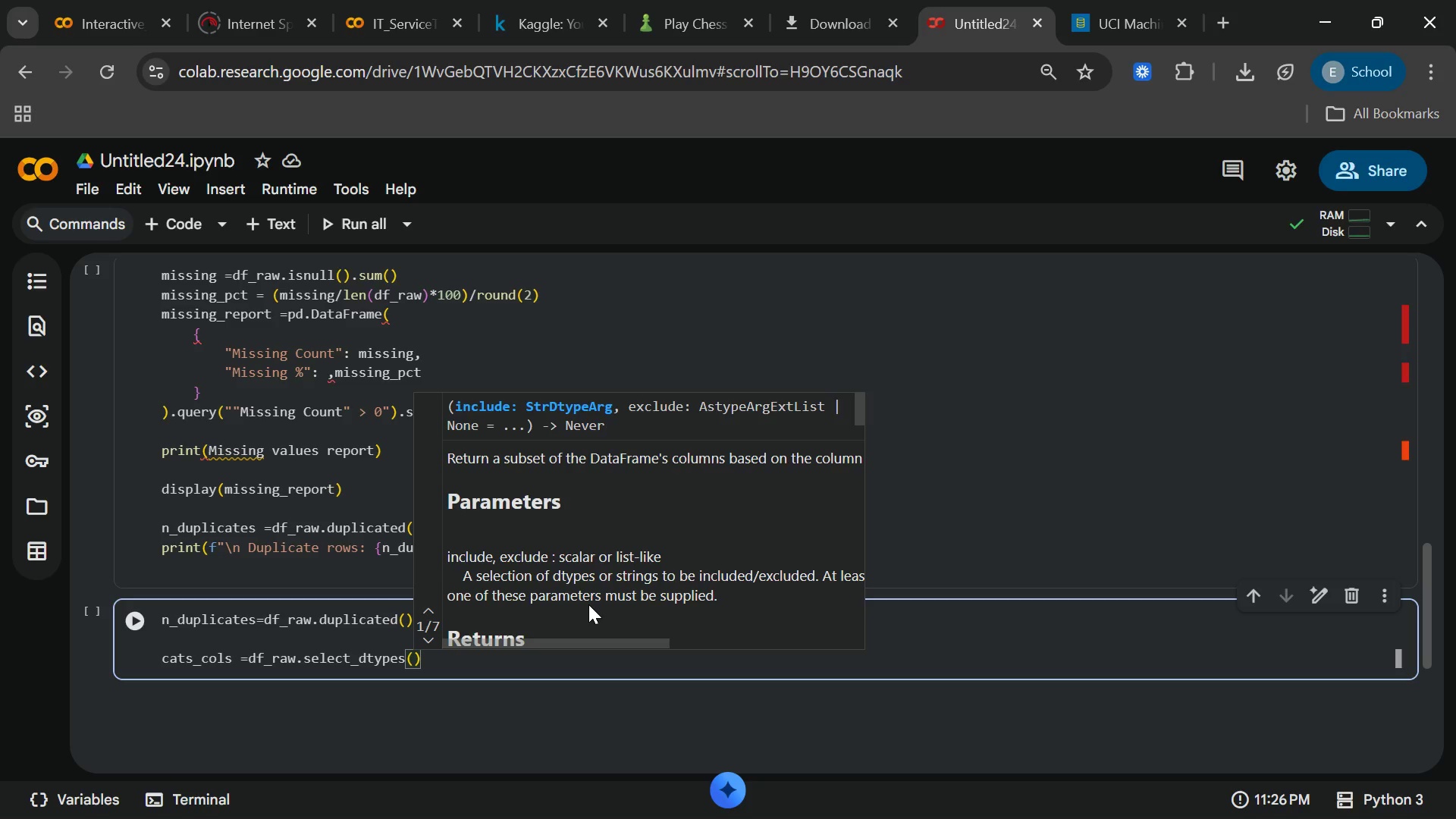 
type(include="object)
 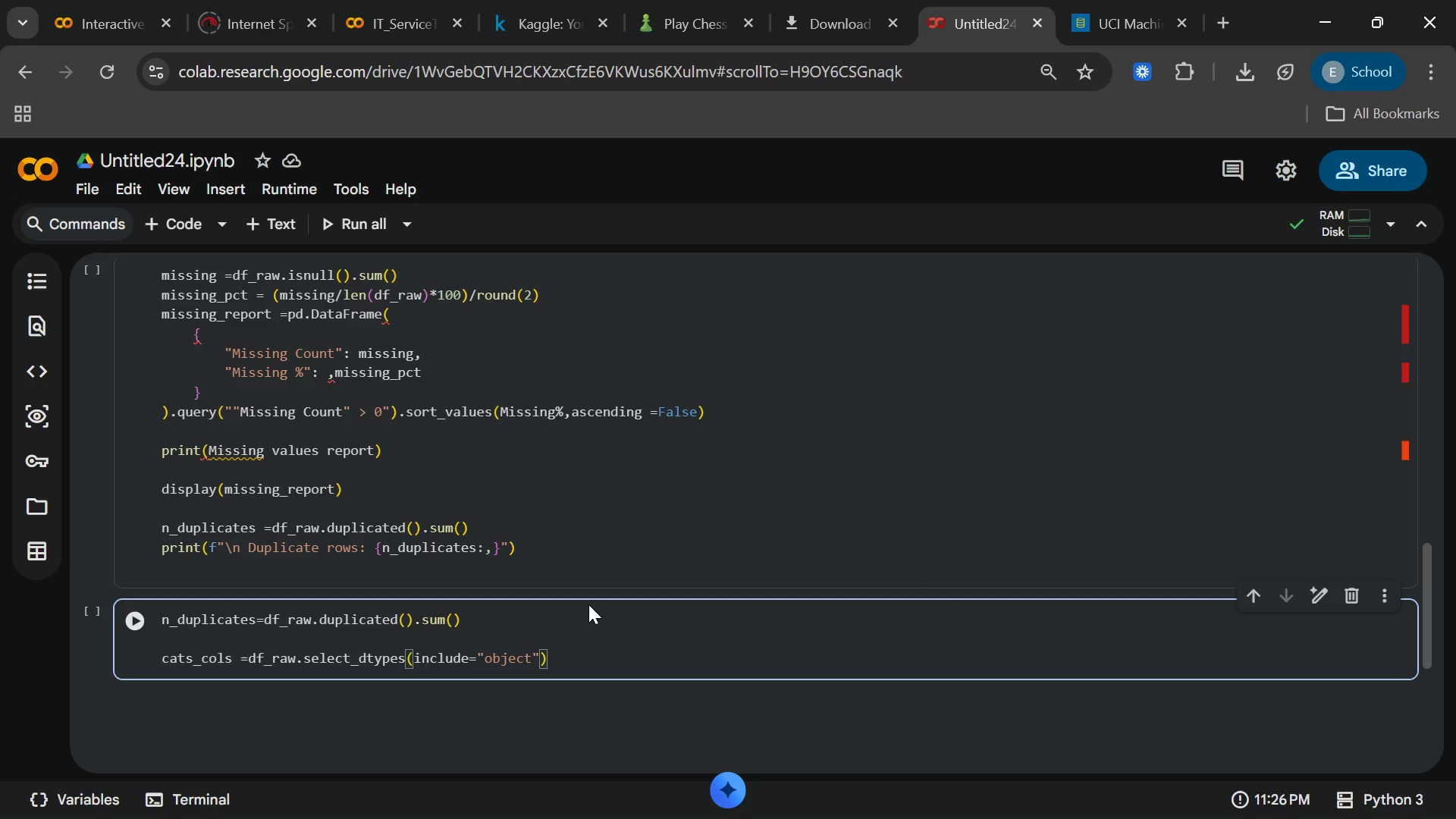 
key(ArrowRight)
 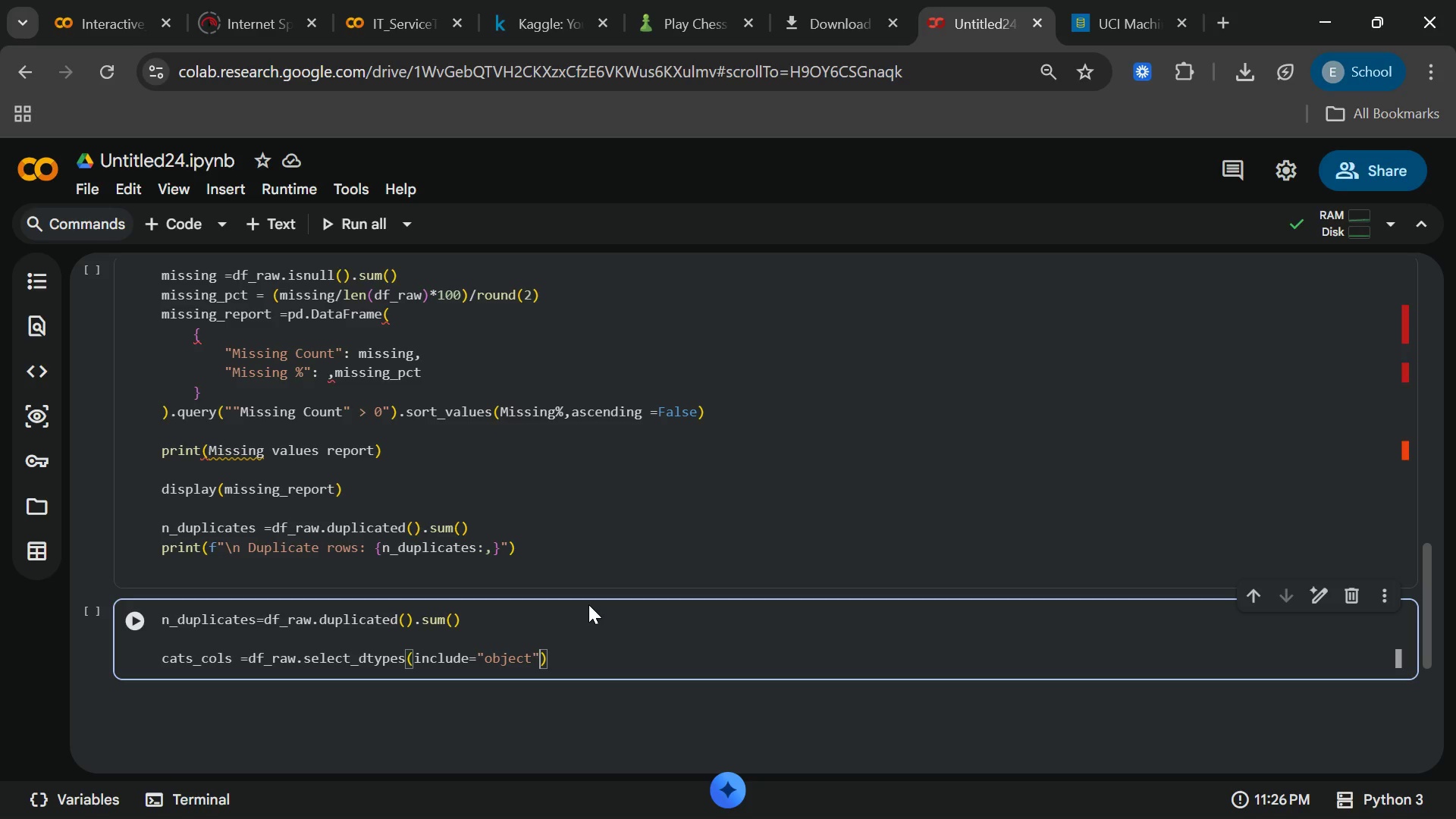 
key(ArrowRight)
 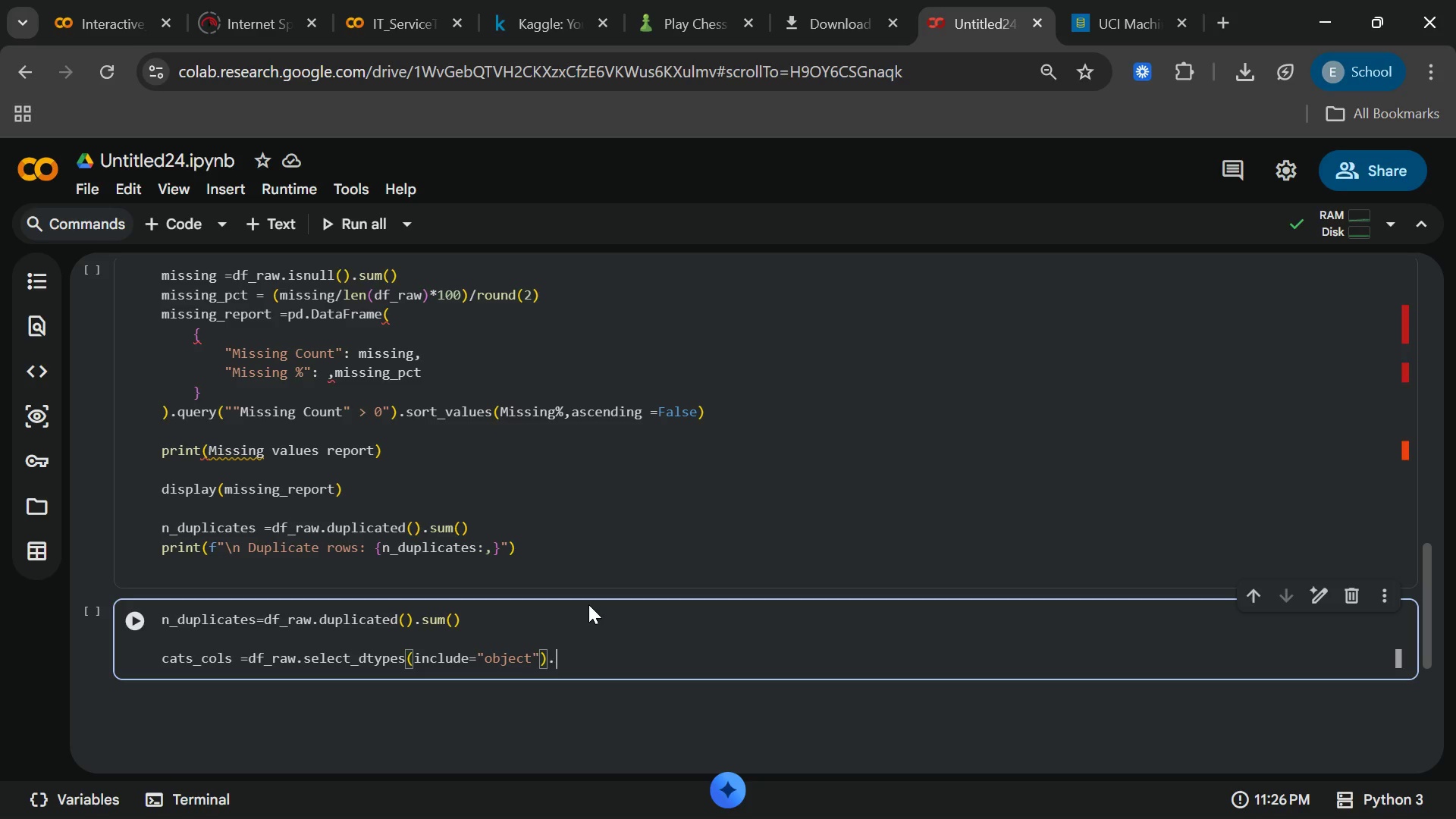 
type(.columns.tolist()
 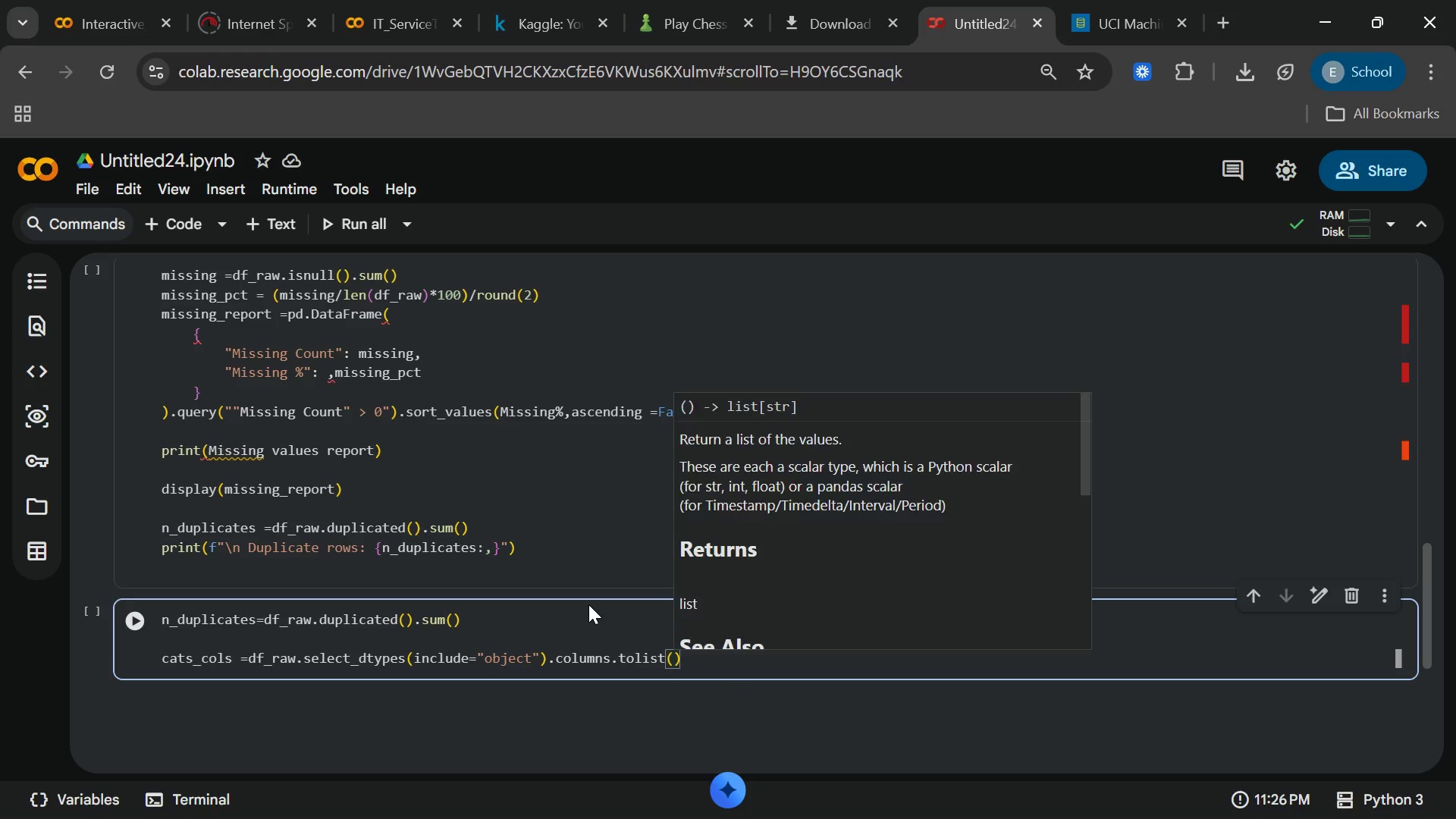 
key(ArrowRight)
 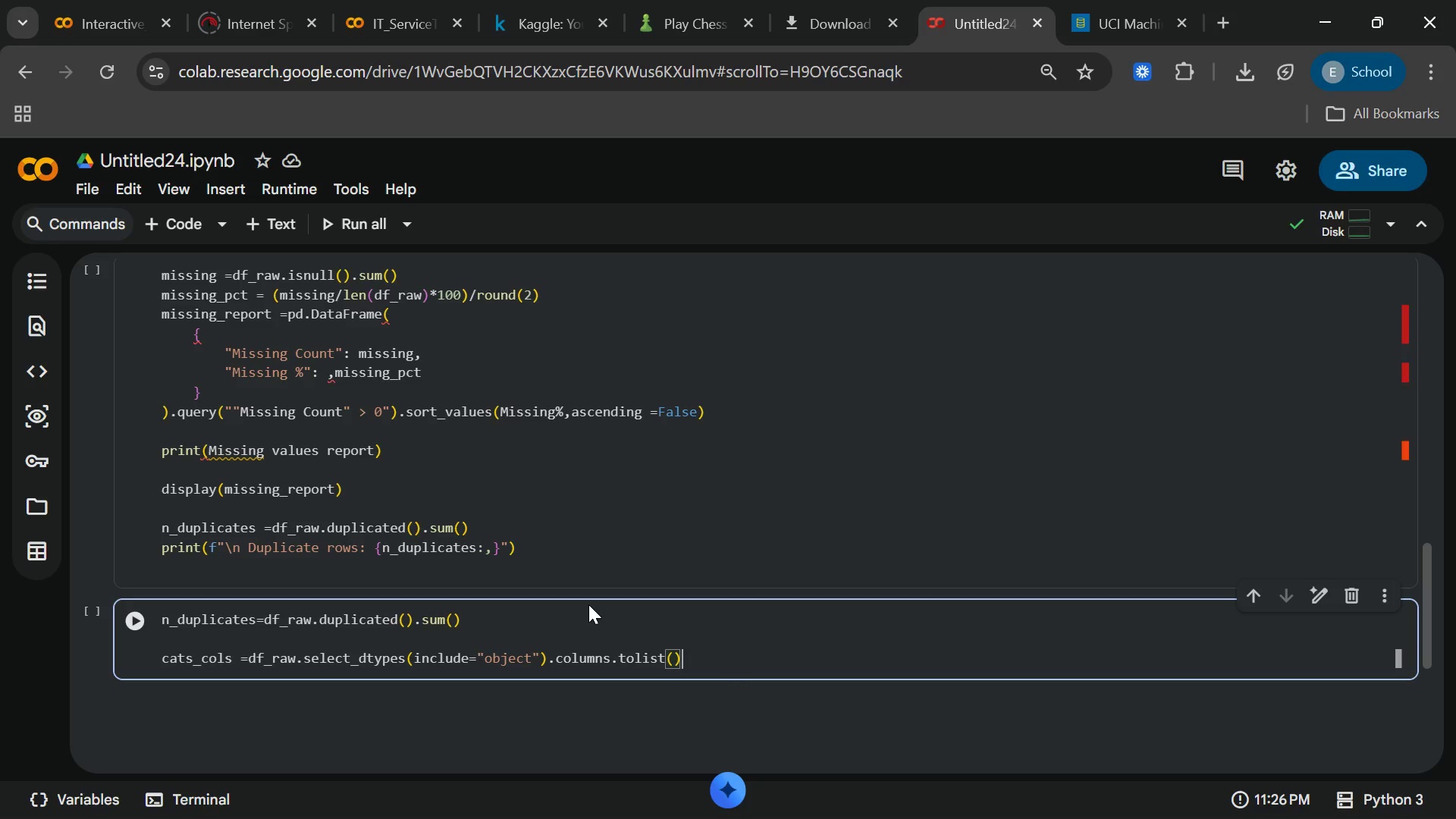 
key(Enter)
 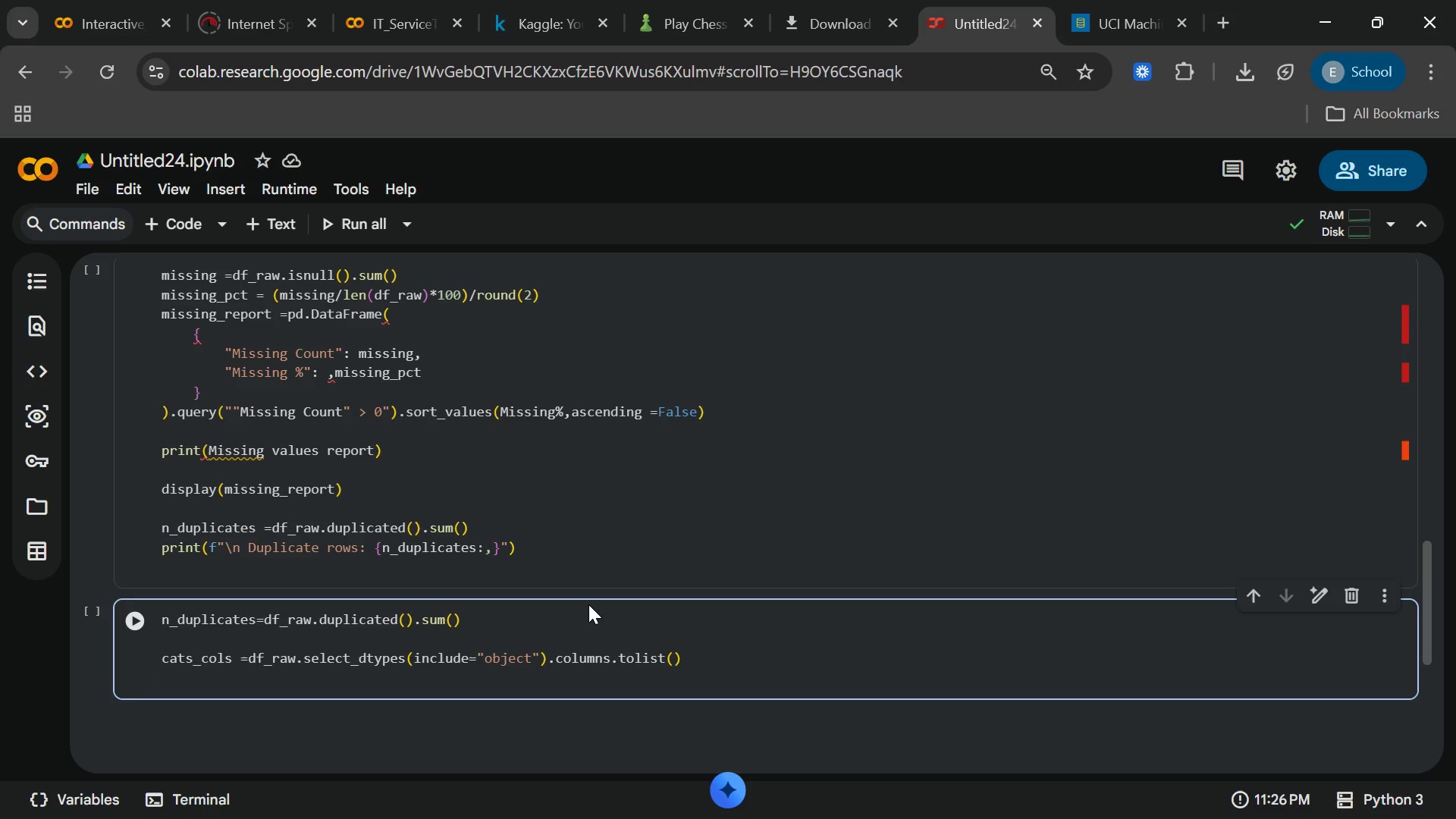 
type(print(f"\n Object /catagorical columns ({len(cat_cols)
 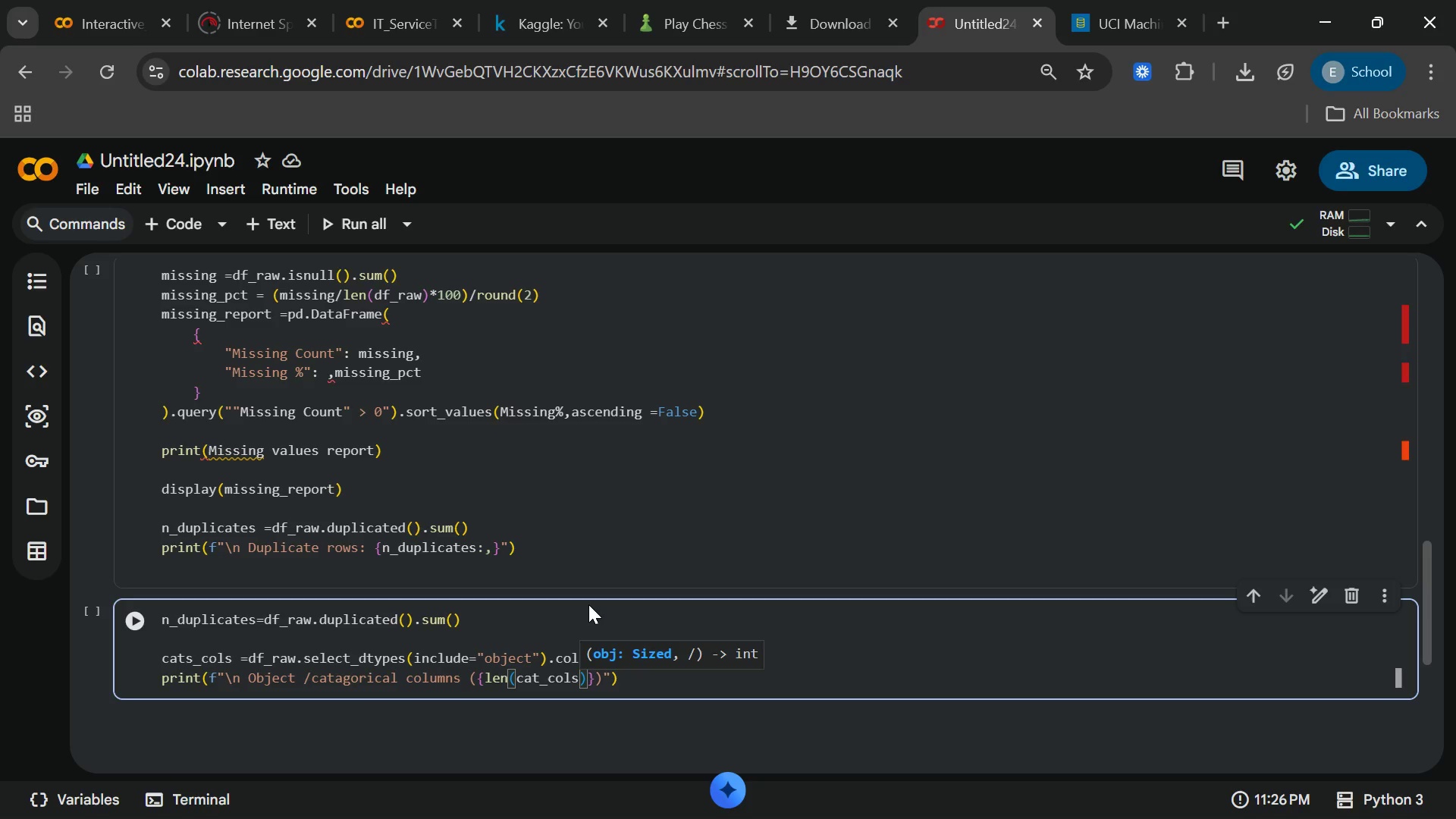 
key(ArrowRight)
 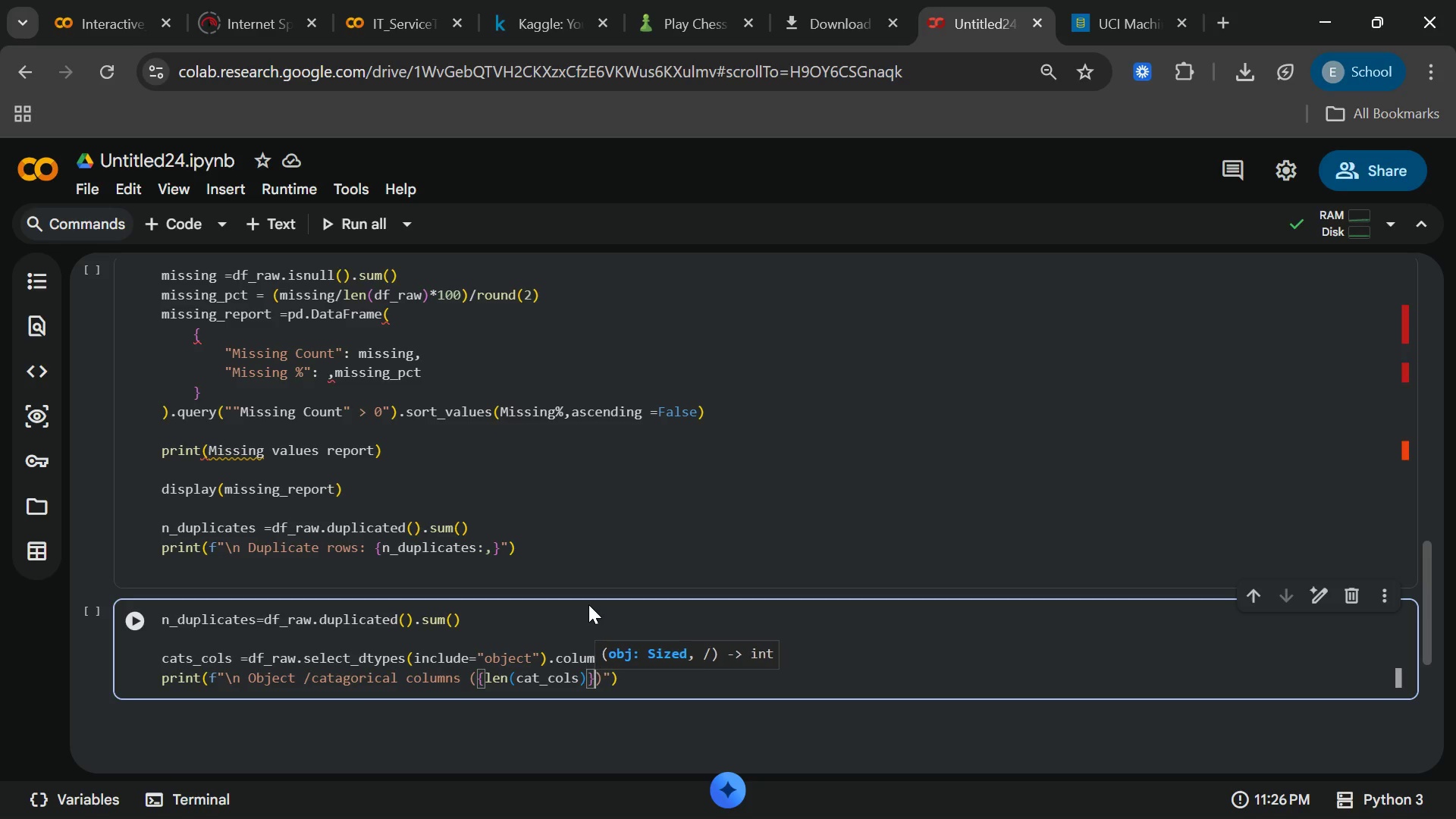 
key(ArrowRight)
 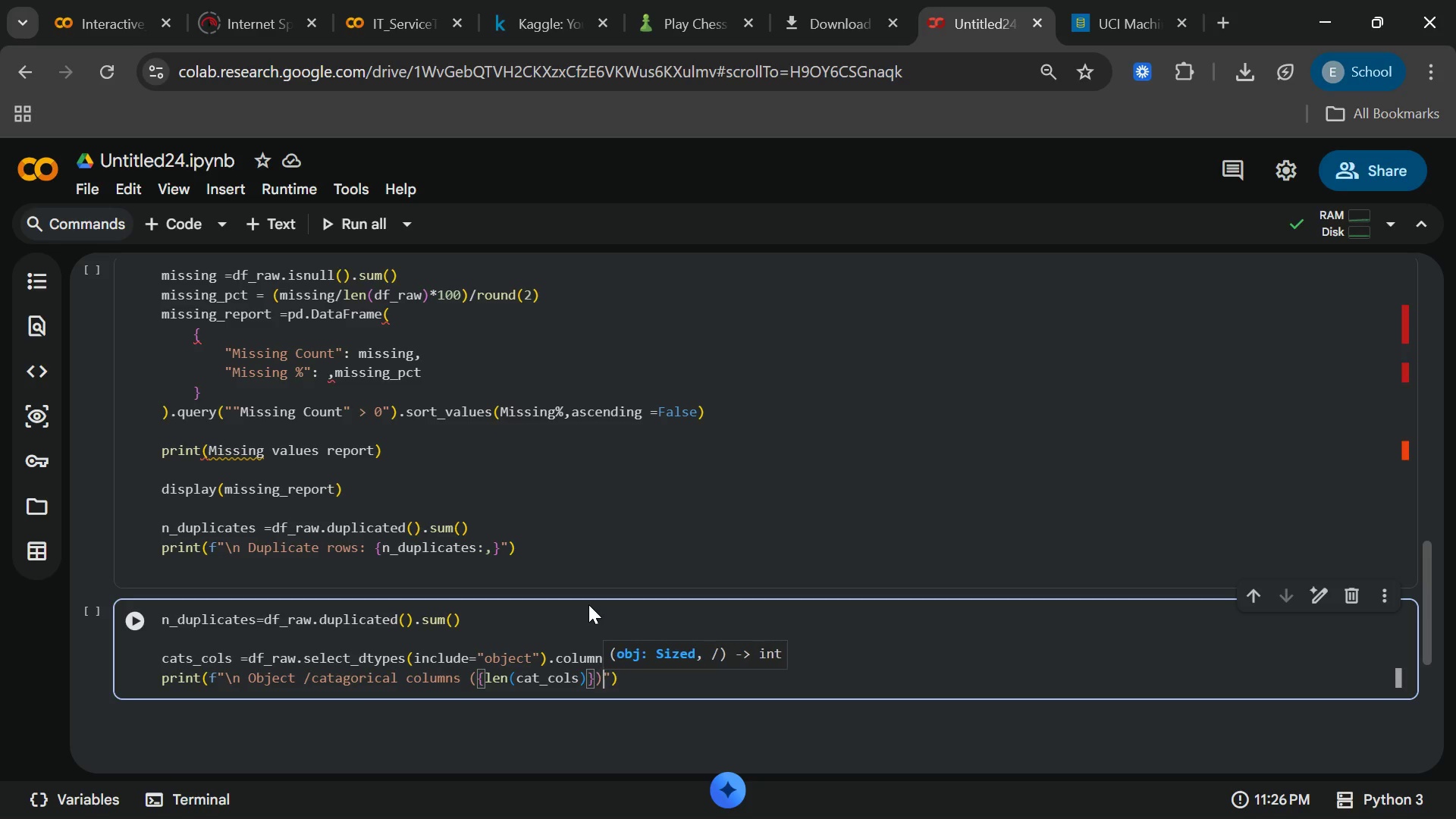 
key(ArrowRight)
 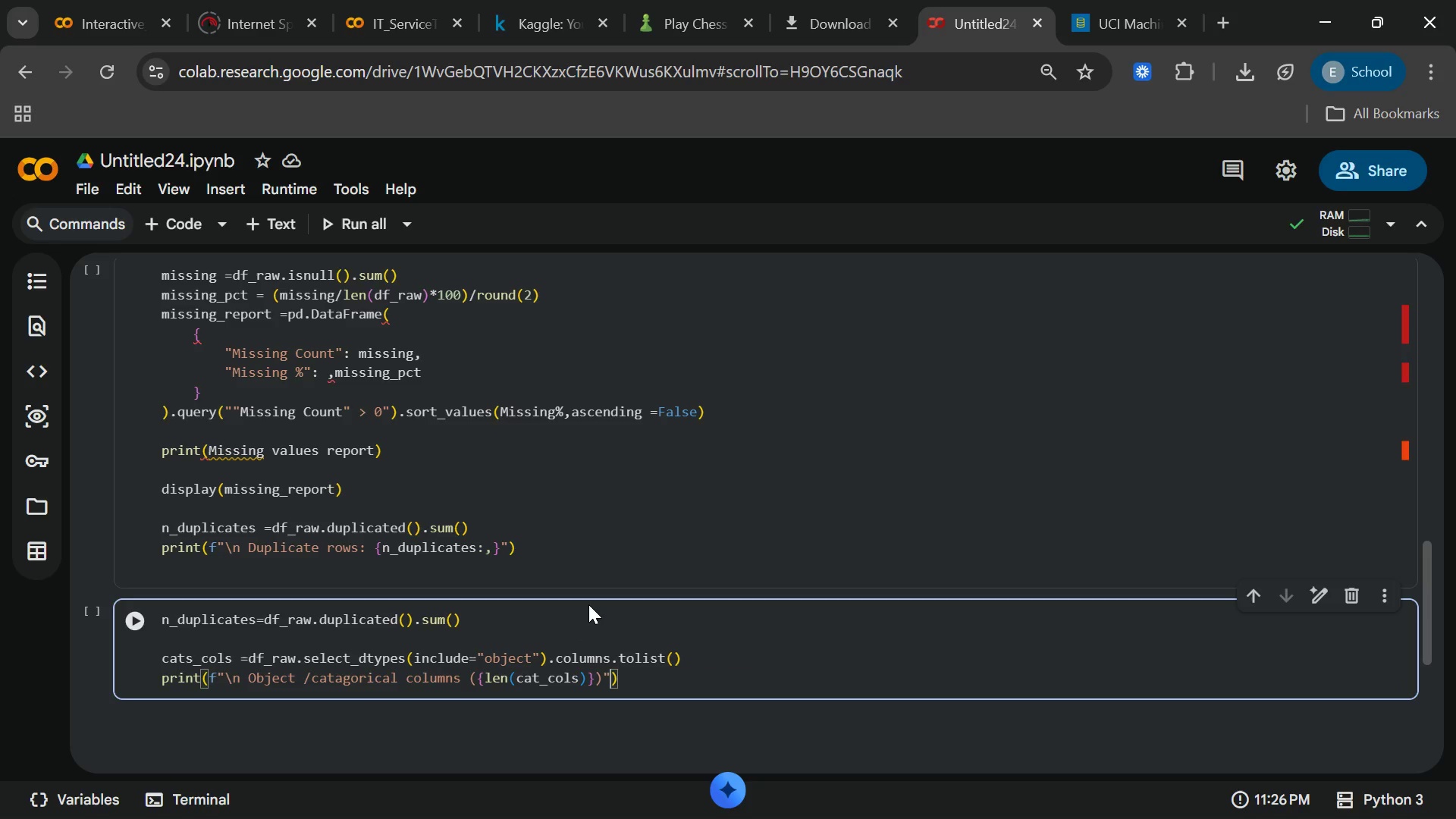 
key(ArrowRight)
 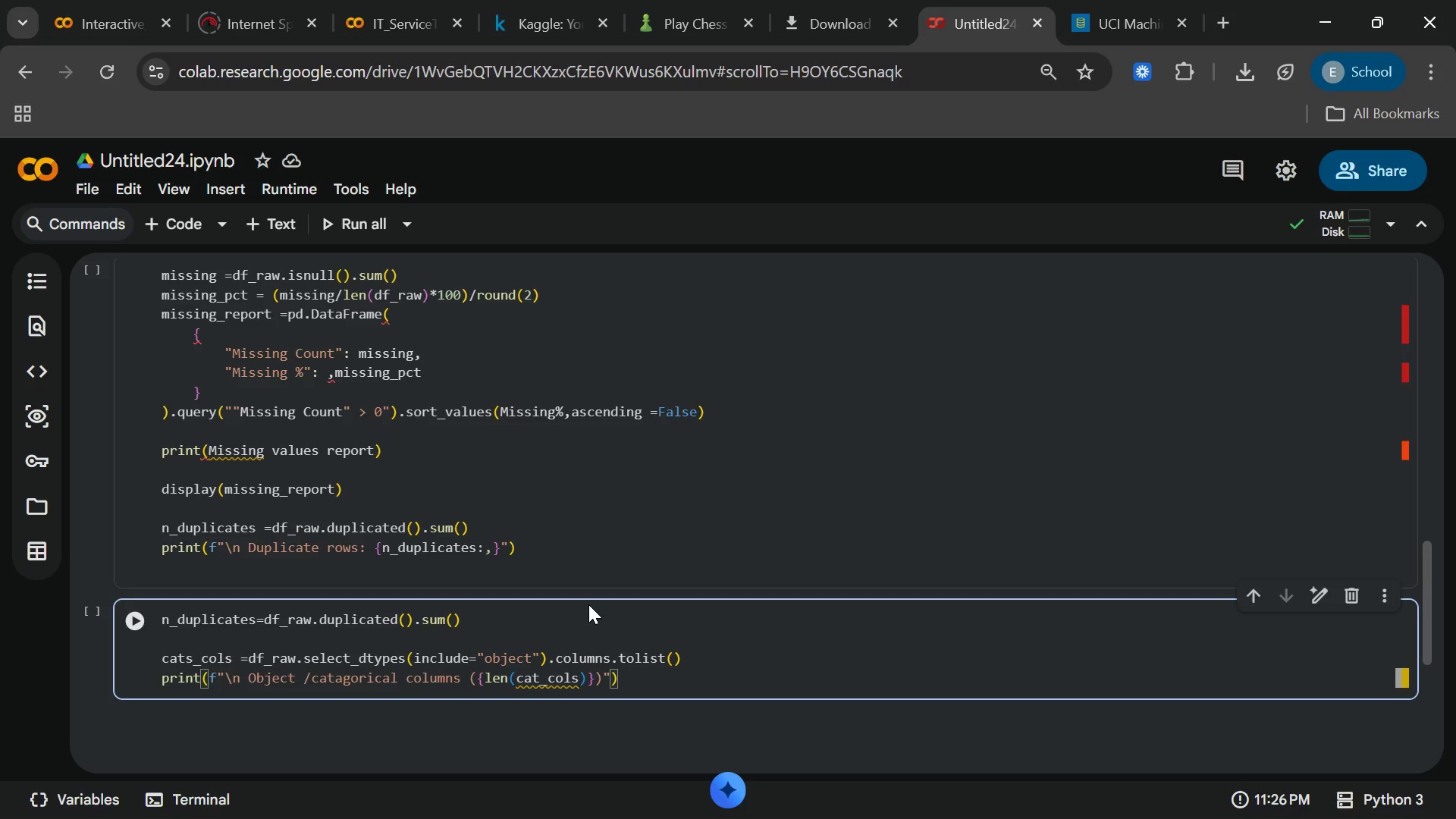 
wait(11.91)
 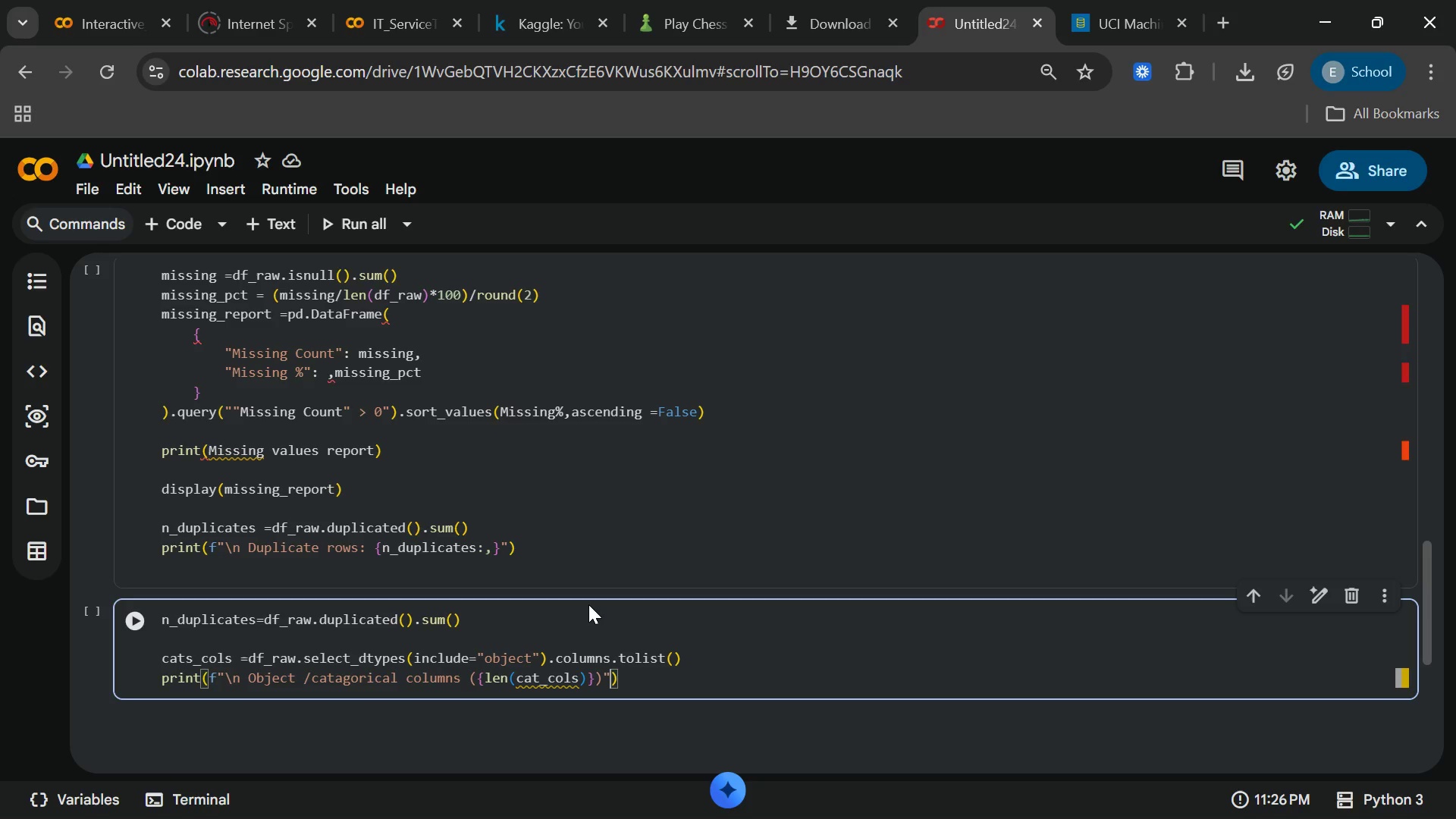 
type(:{cat)
 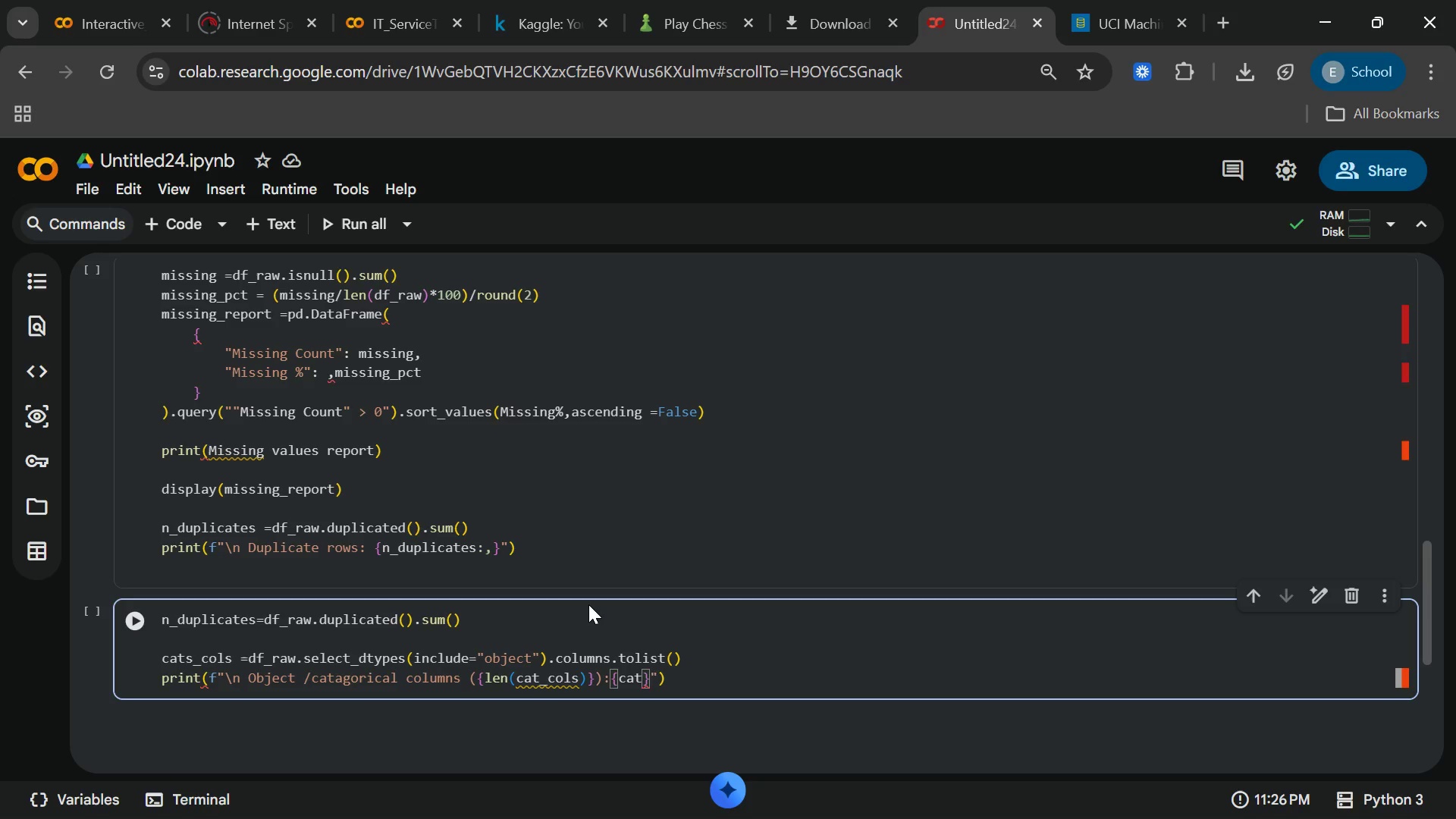 
type(_cols)
 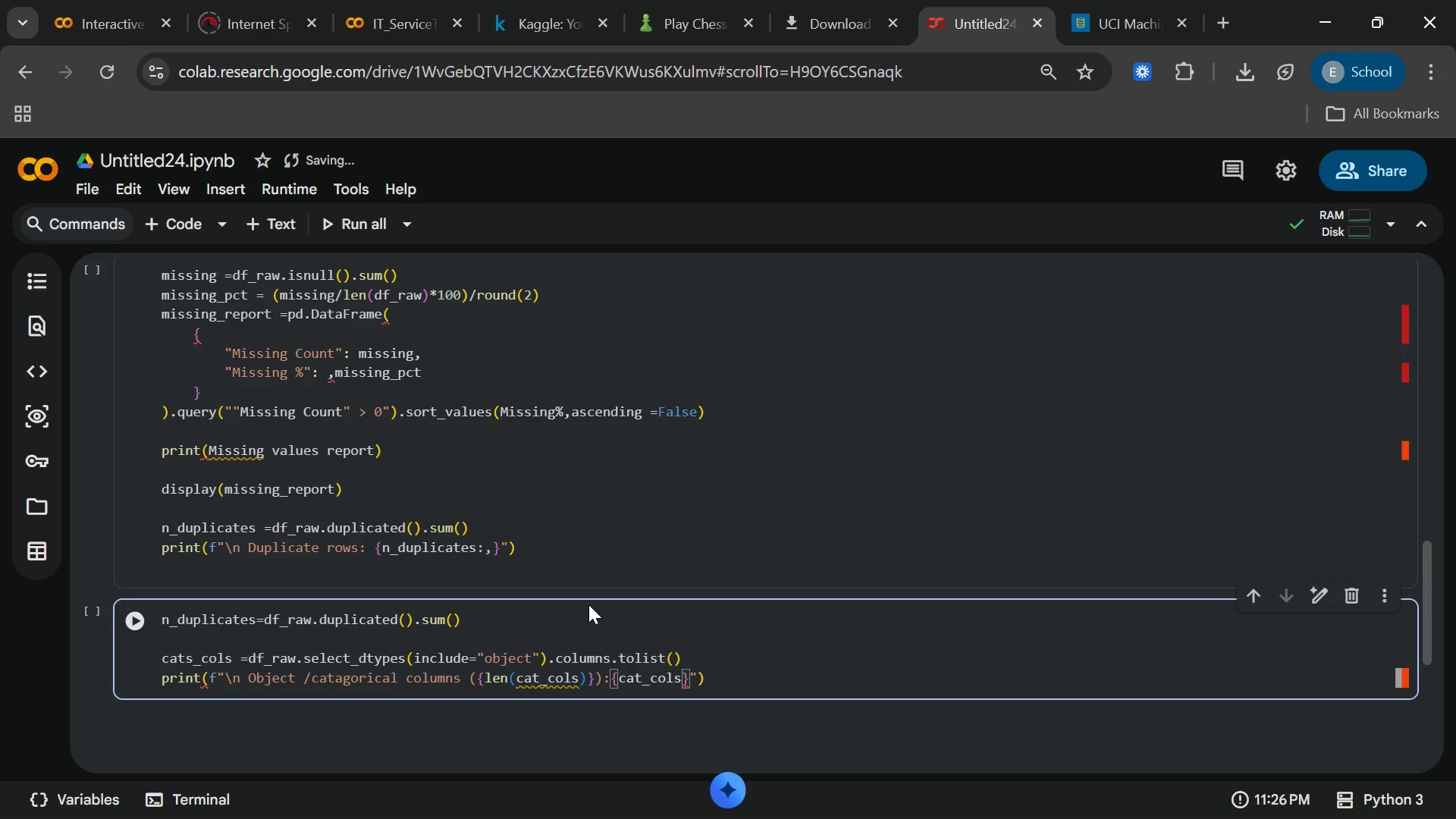 
key(ArrowRight)
 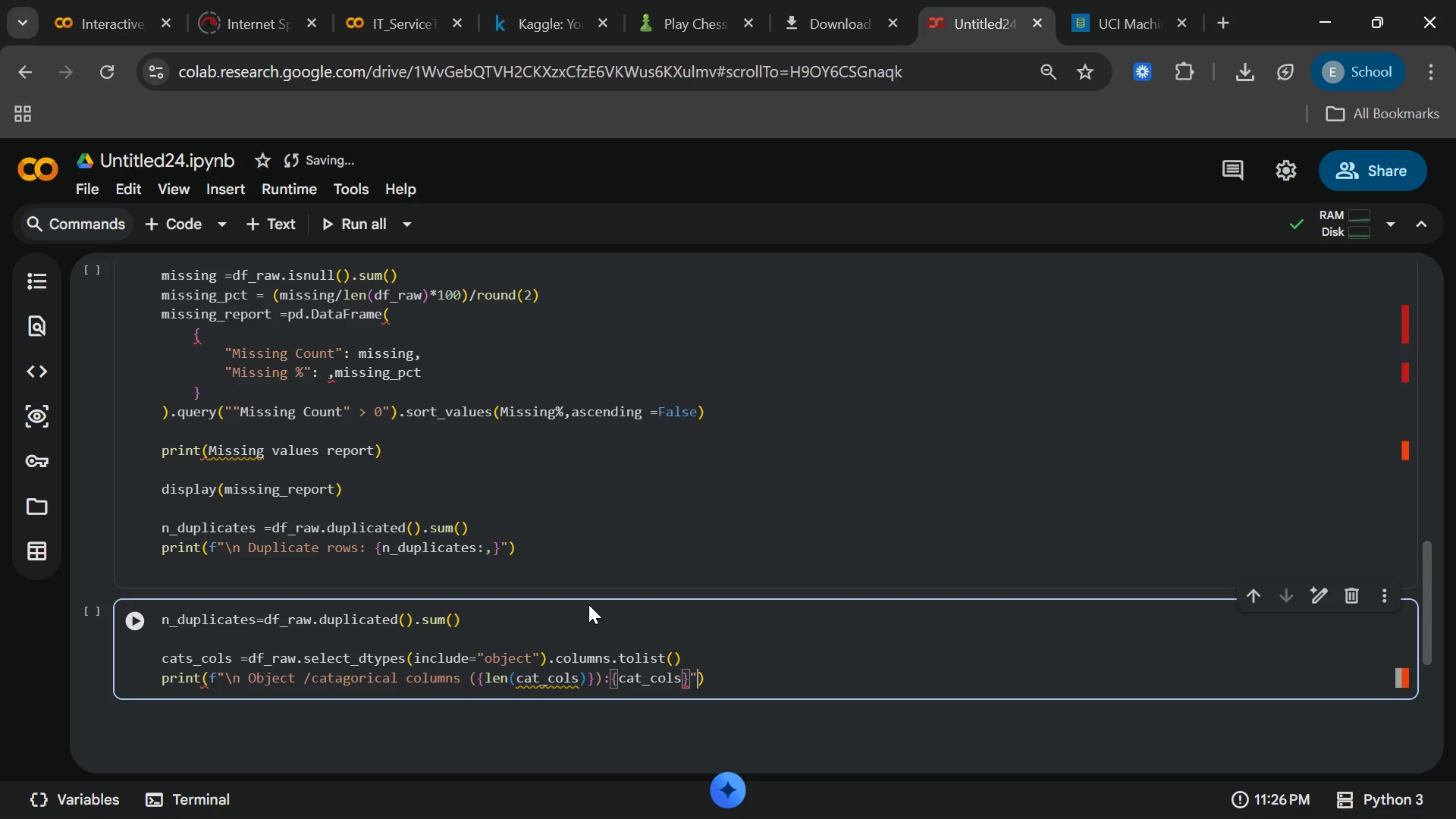 
key(ArrowRight)
 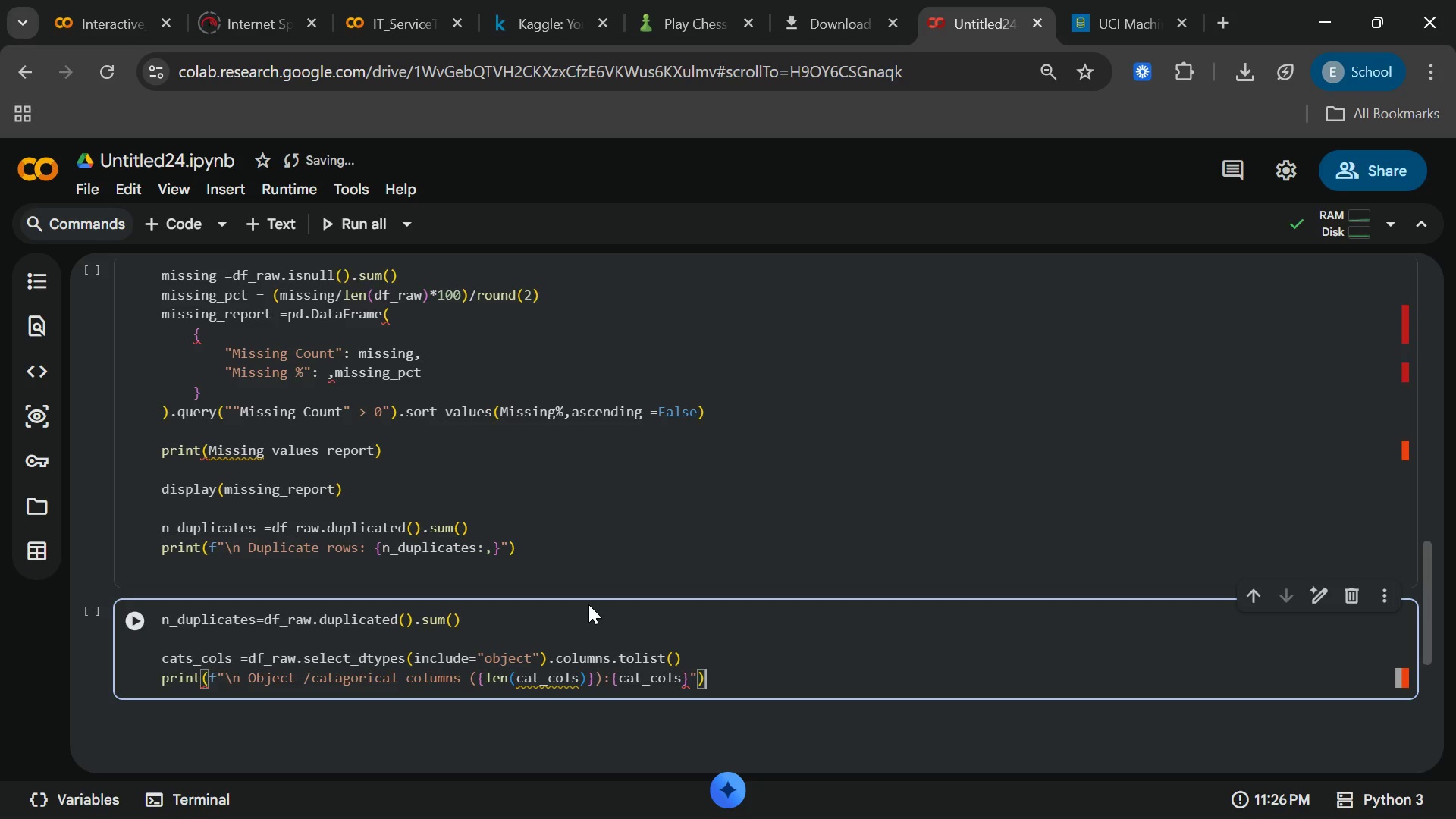 
key(ArrowRight)
 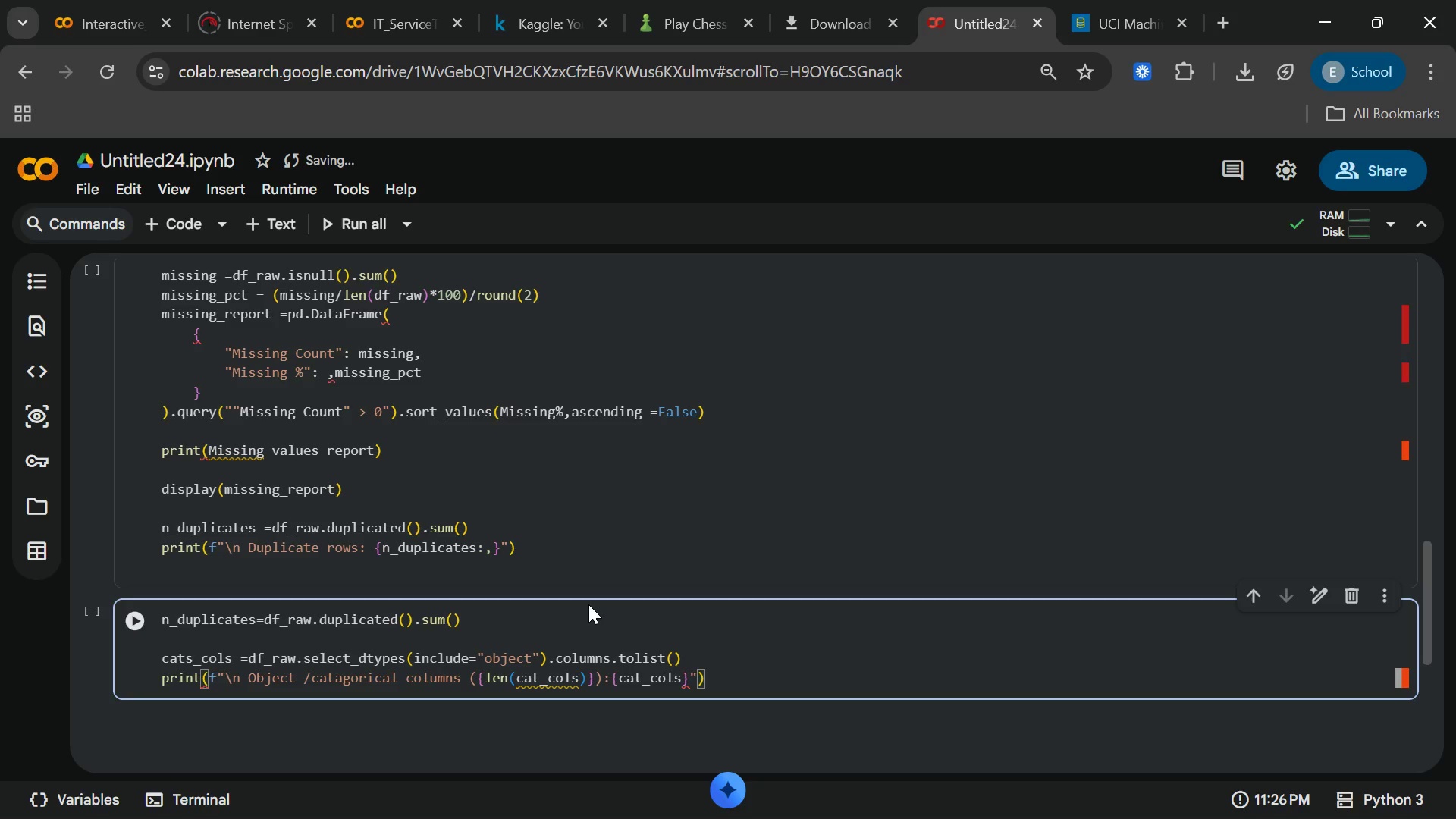 
key(Enter)
 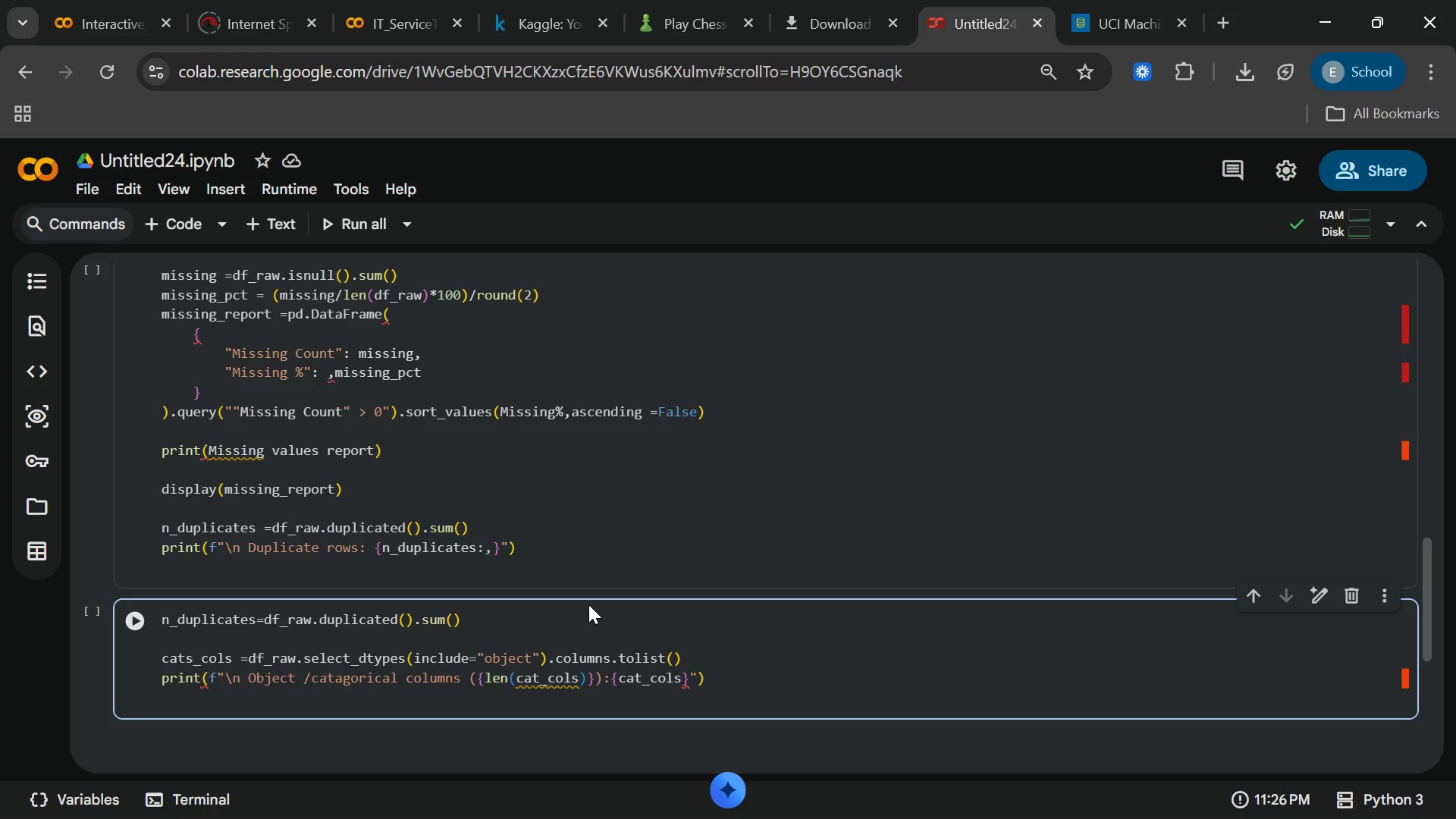 
key(Enter)
 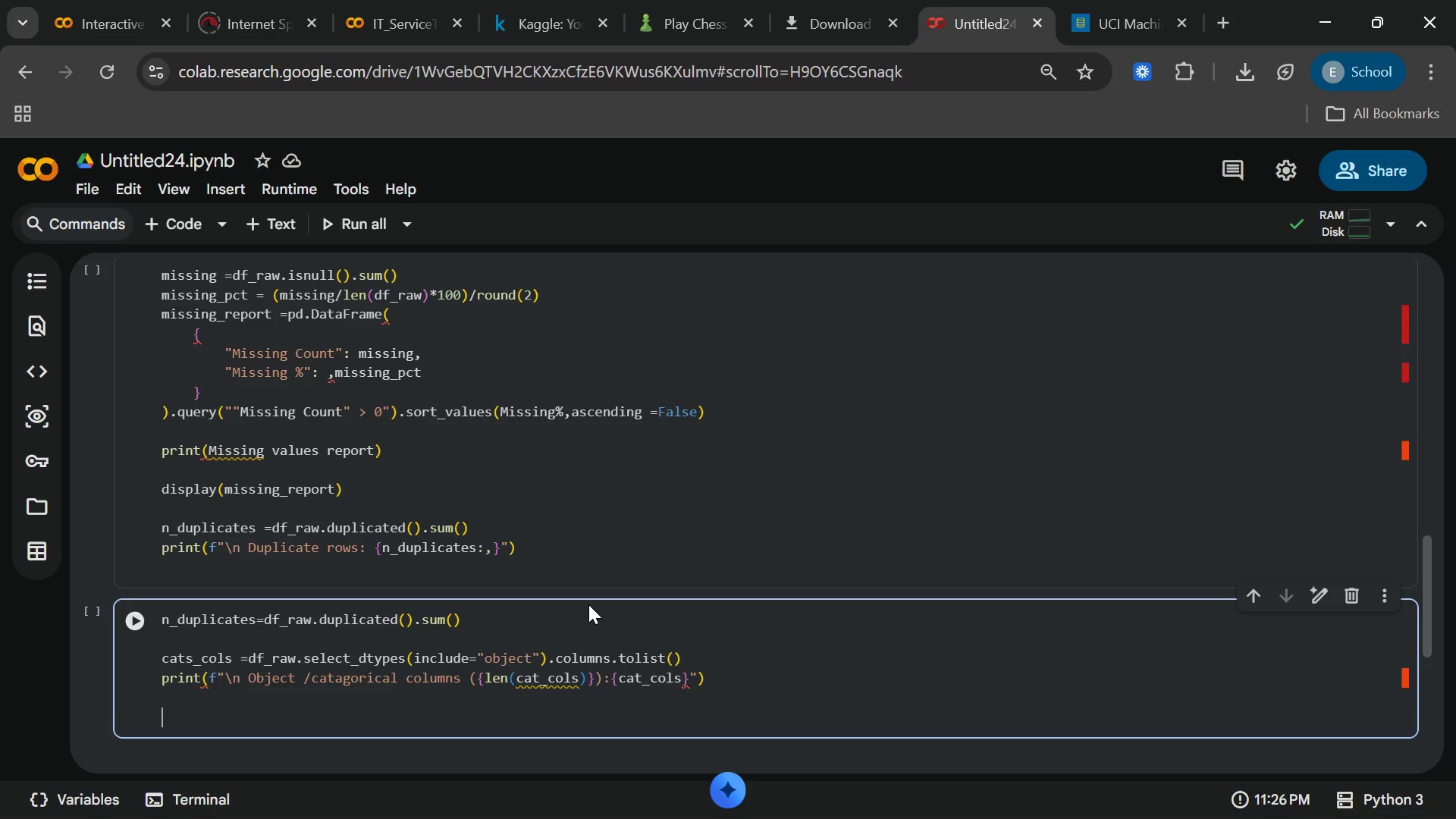 
type(for col in df_raw.columns:)
 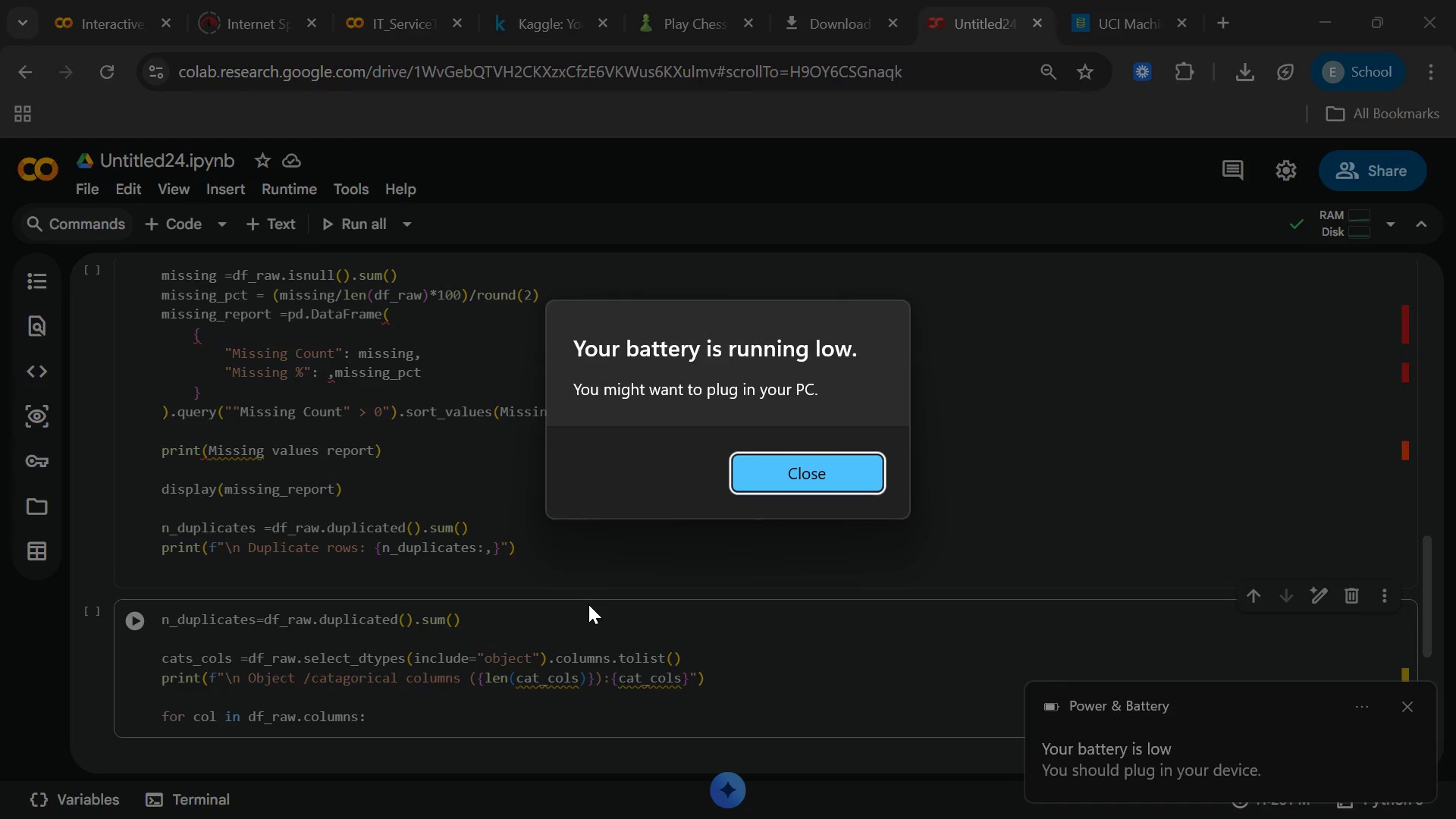 
left_click([795, 463])
 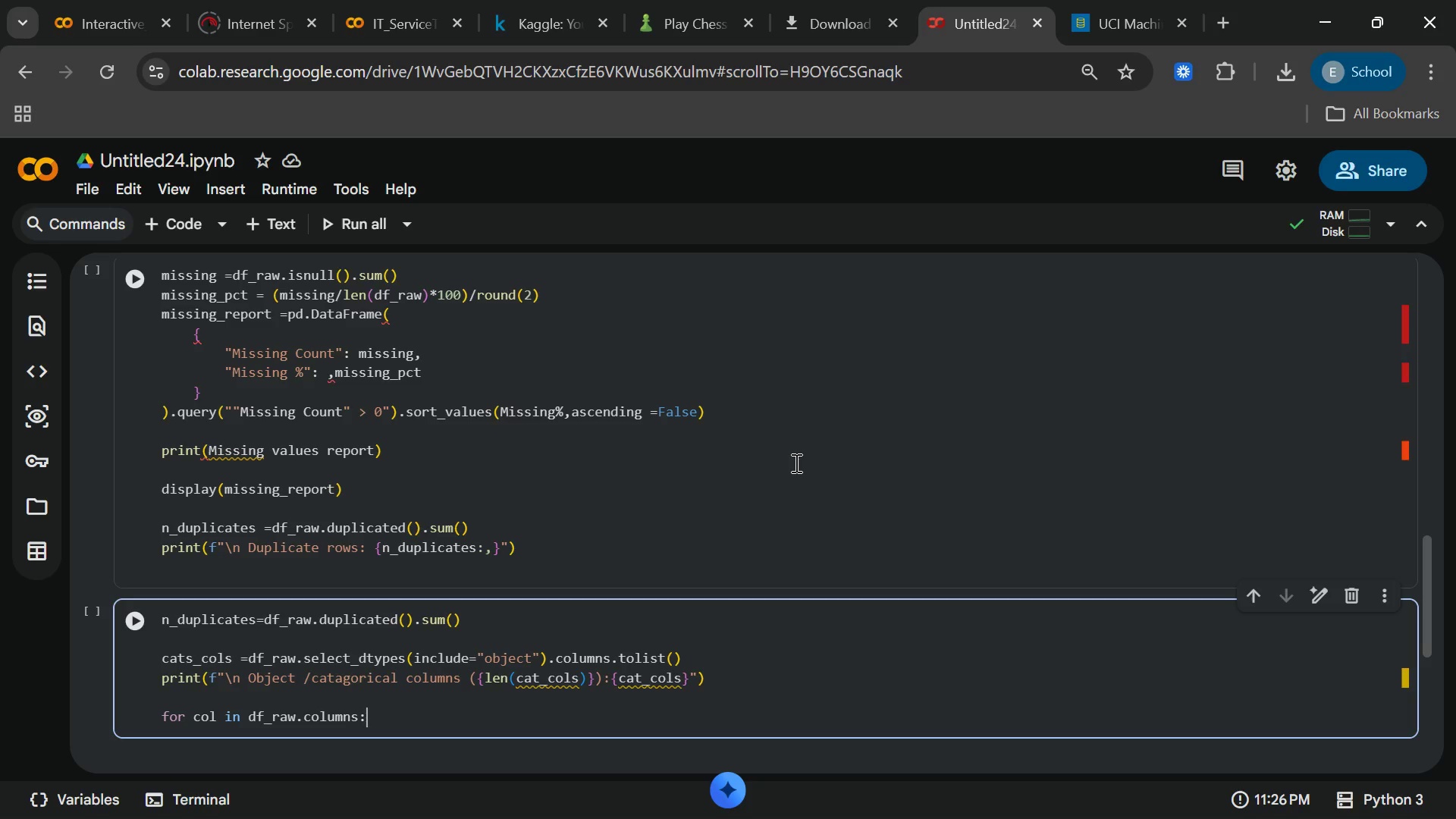 
wait(43.91)
 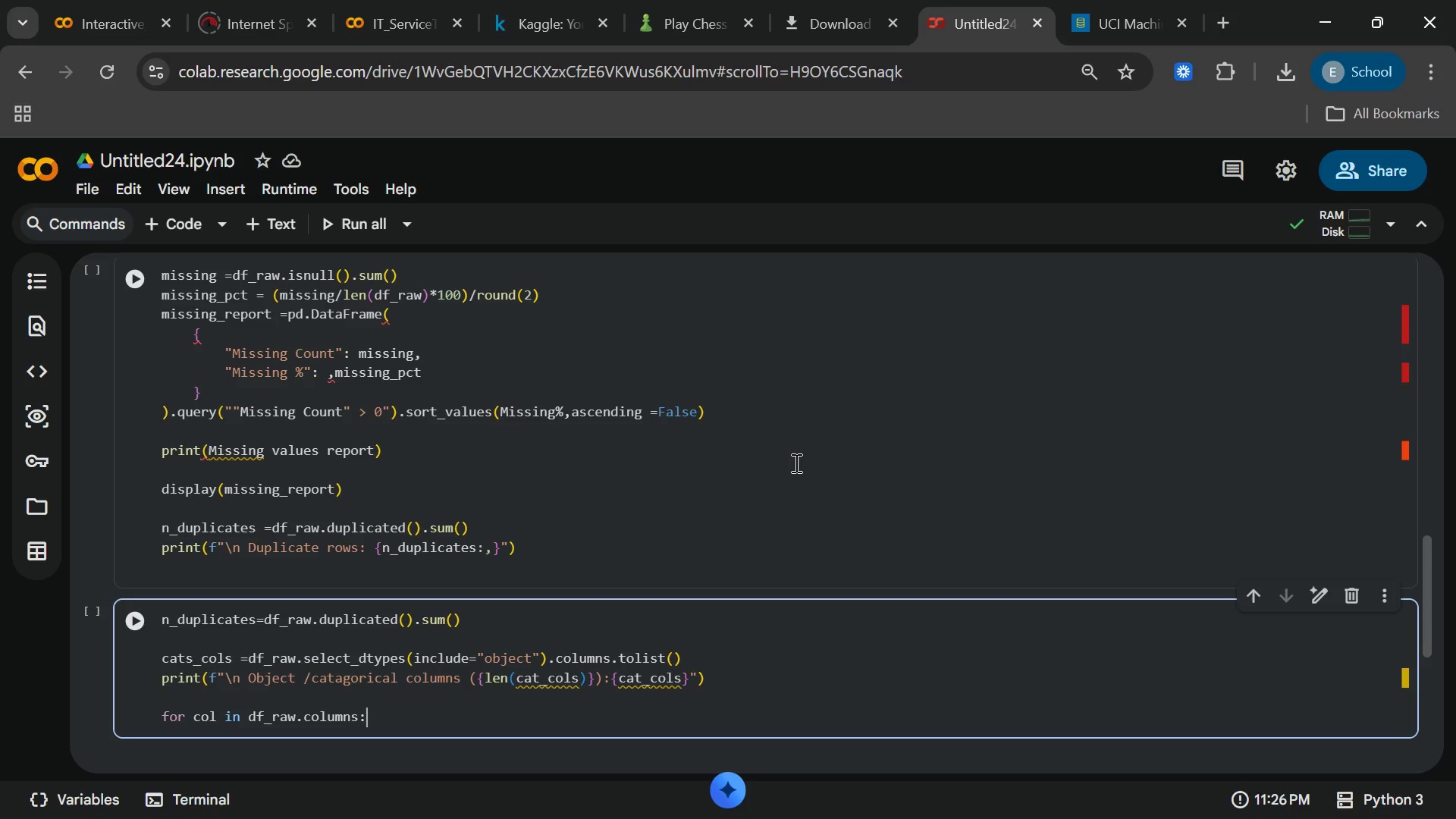 
left_click([1326, 784])
 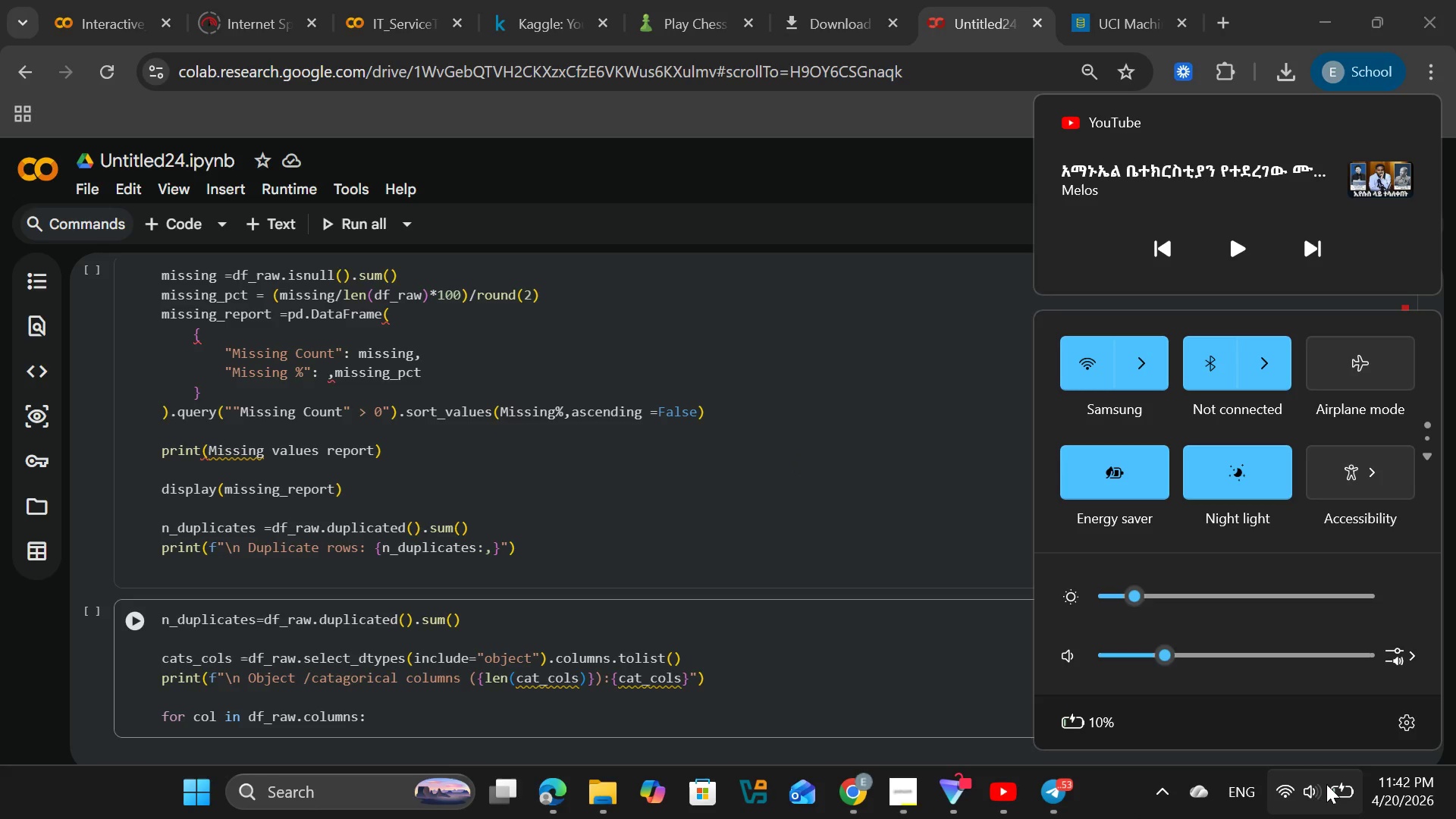 
left_click([1326, 784])
 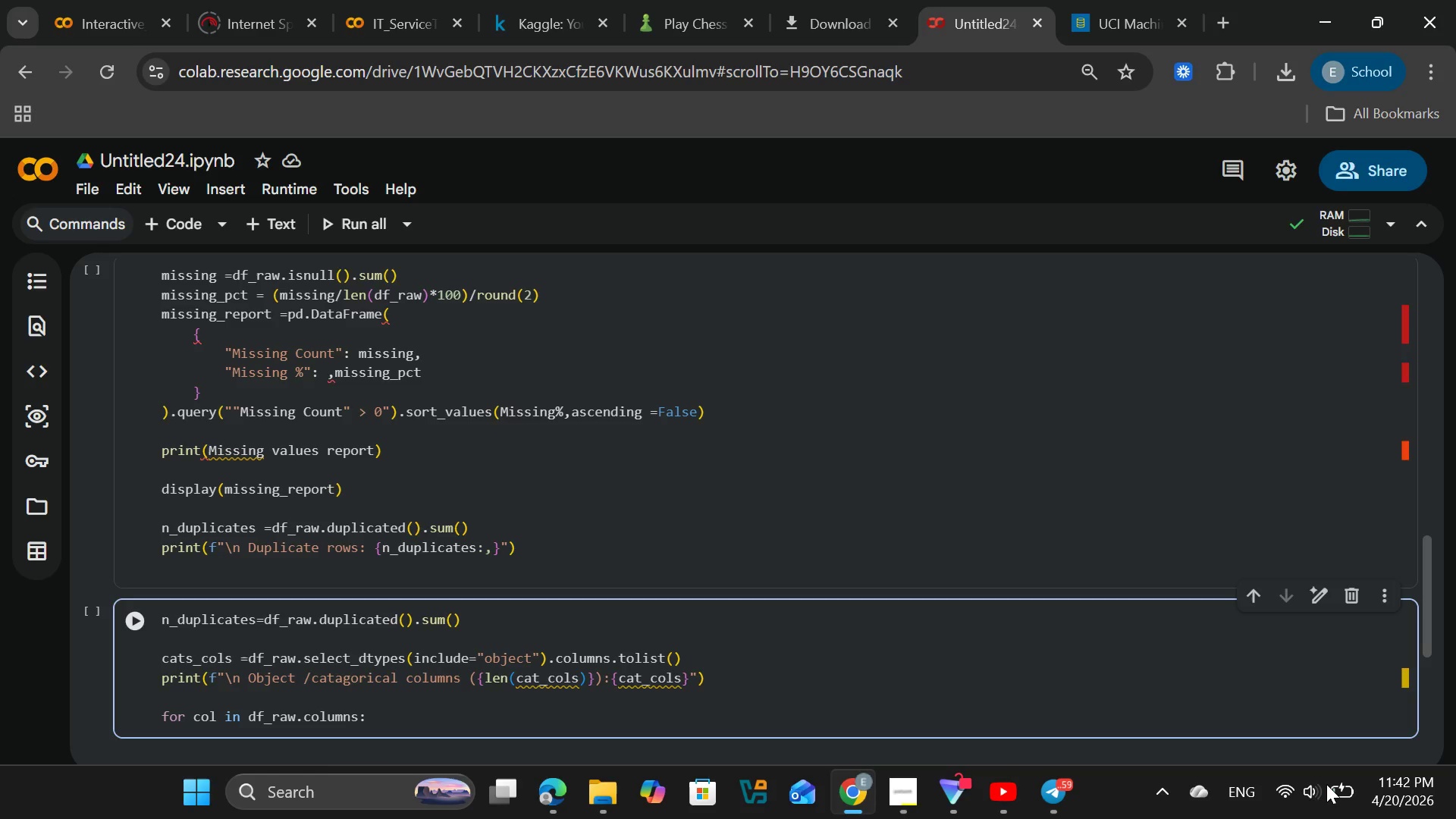 
wait(12.83)
 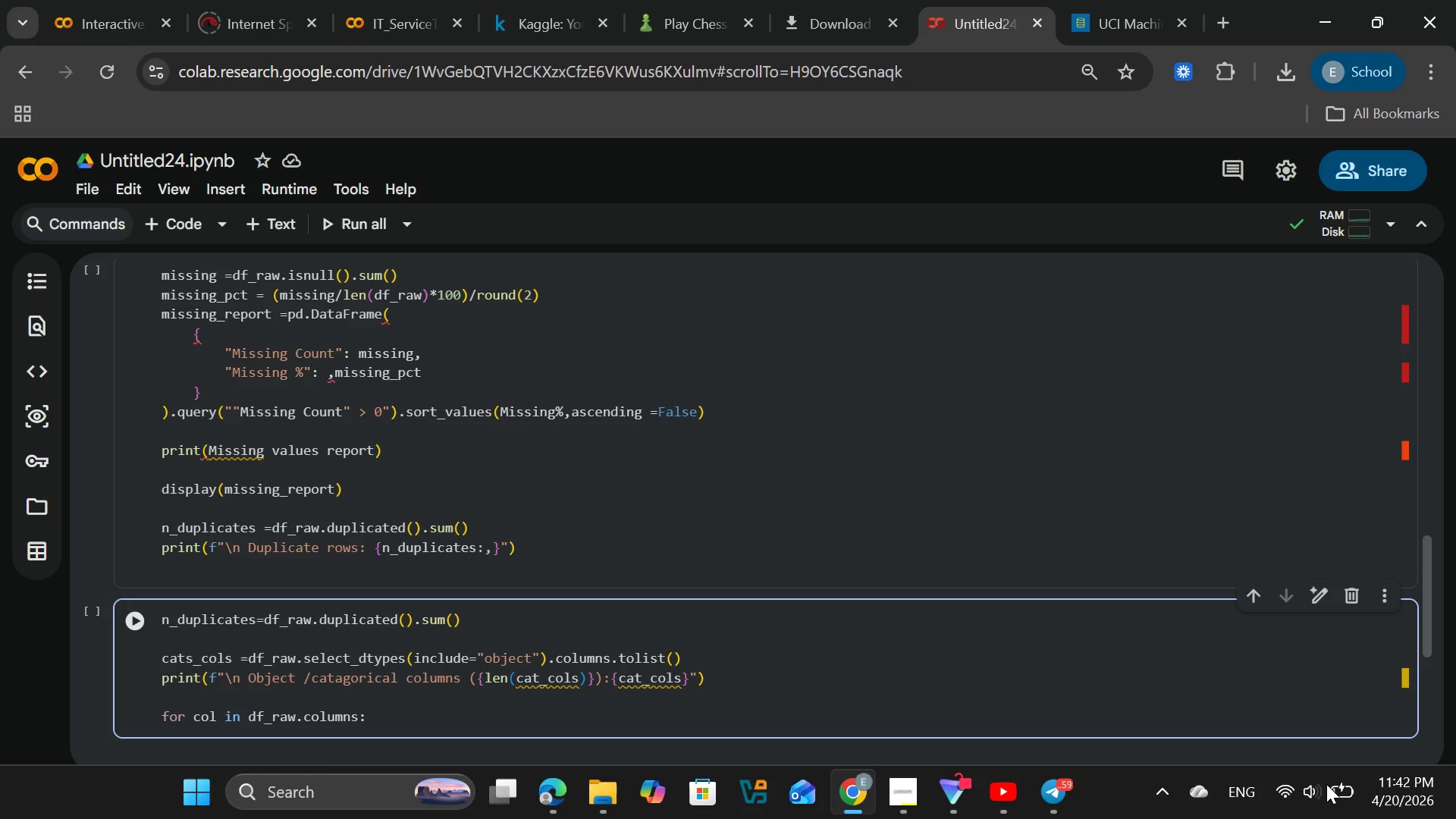 
key(Backspace)
key(Backspace)
key(Backspace)
key(Backspace)
key(Backspace)
key(Backspace)
key(Backspace)
key(Backspace)
key(Backspace)
key(Backspace)
key(Backspace)
key(Backspace)
key(Backspace)
key(Backspace)
key(Backspace)
type([category)
key(Backspace)
key(Backspace)
key(Backspace)
key(Backspace)
key(Backspace)
key(Backspace)
key(Backspace)
type("cata)
key(Backspace)
type(egory)
 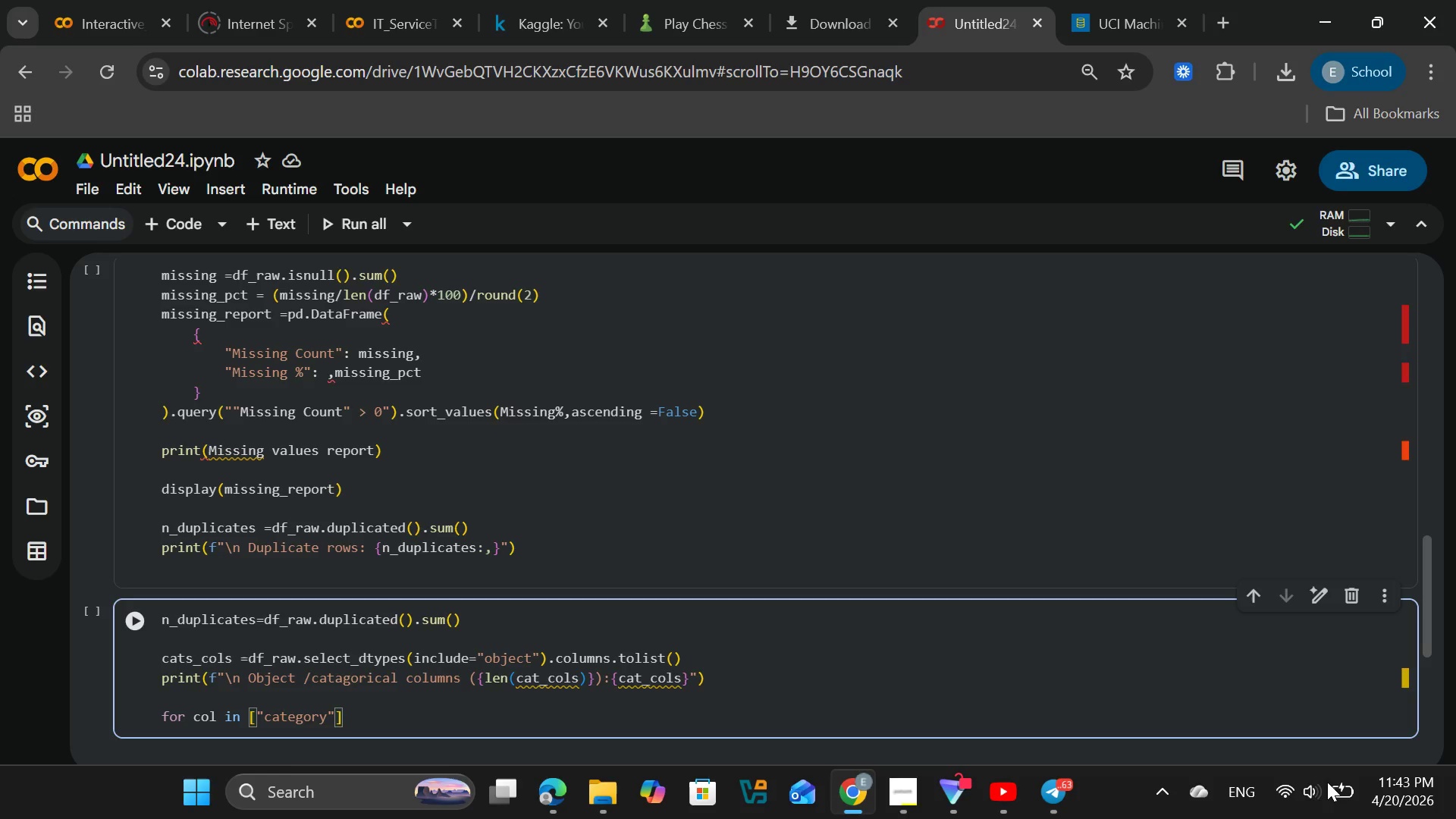 
key(ArrowRight)
 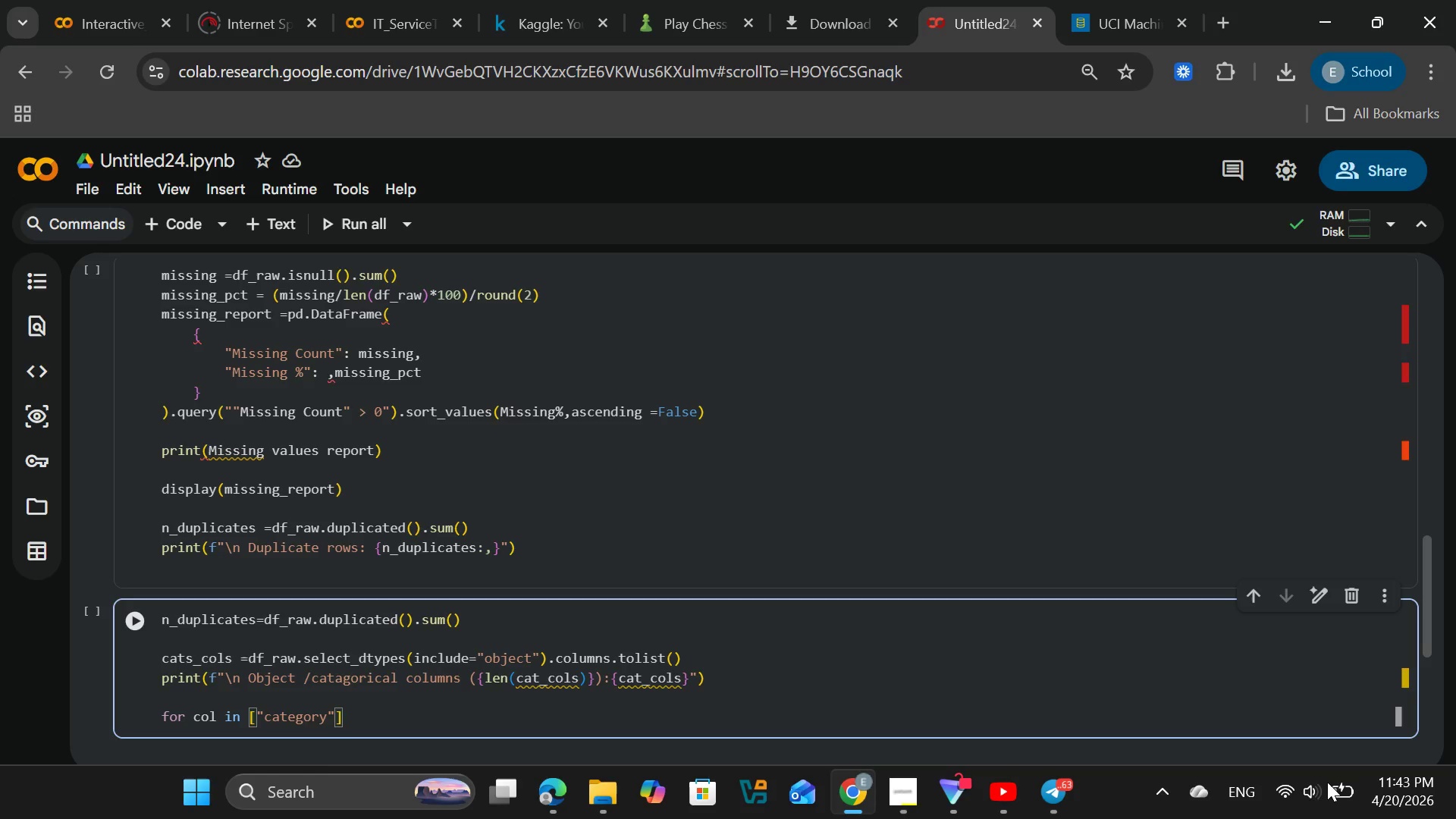 
type(,"subcategory)
 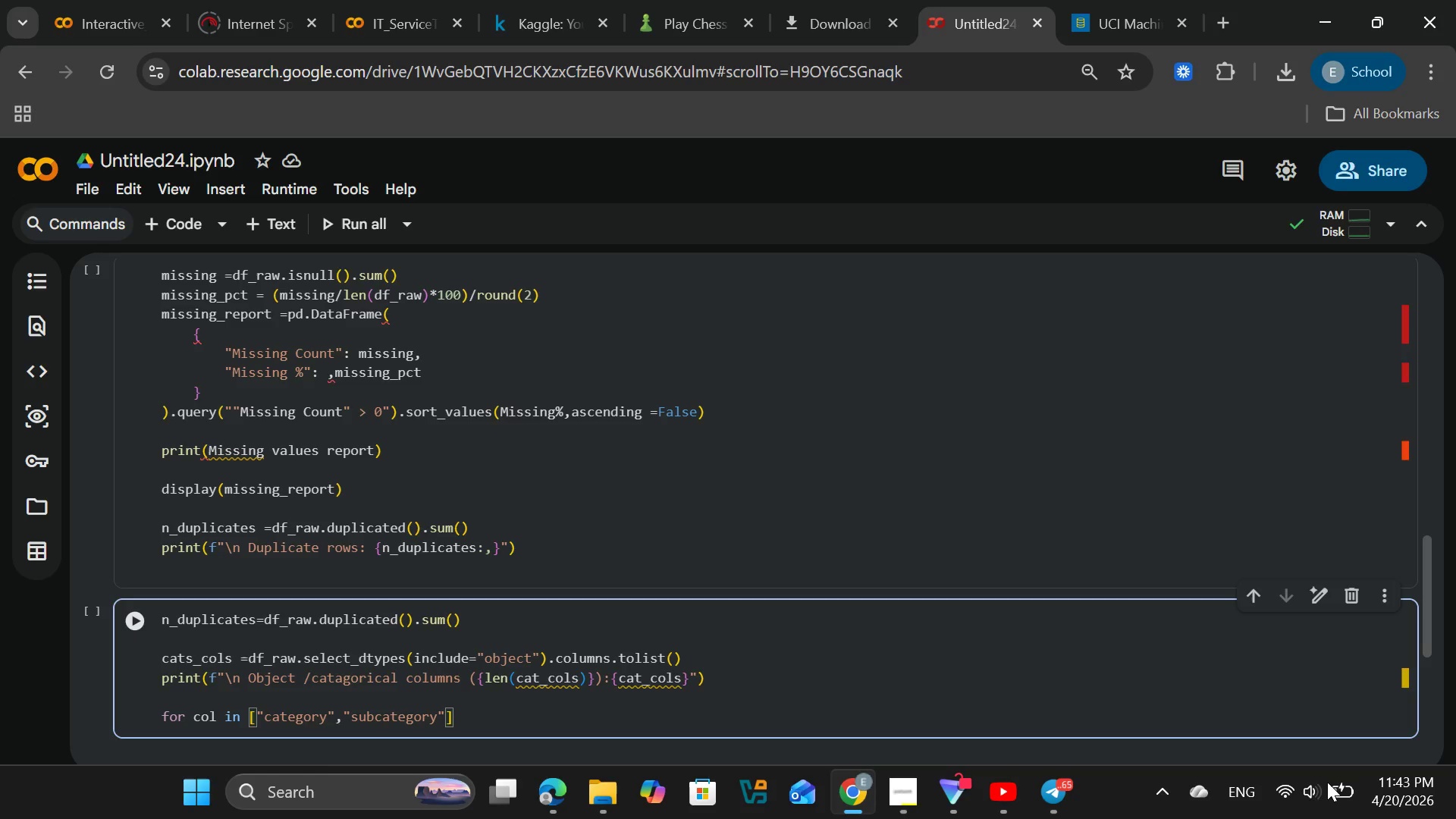 
key(ArrowRight)
 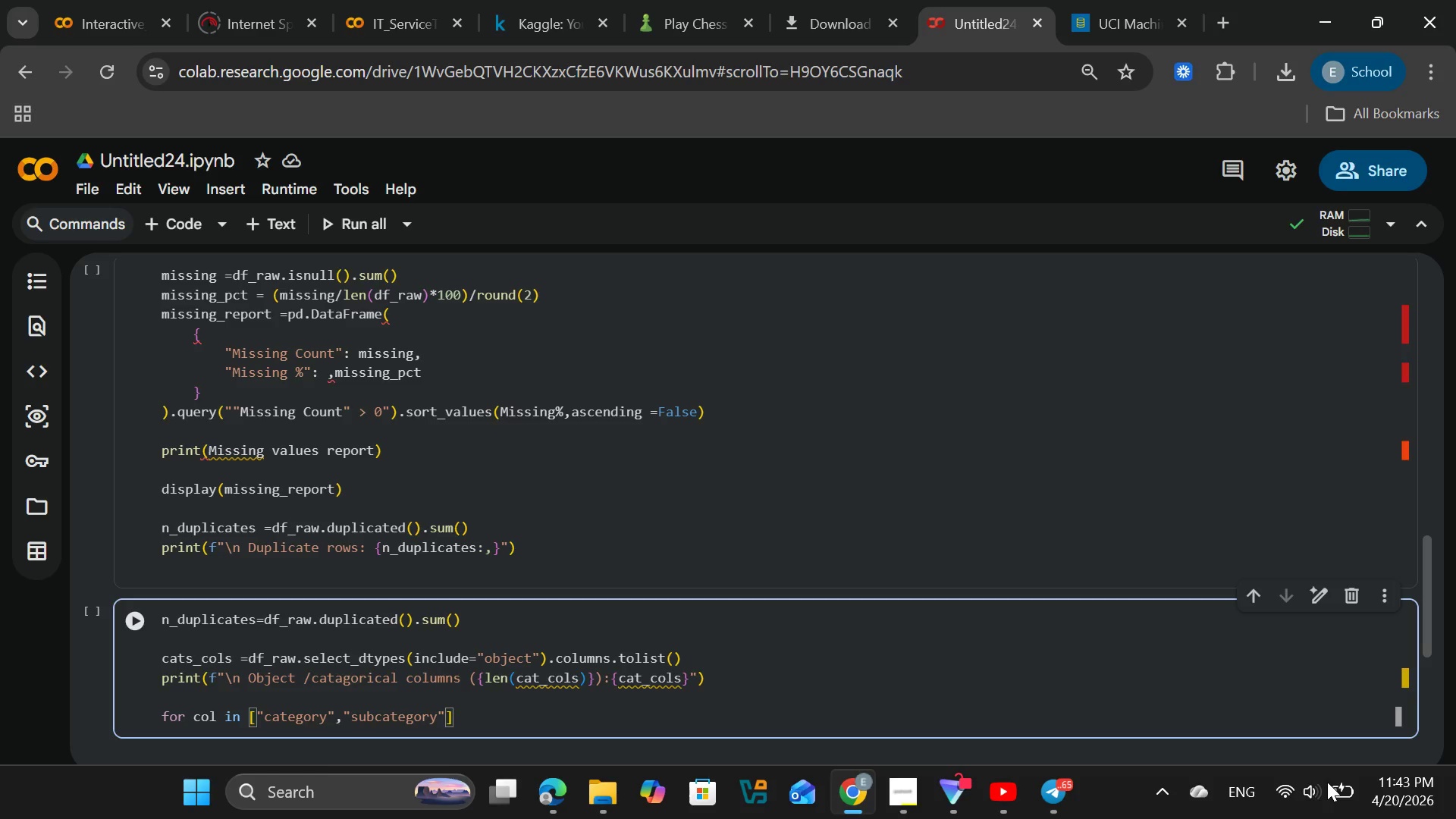 
type(,"u_symptom[End])
 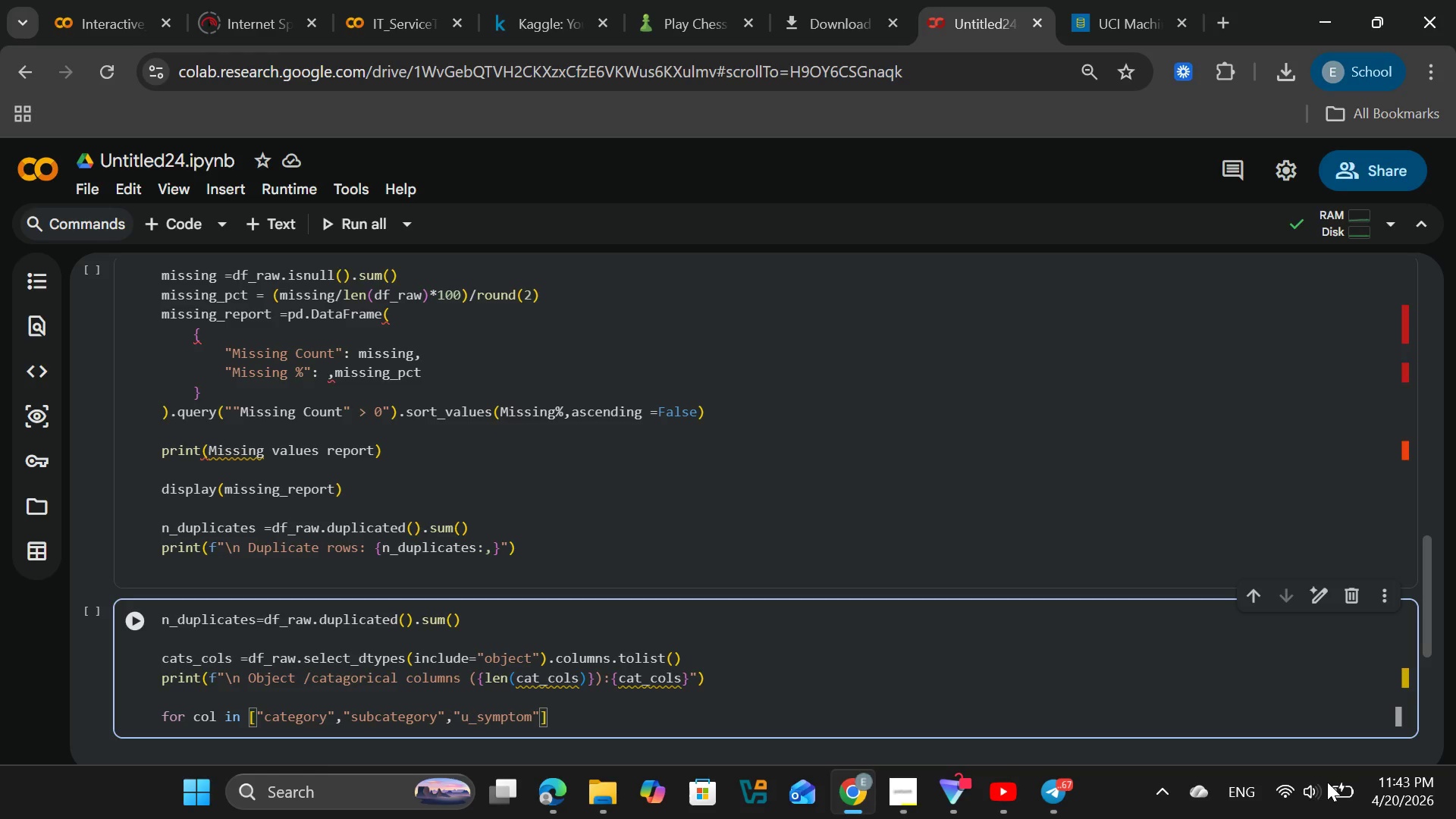 
key(ArrowLeft)
 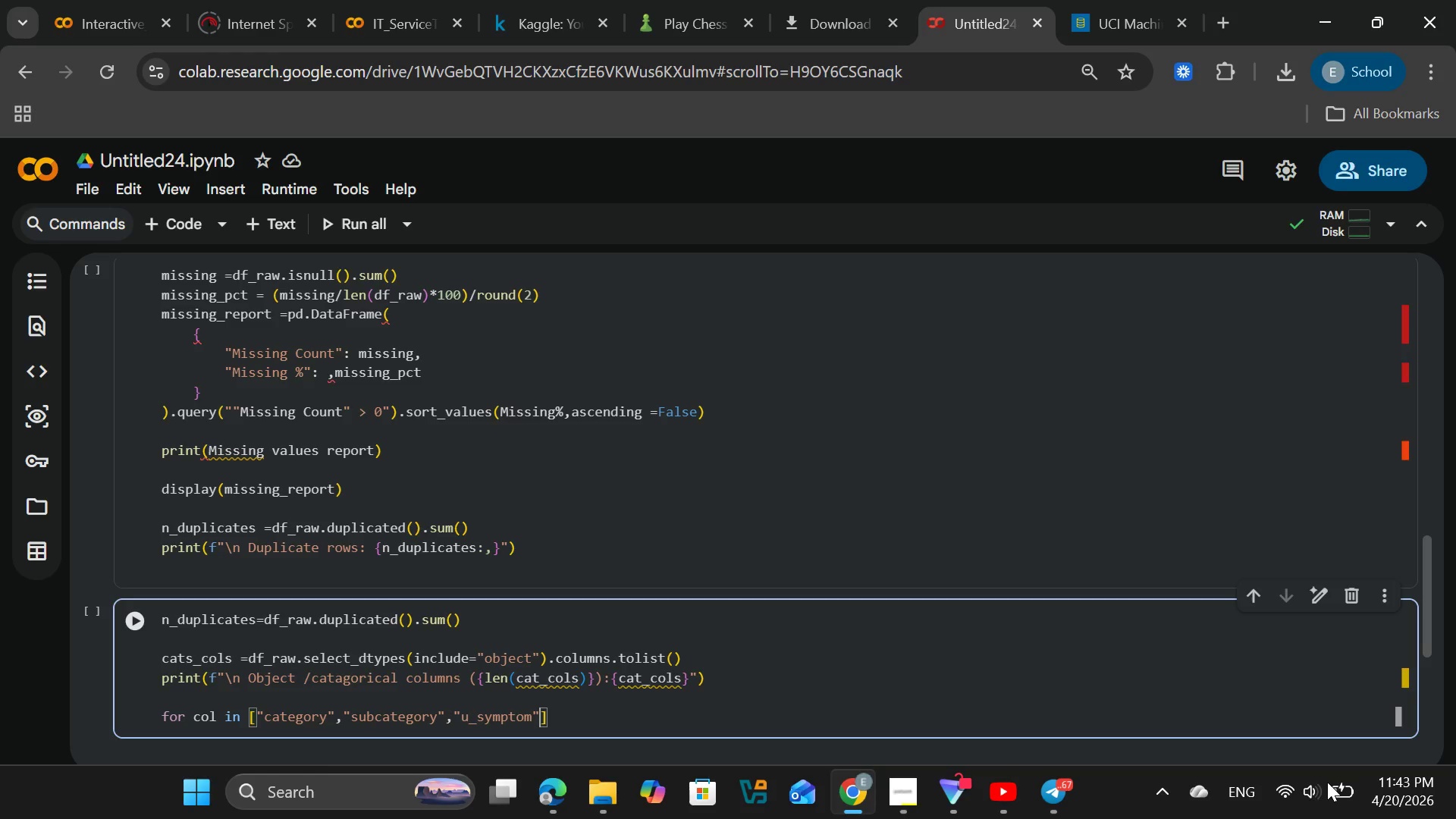 
type(,"priority)
 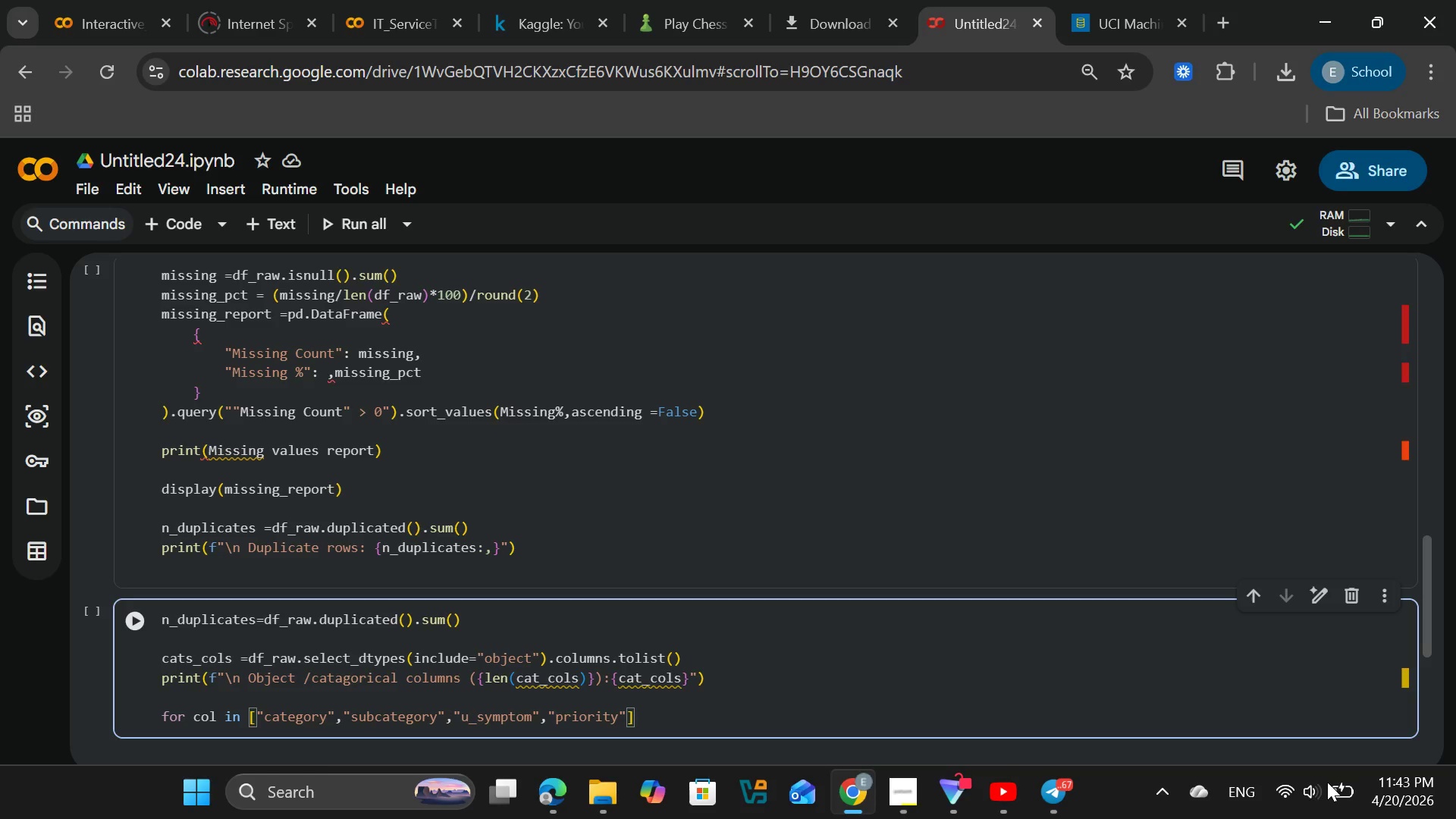 
key(ArrowRight)
 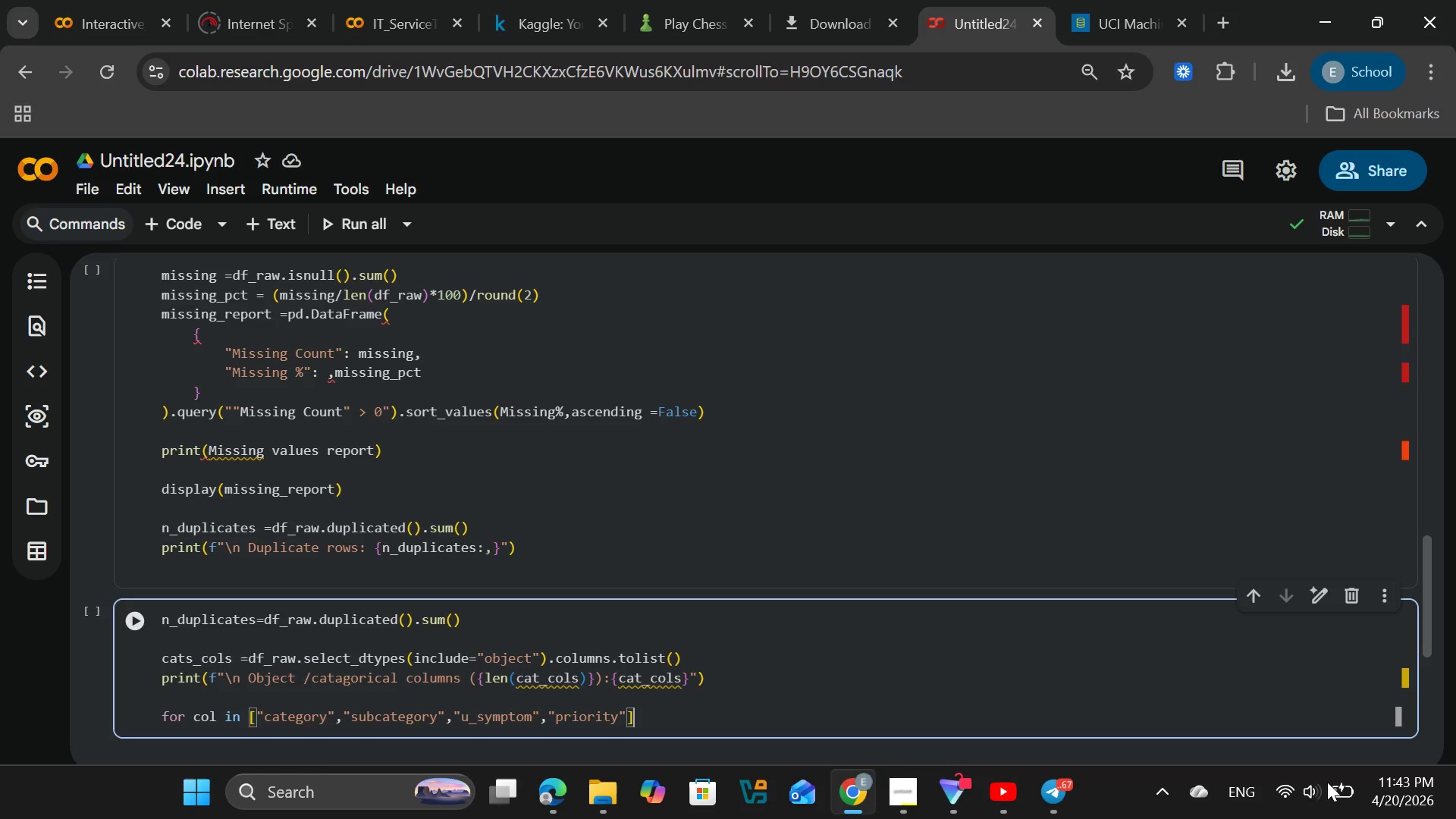 
key(ArrowRight)
 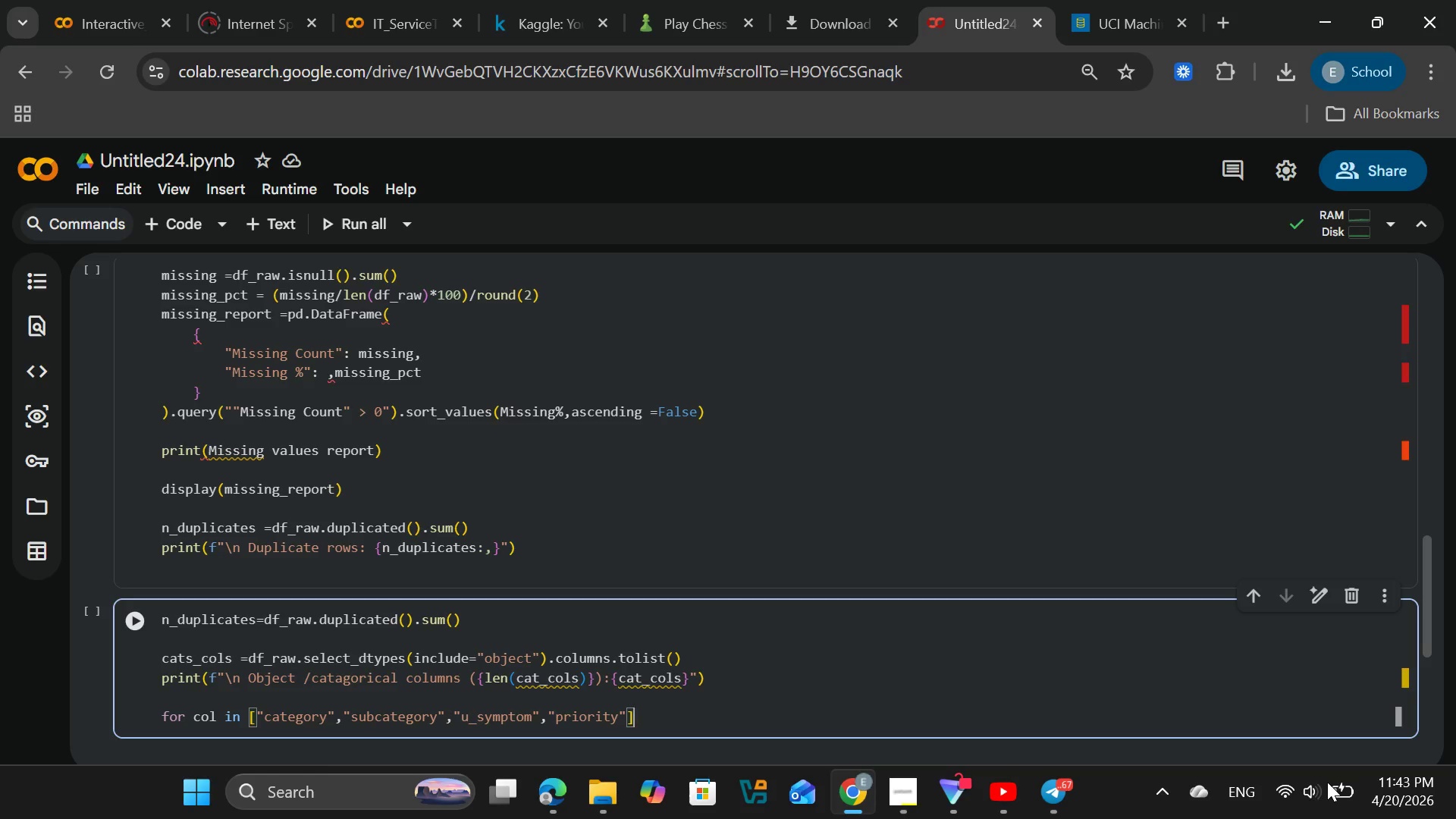 
key(Shift+Semicolon)
 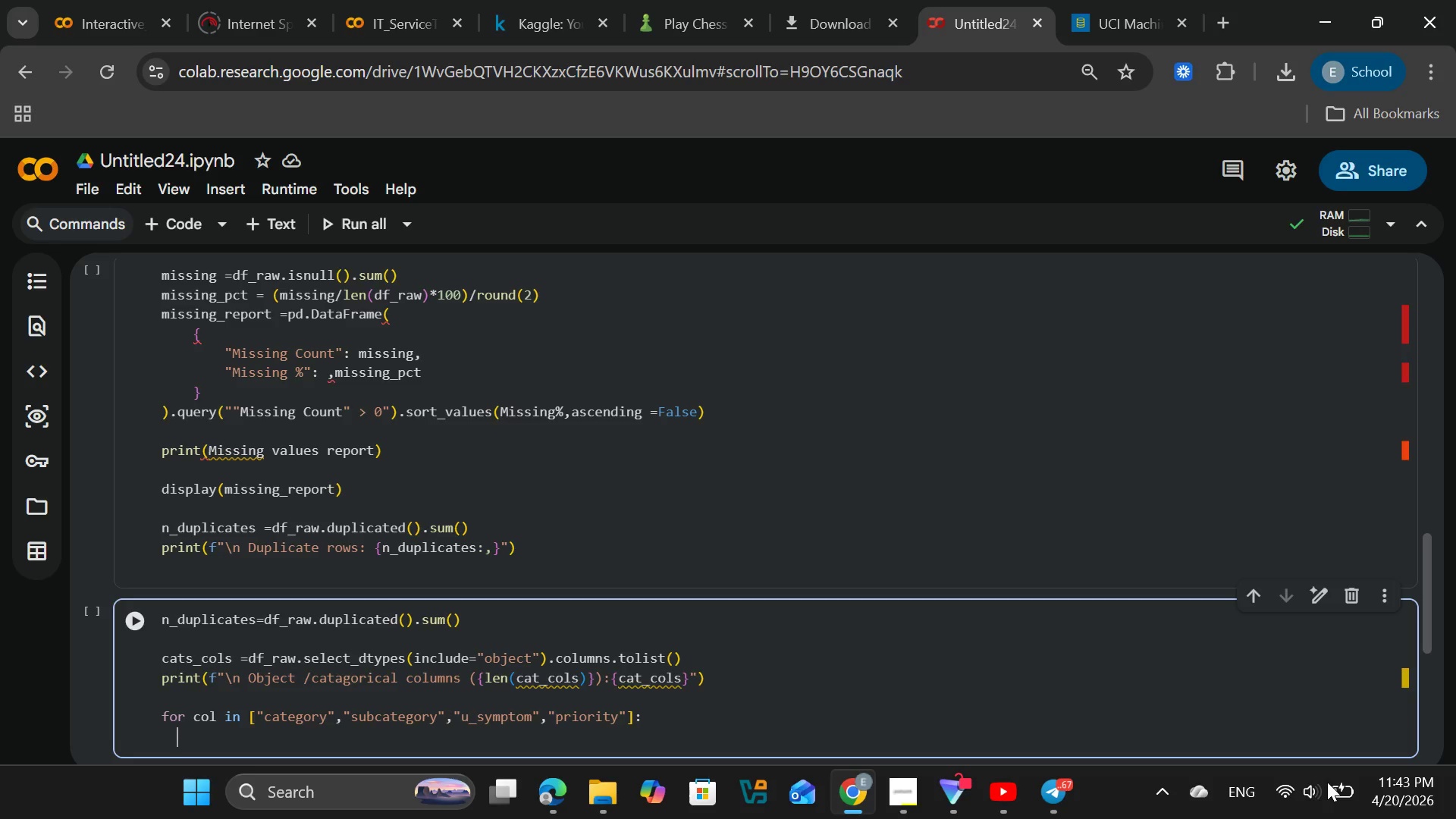 
key(Enter)
 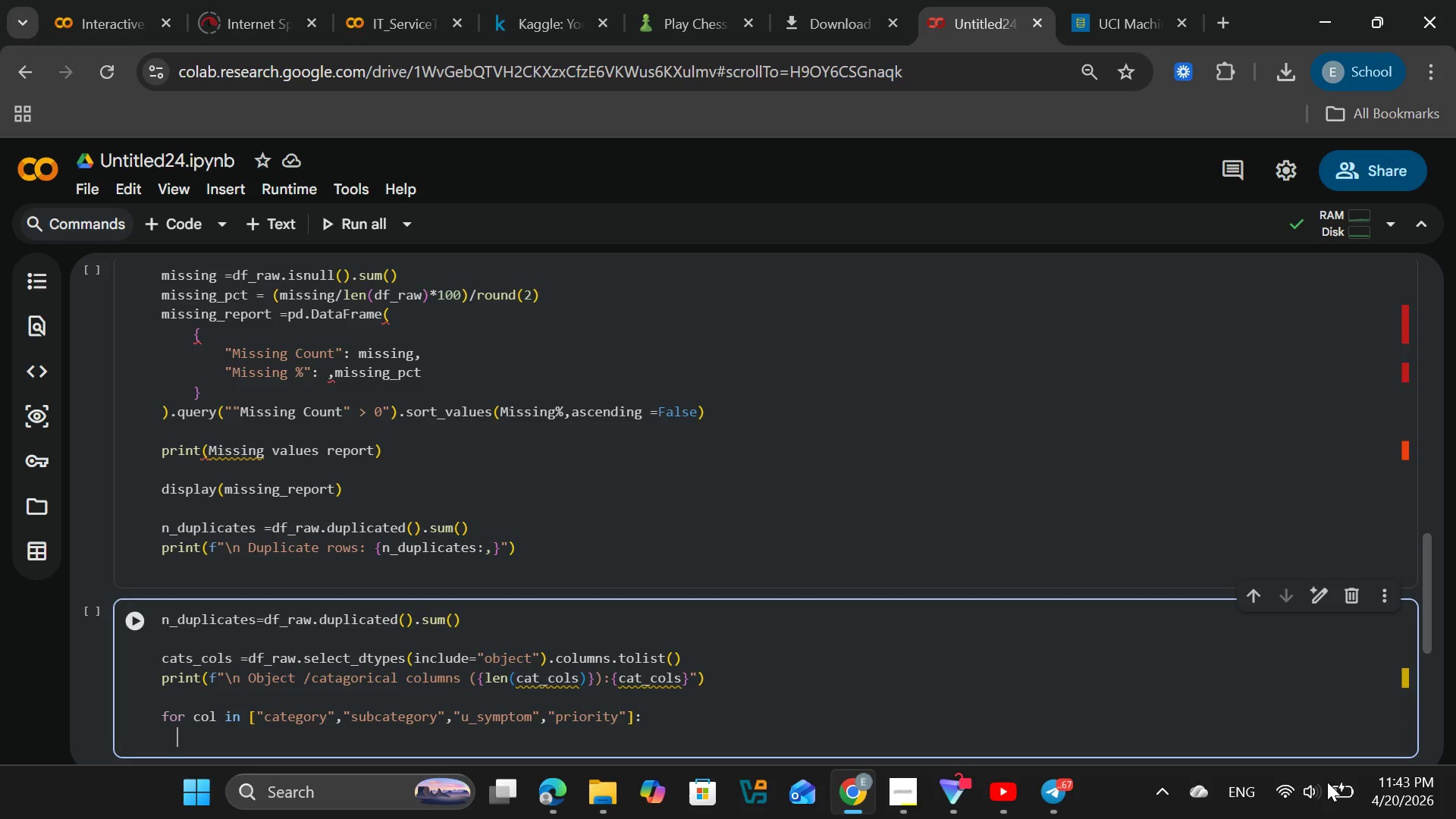 
type(if col in df_raw.column)
 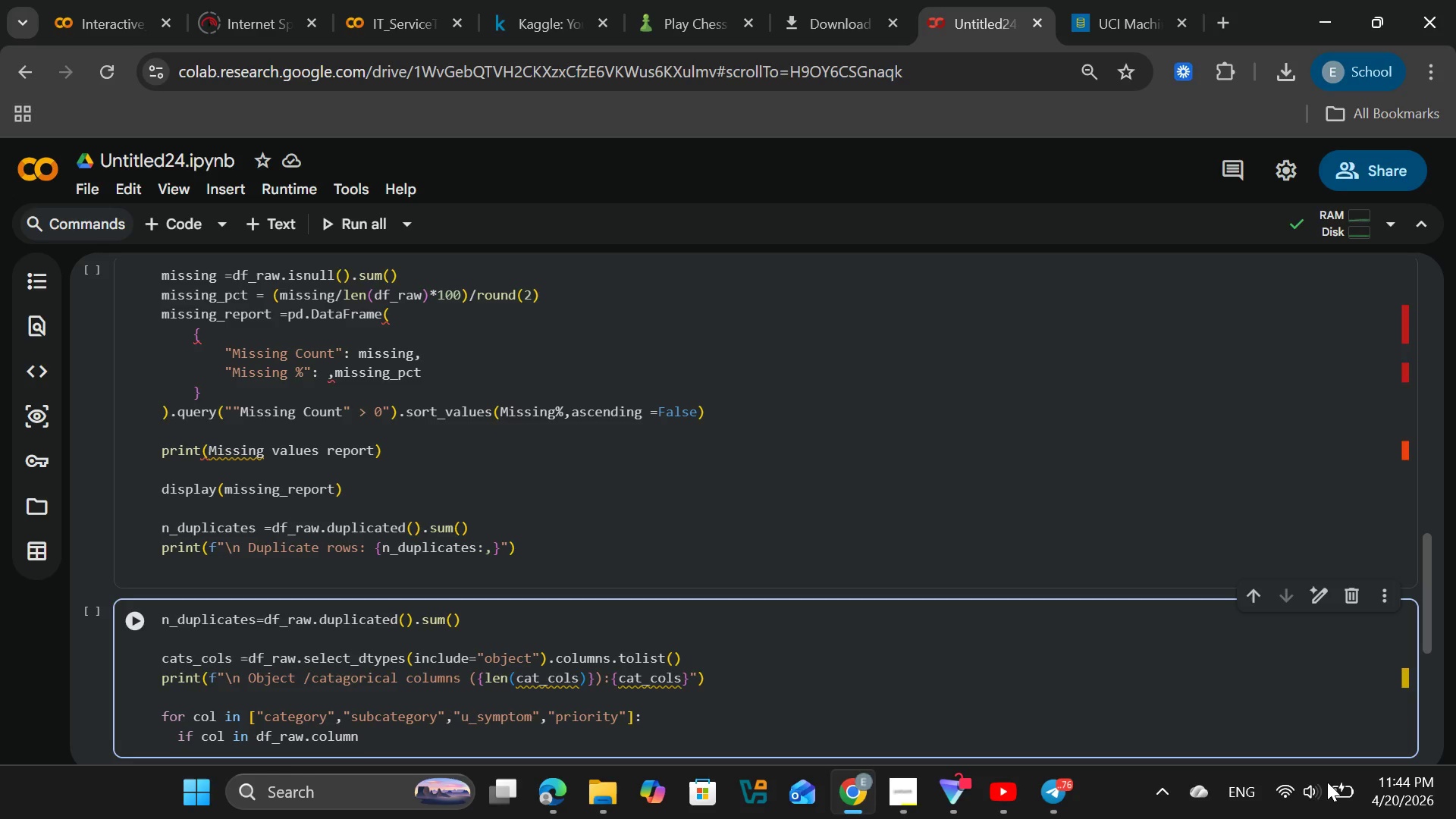 
key(Enter)
 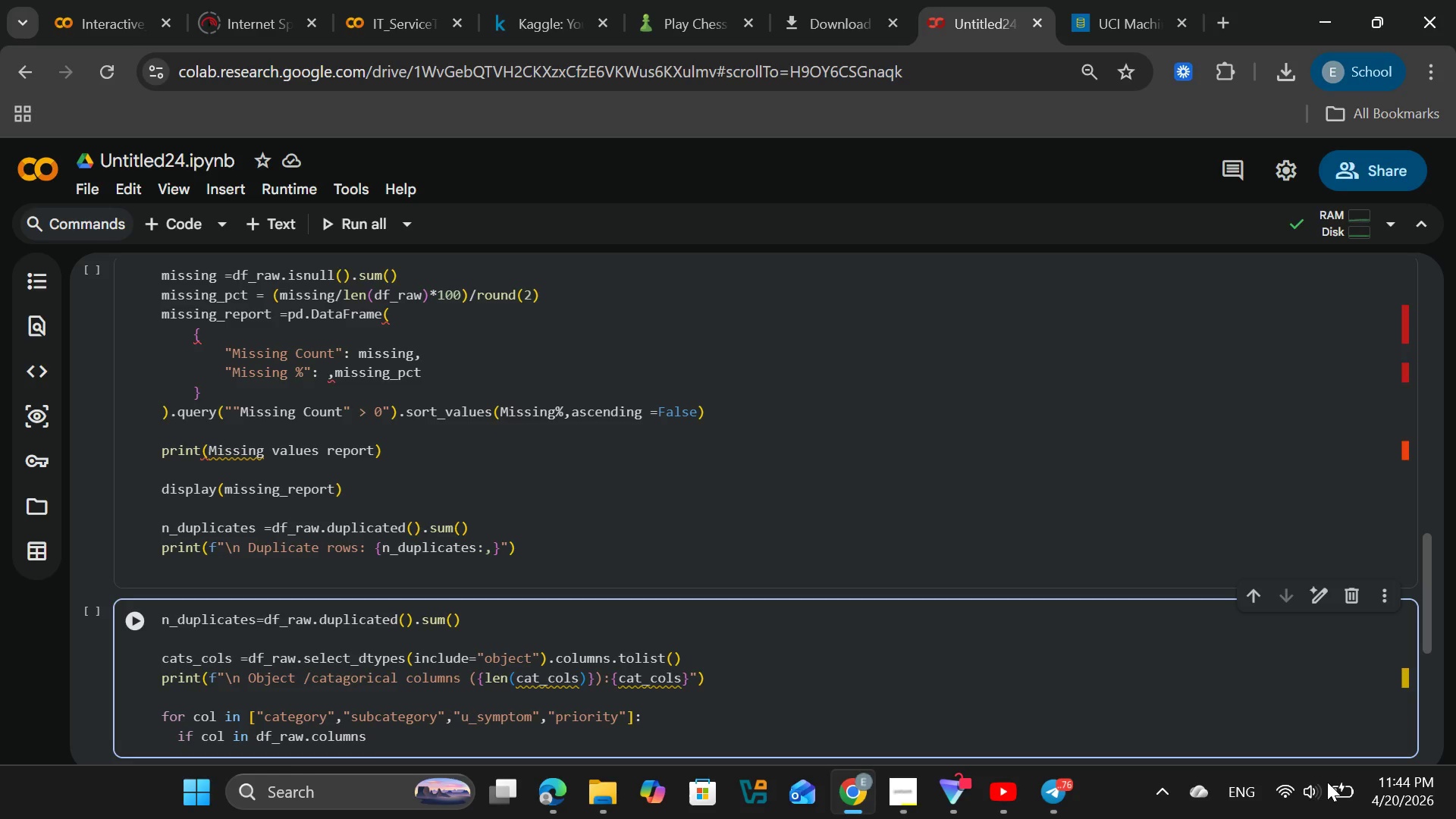 
key(Shift+Semicolon)
 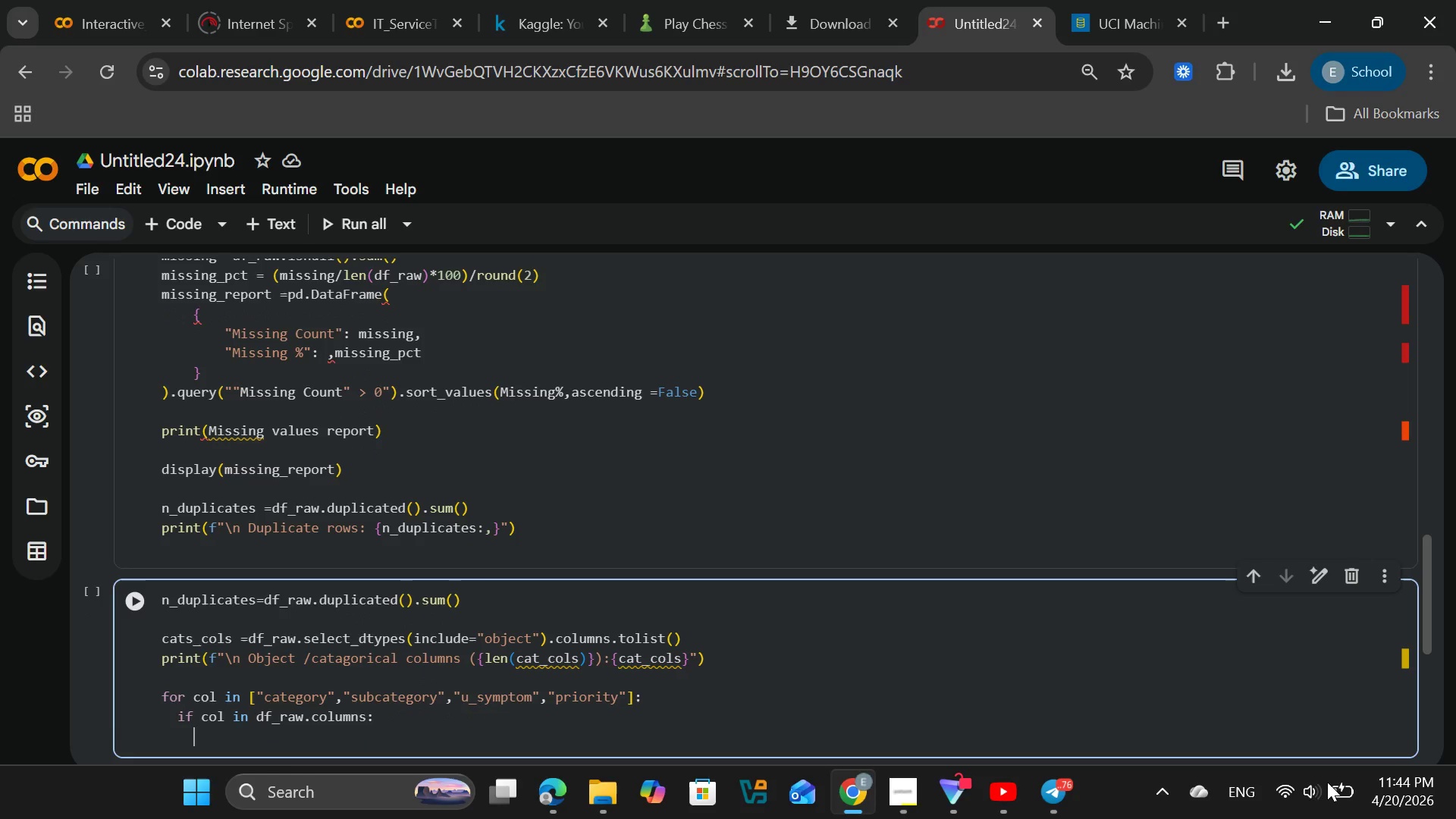 
key(Enter)
 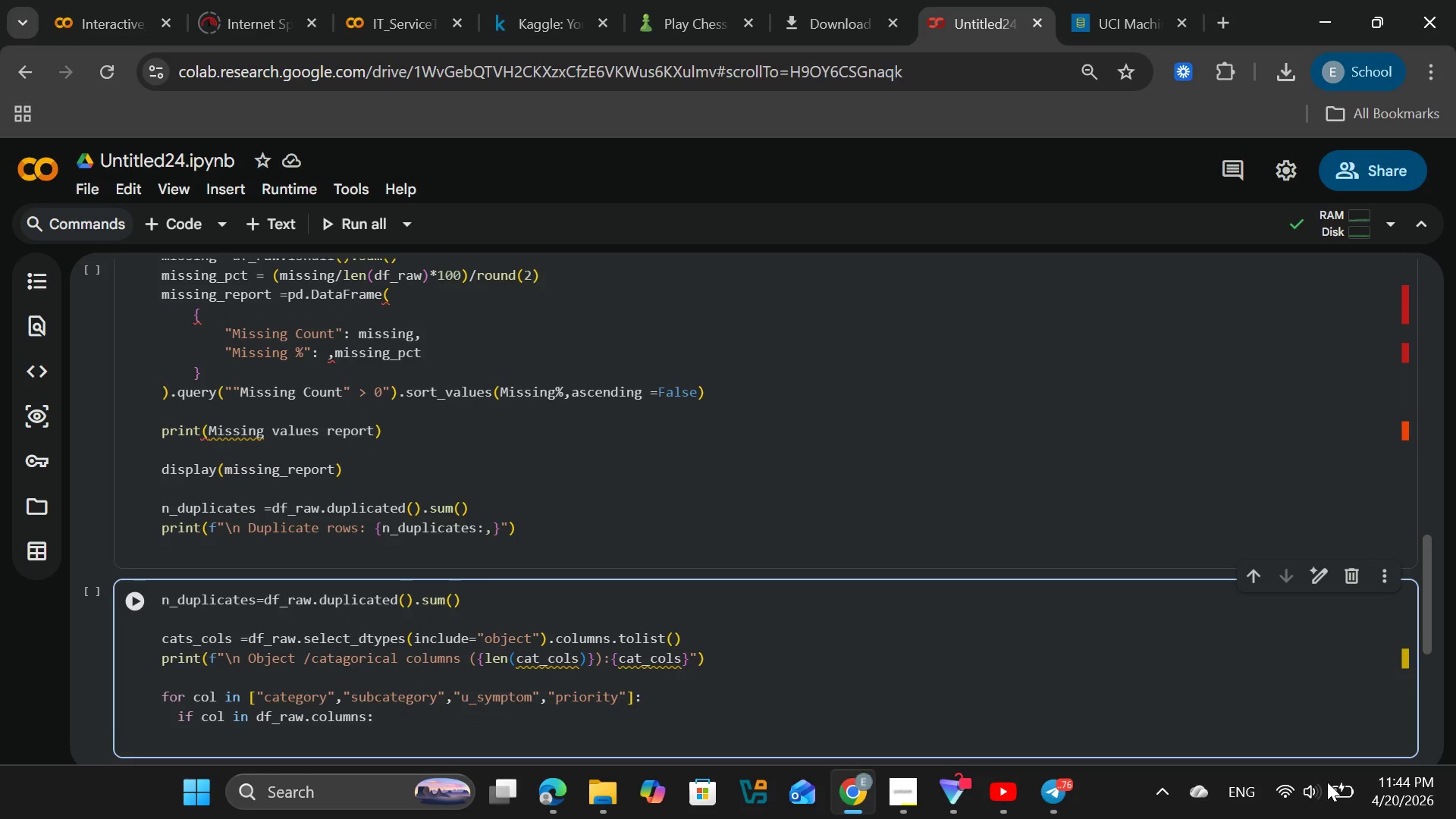 
type(print(f"\n[)
 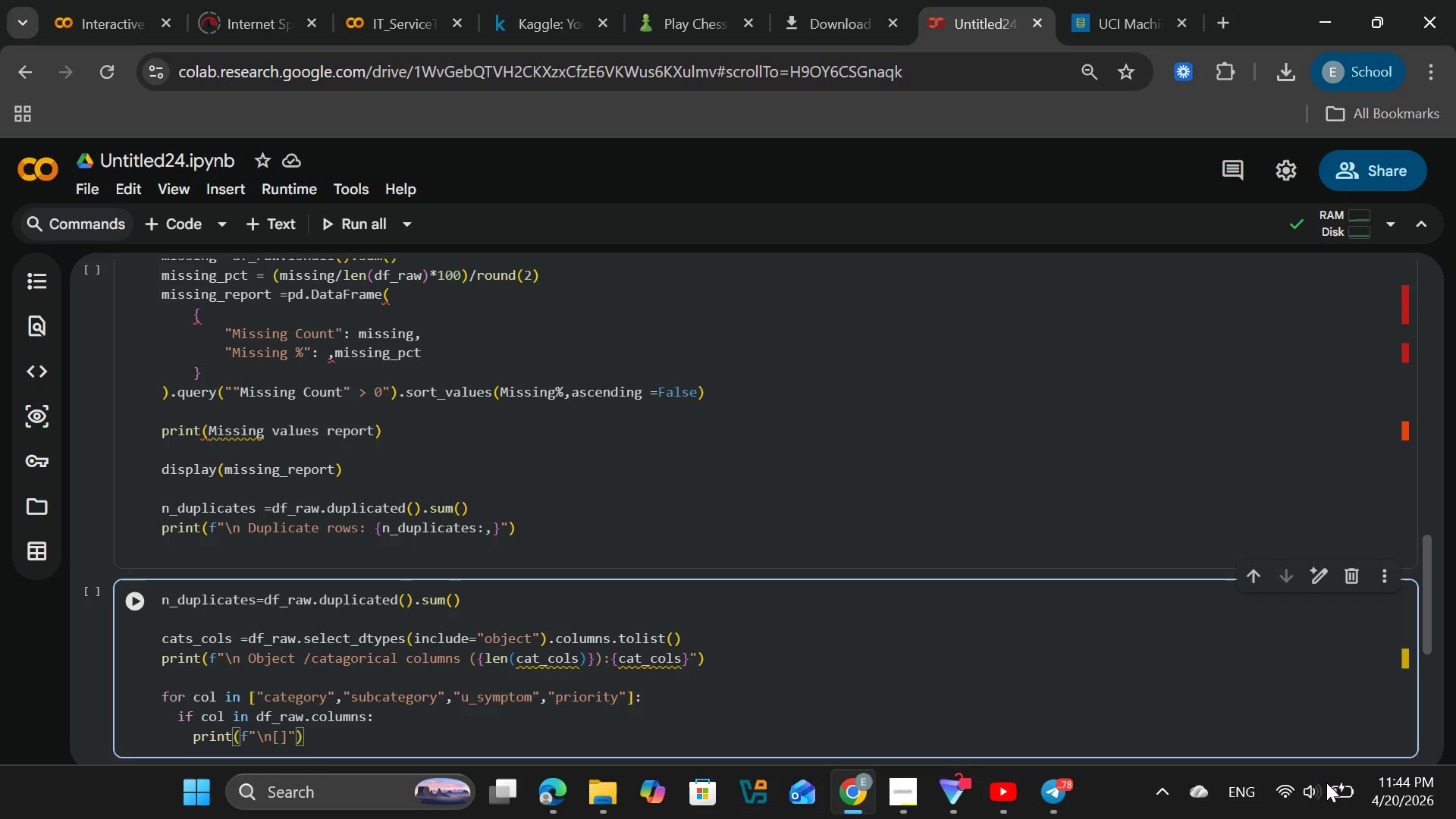 
type({col)
 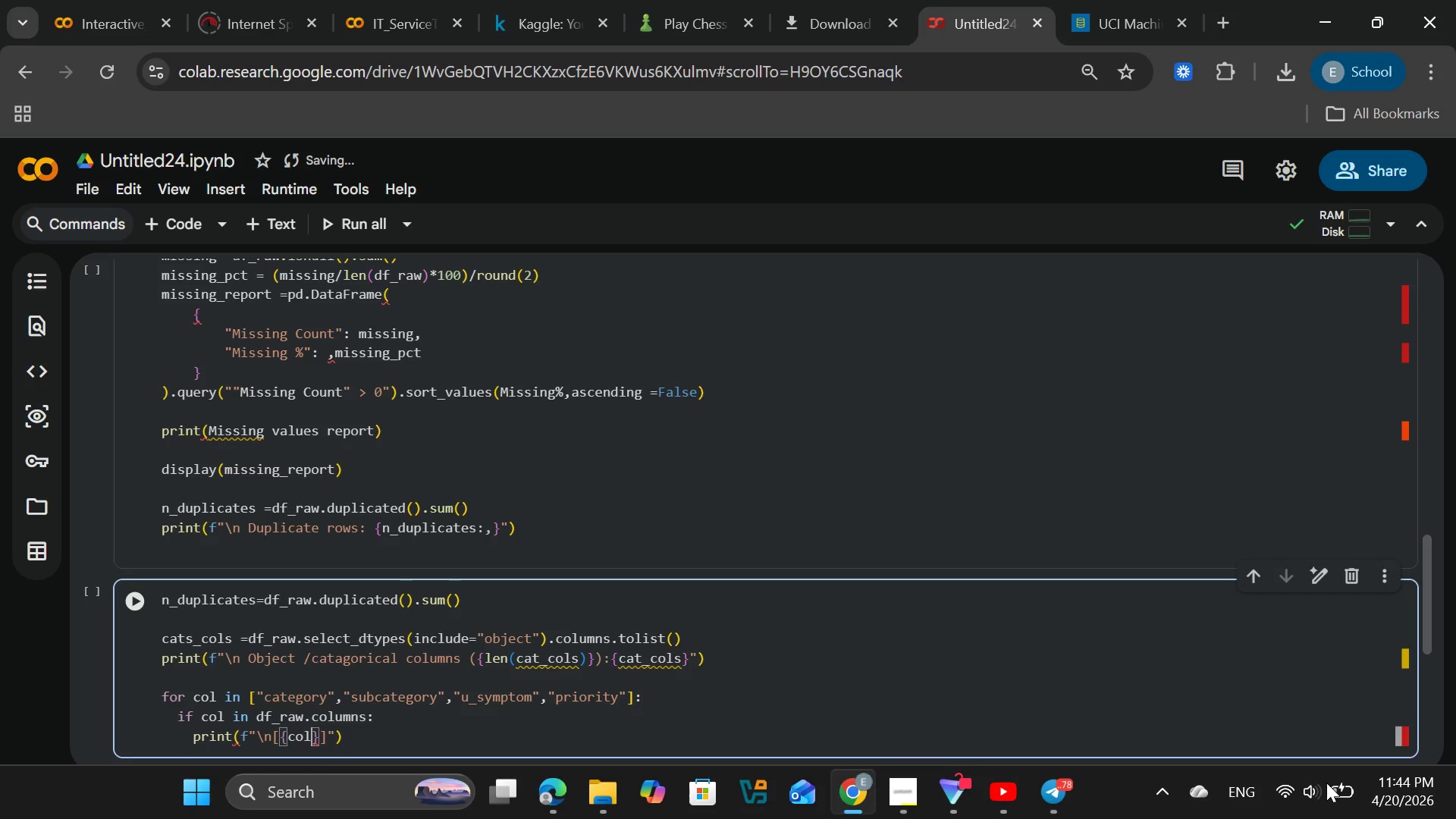 
key(ArrowRight)
 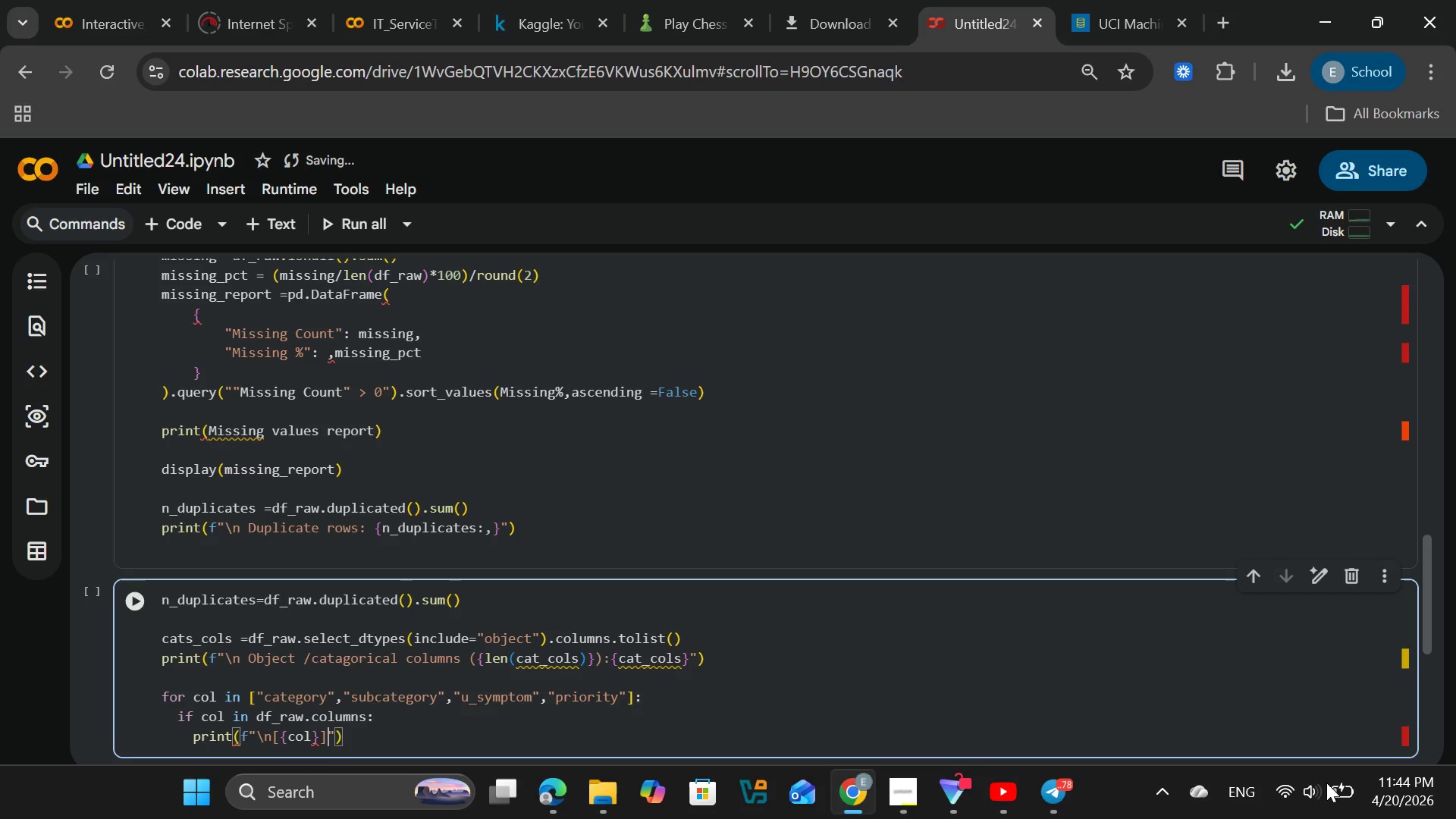 
key(ArrowRight)
 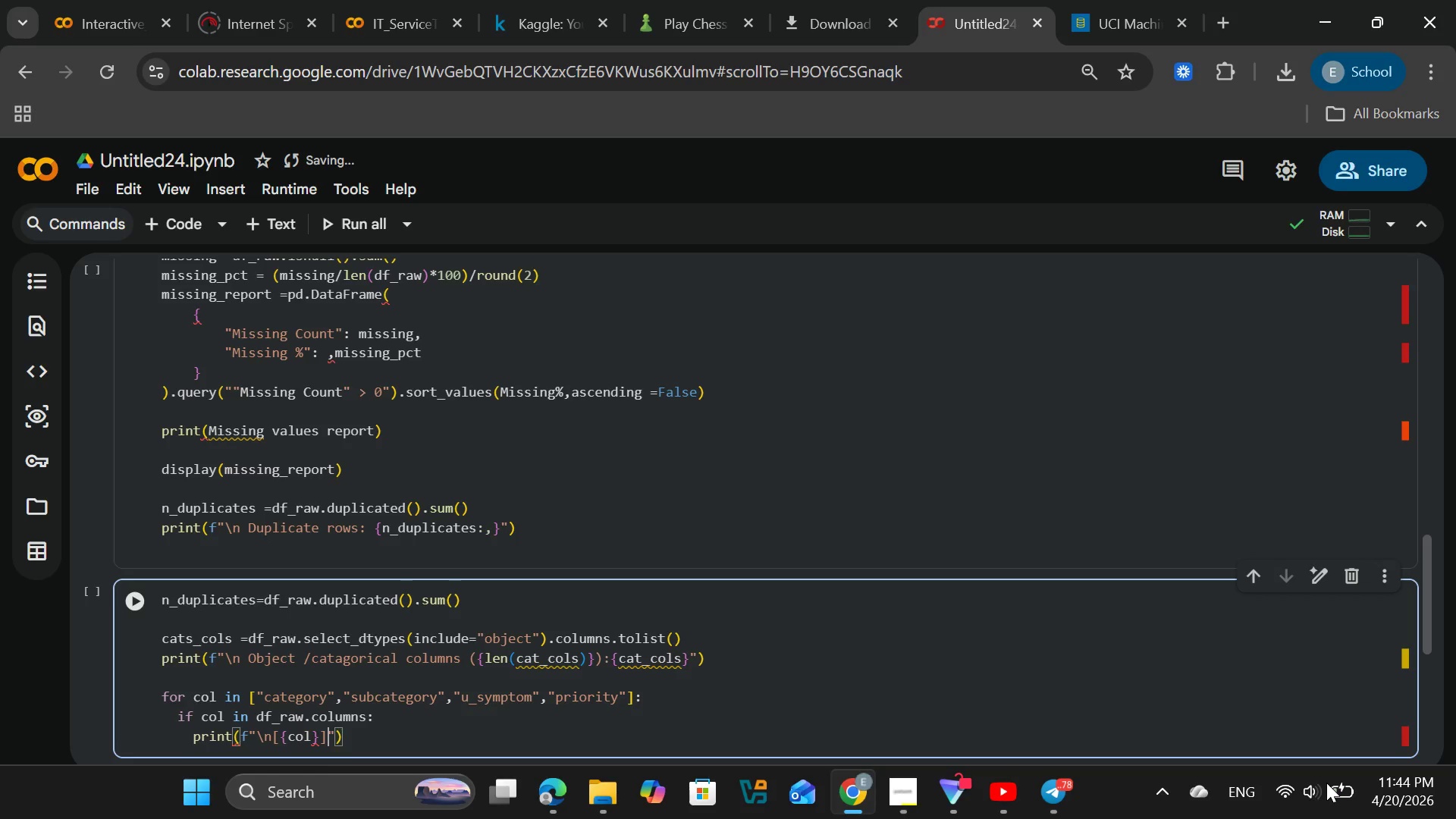 
type( unique values ({df_raw[col)
 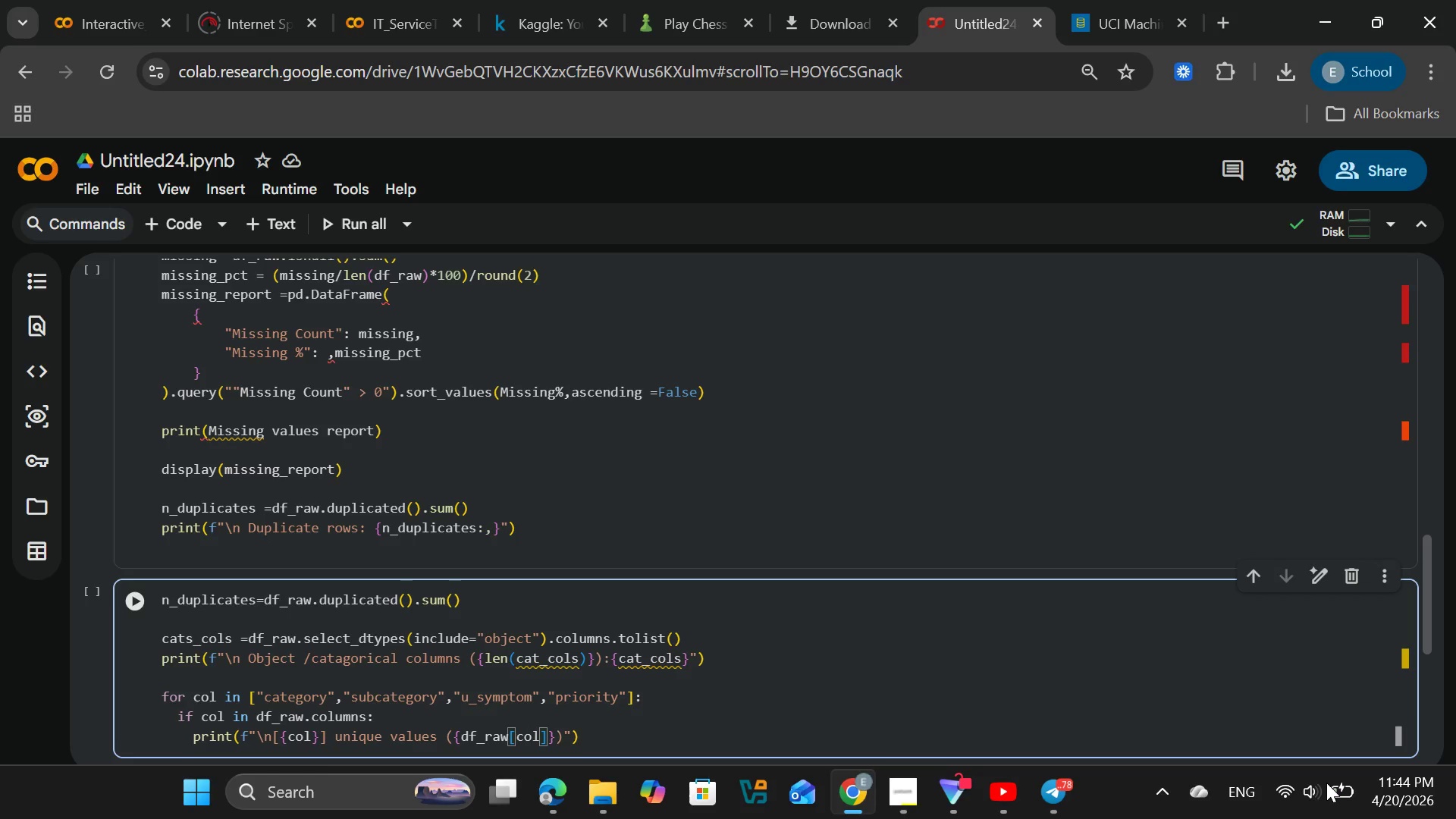 
key(ArrowRight)
 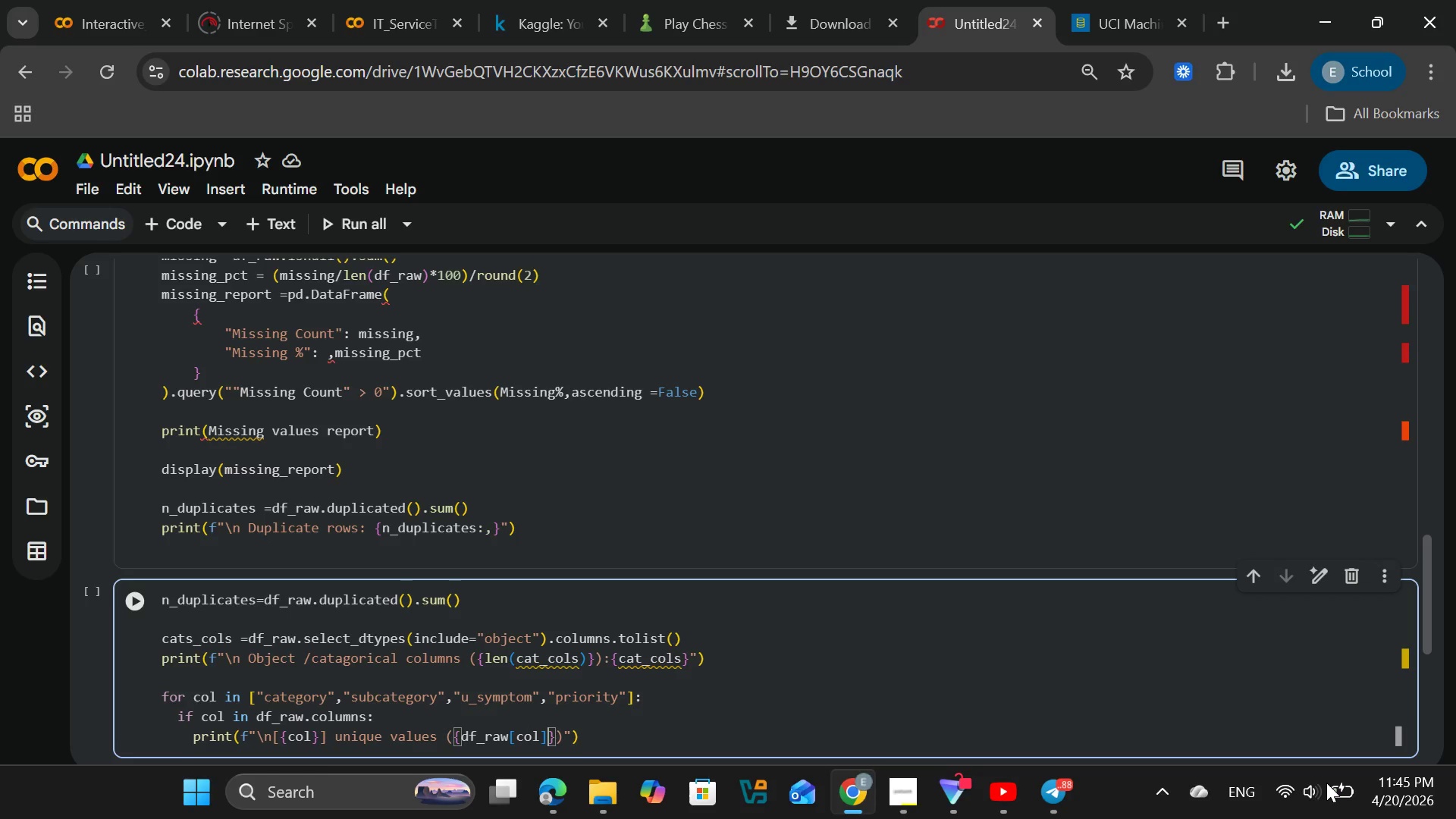 
type(.nunique)
 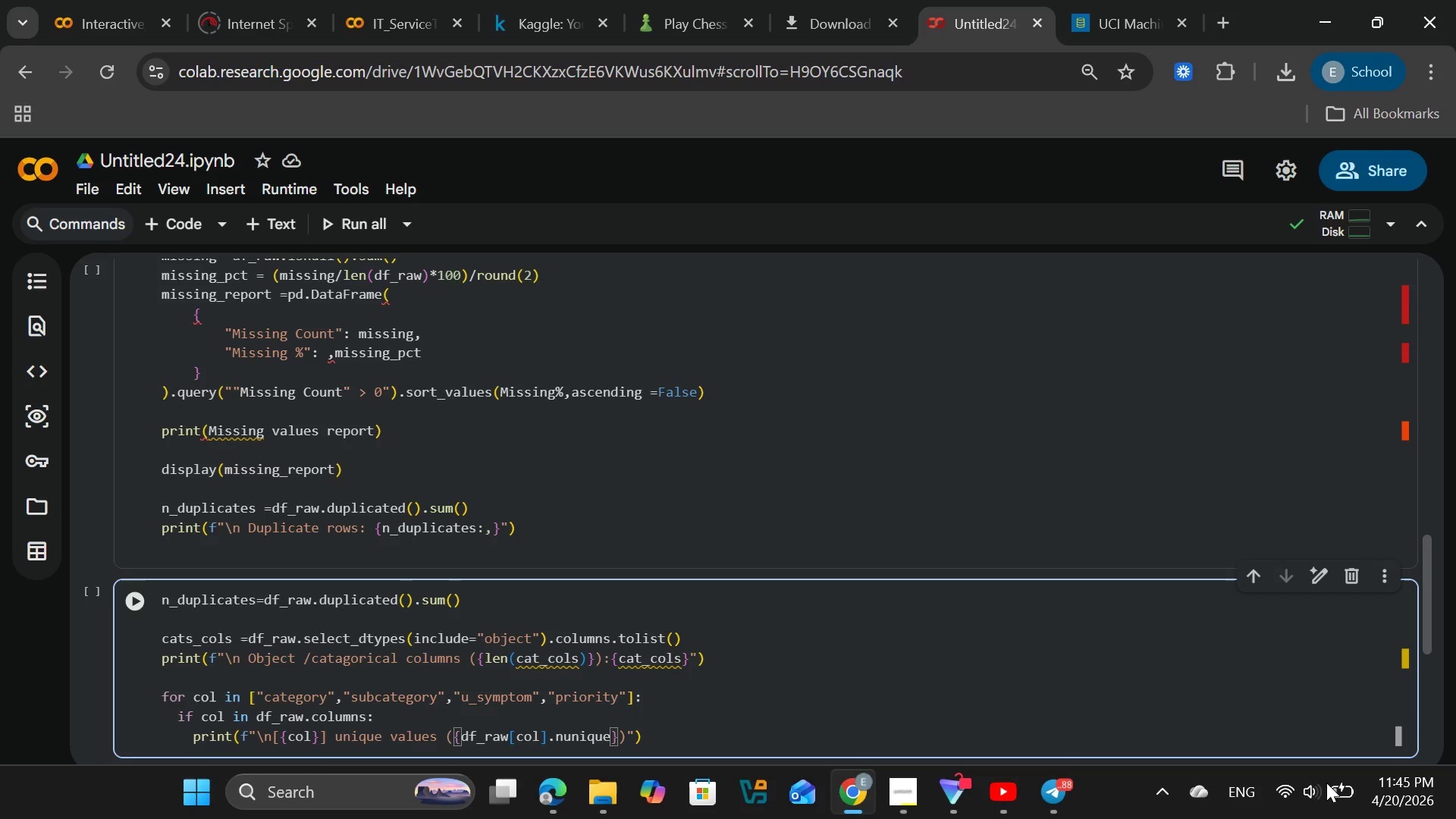 
key(Enter)
 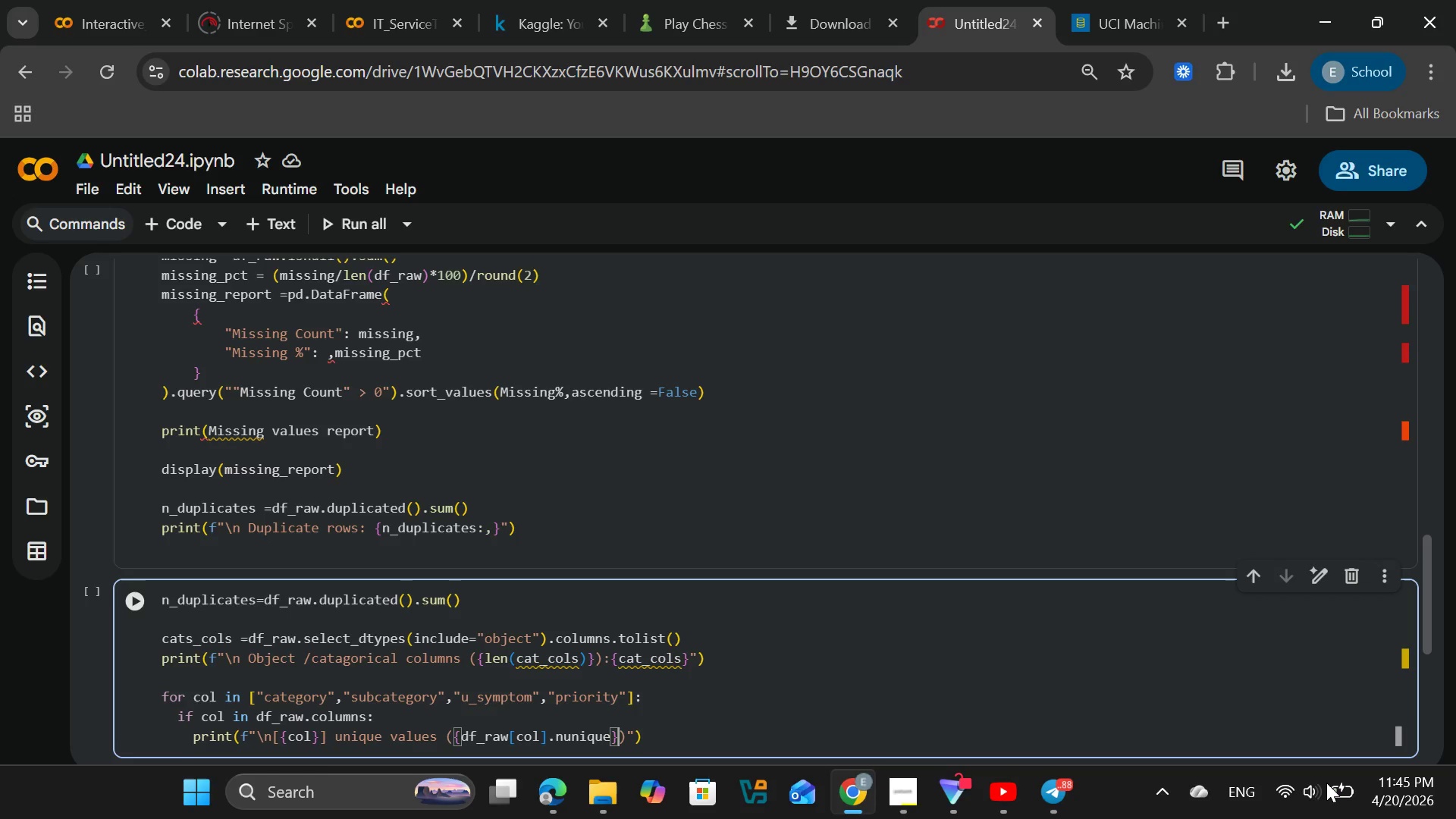 
key(ArrowRight)
 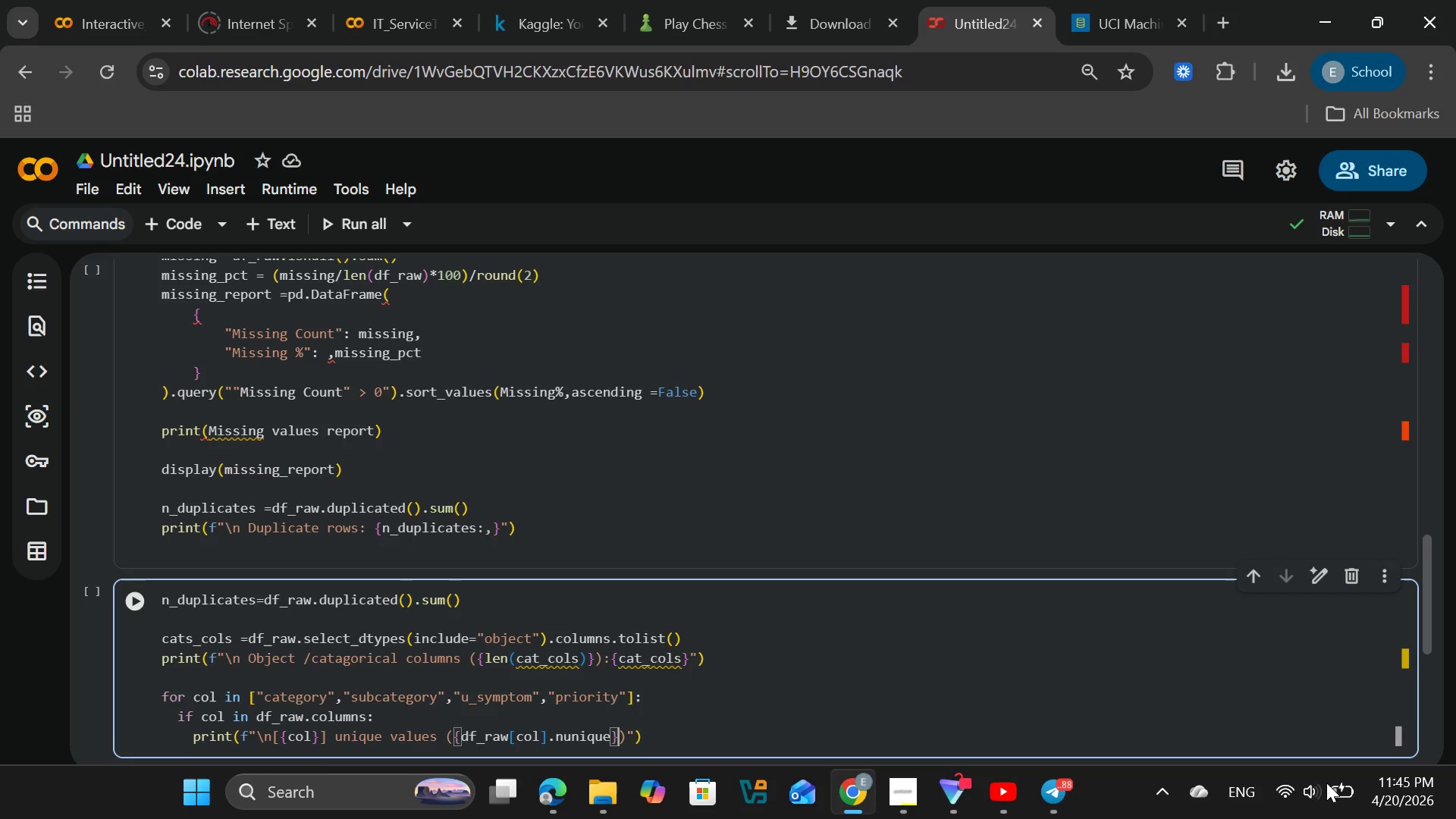 
key(ArrowRight)
 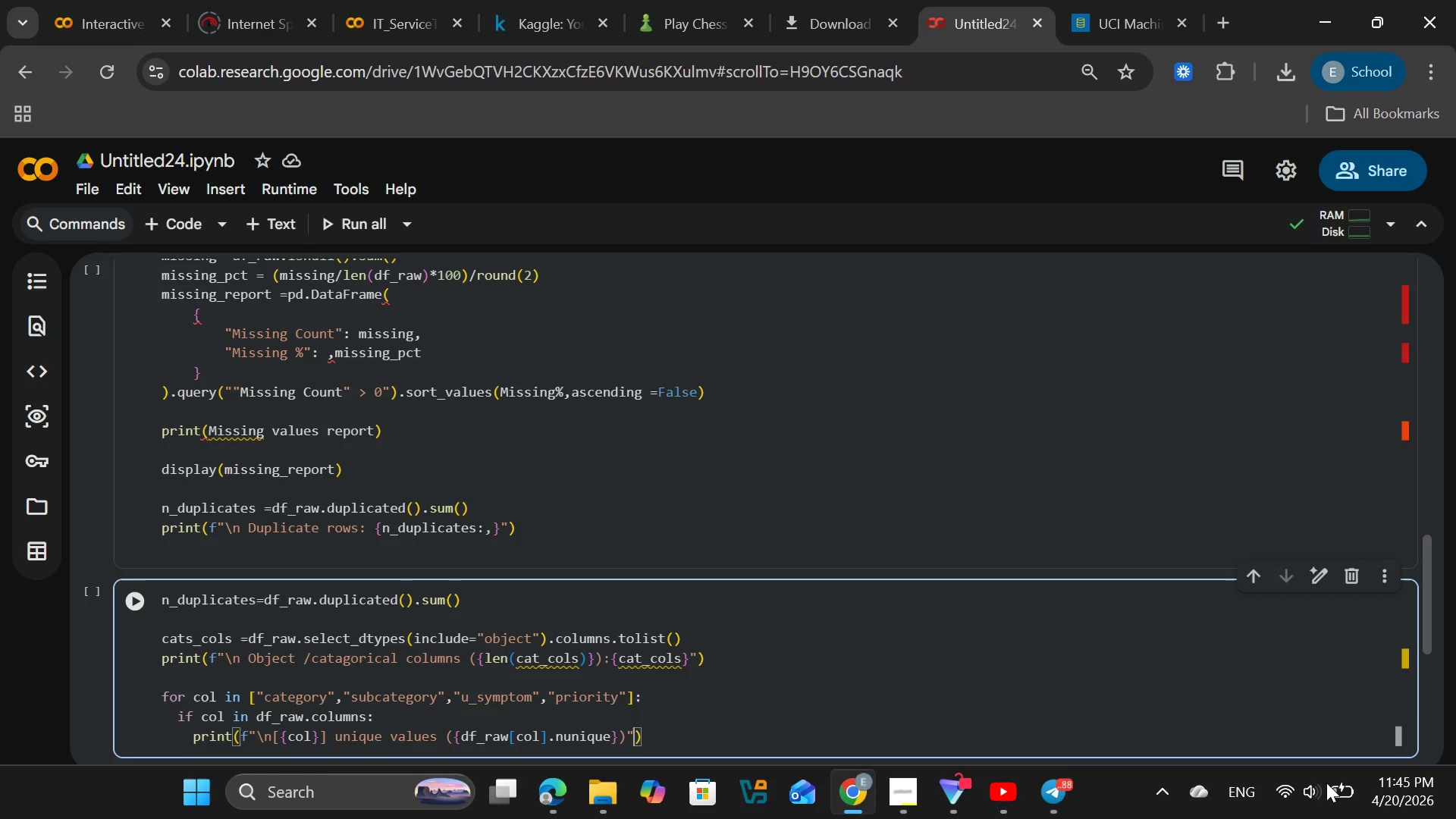 
key(ArrowRight)
 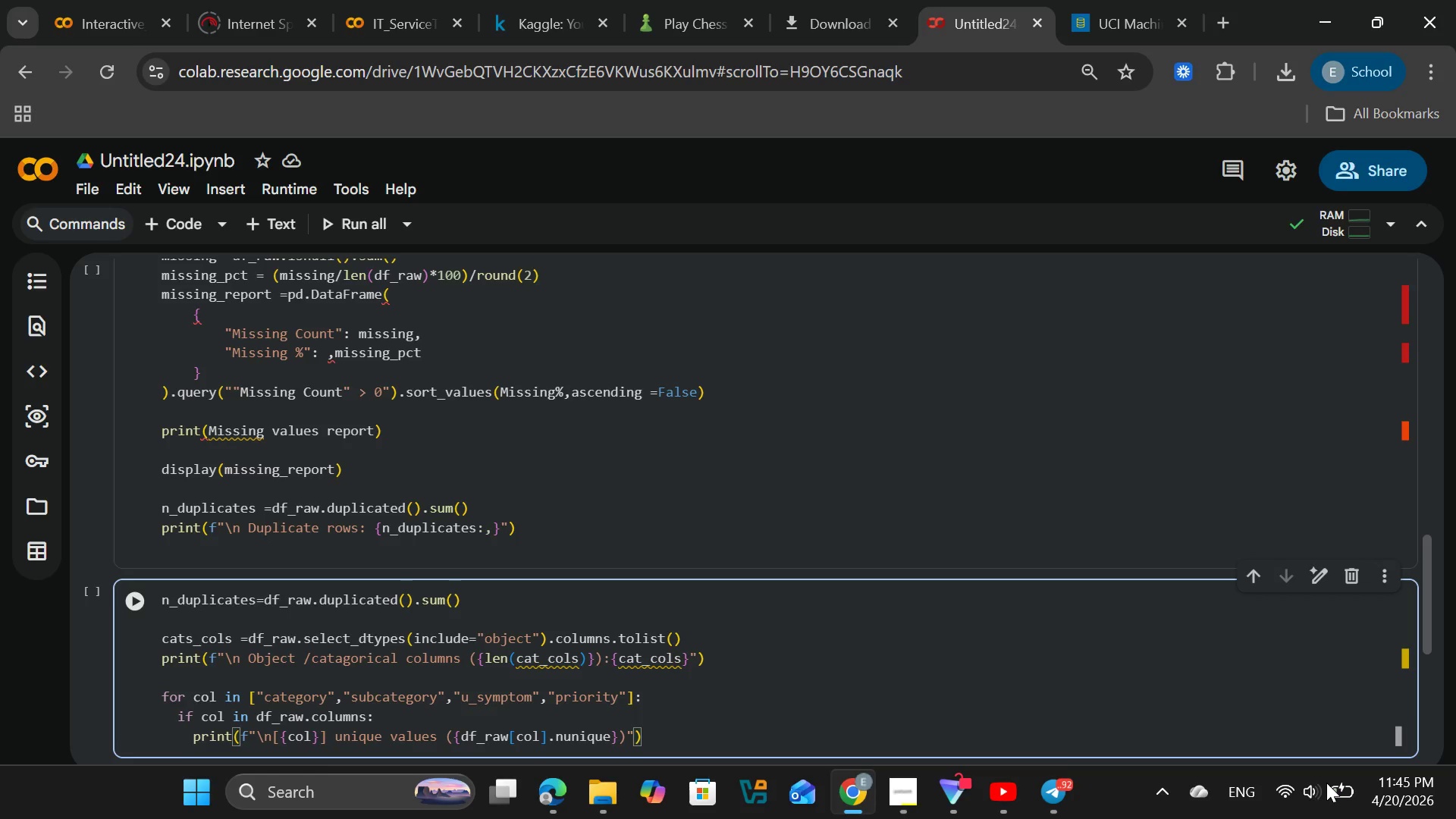 
key(ArrowLeft)
 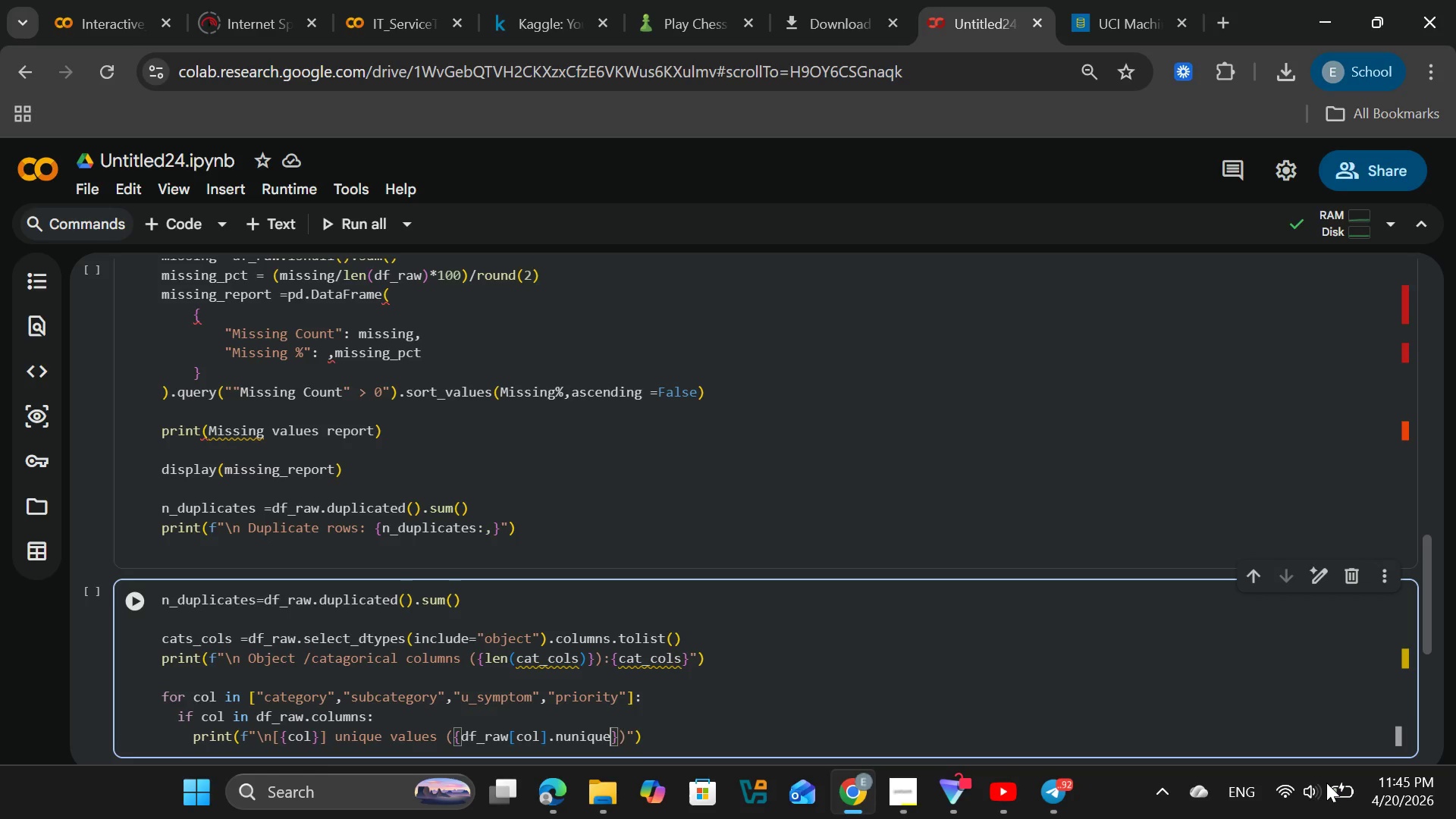 
key(ArrowLeft)
 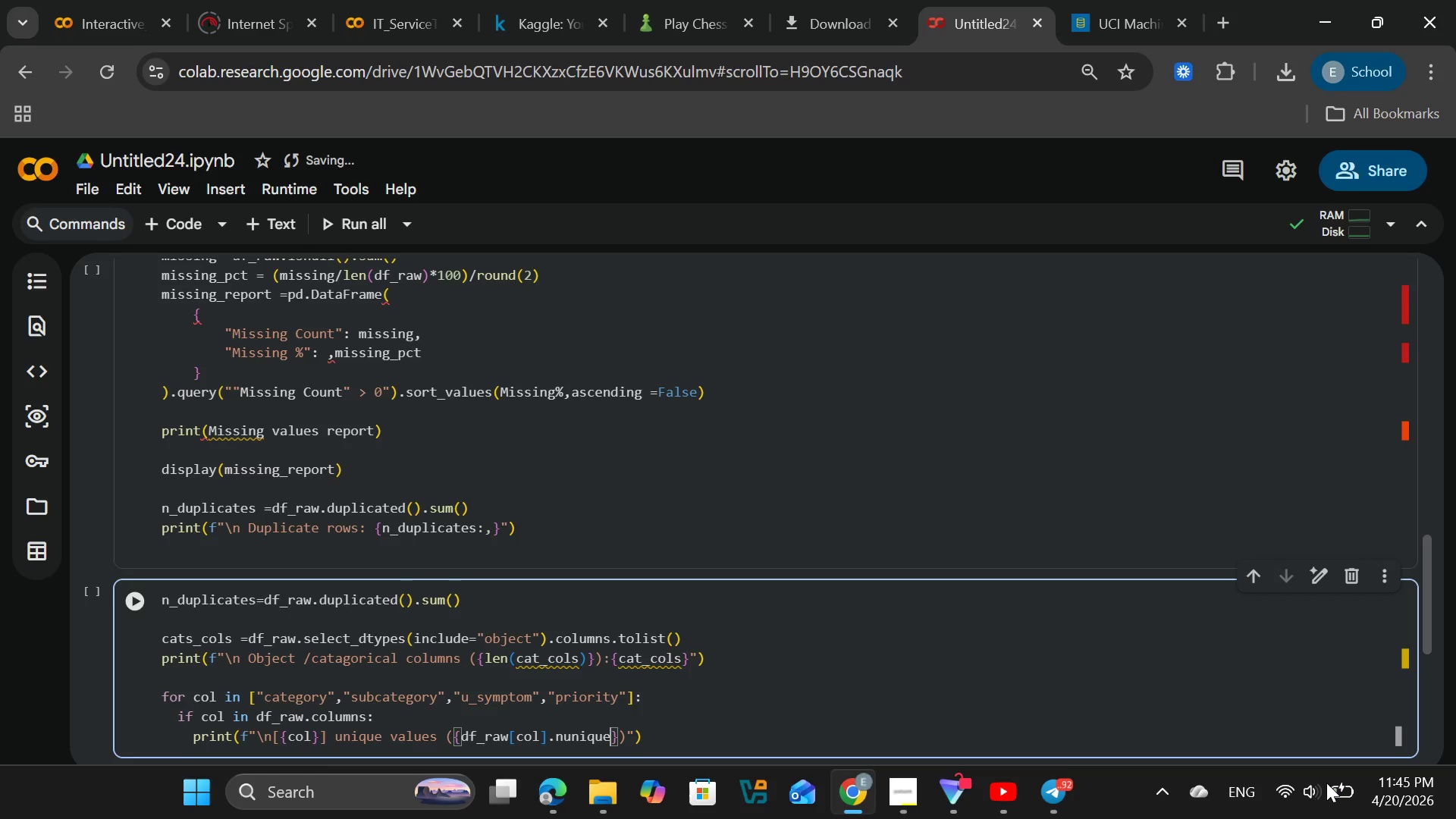 
key(ArrowLeft)
 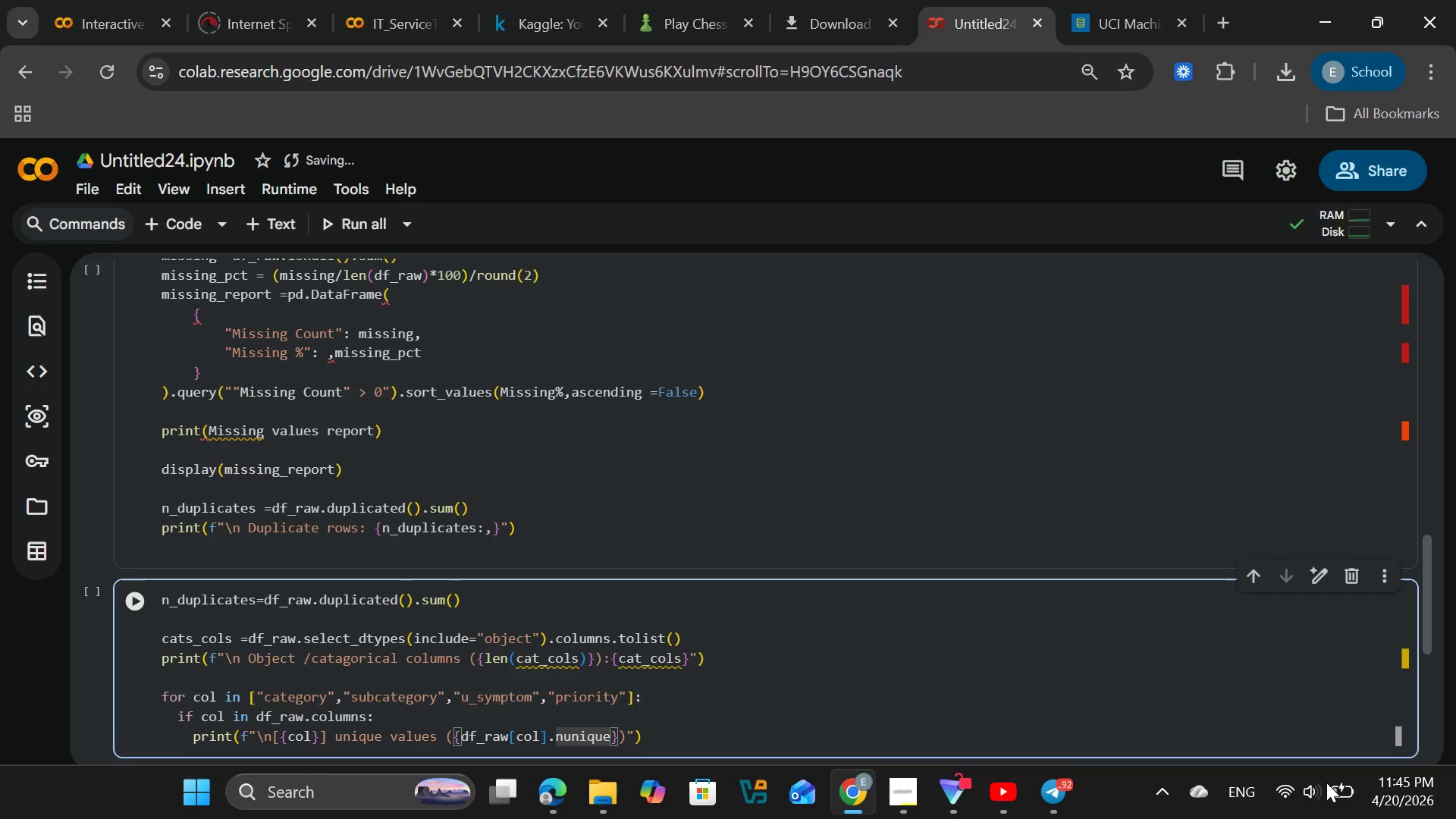 
key(Shift+9)
 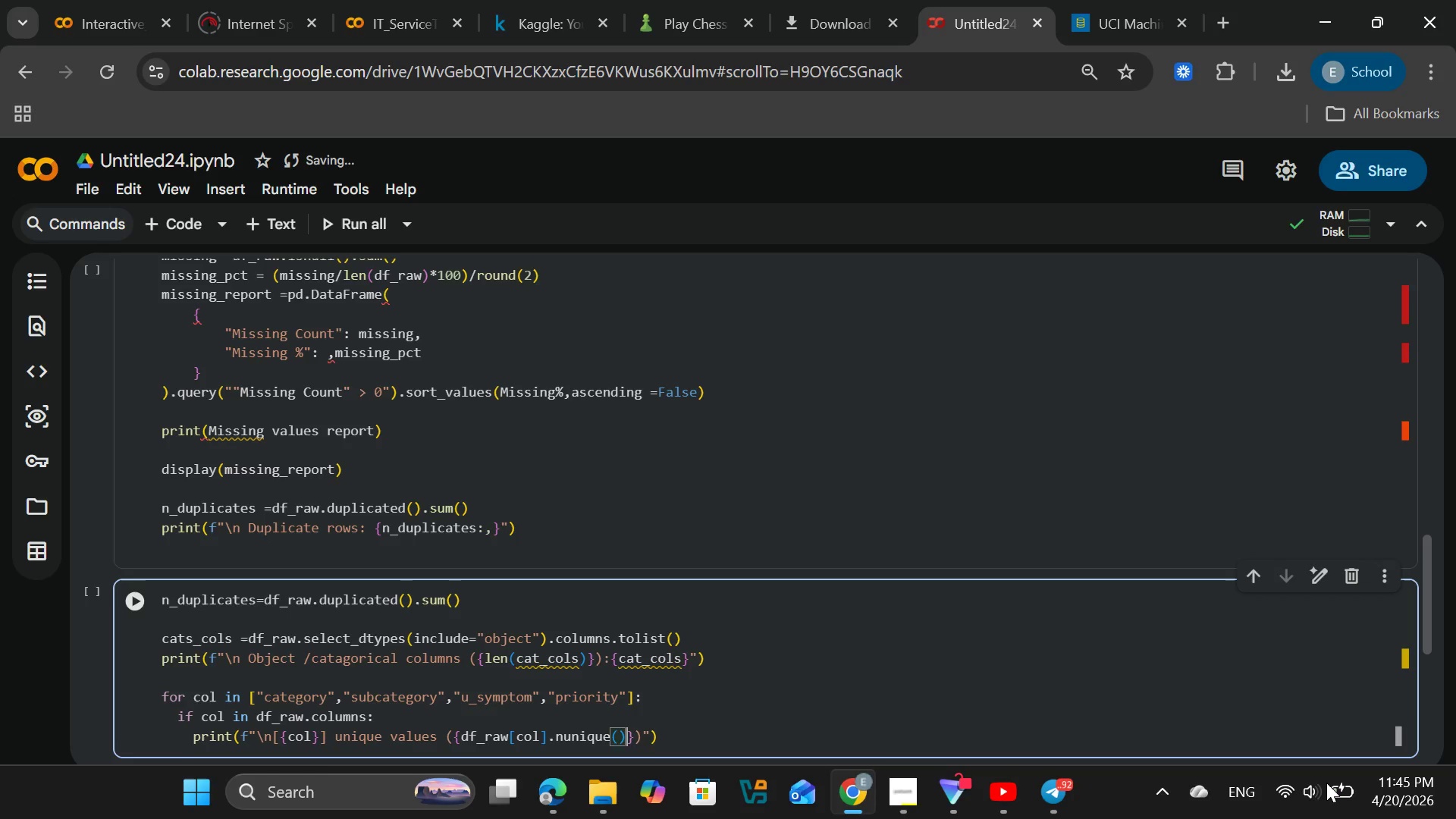 
hold_key(key=ArrowRight, duration=0.73)
 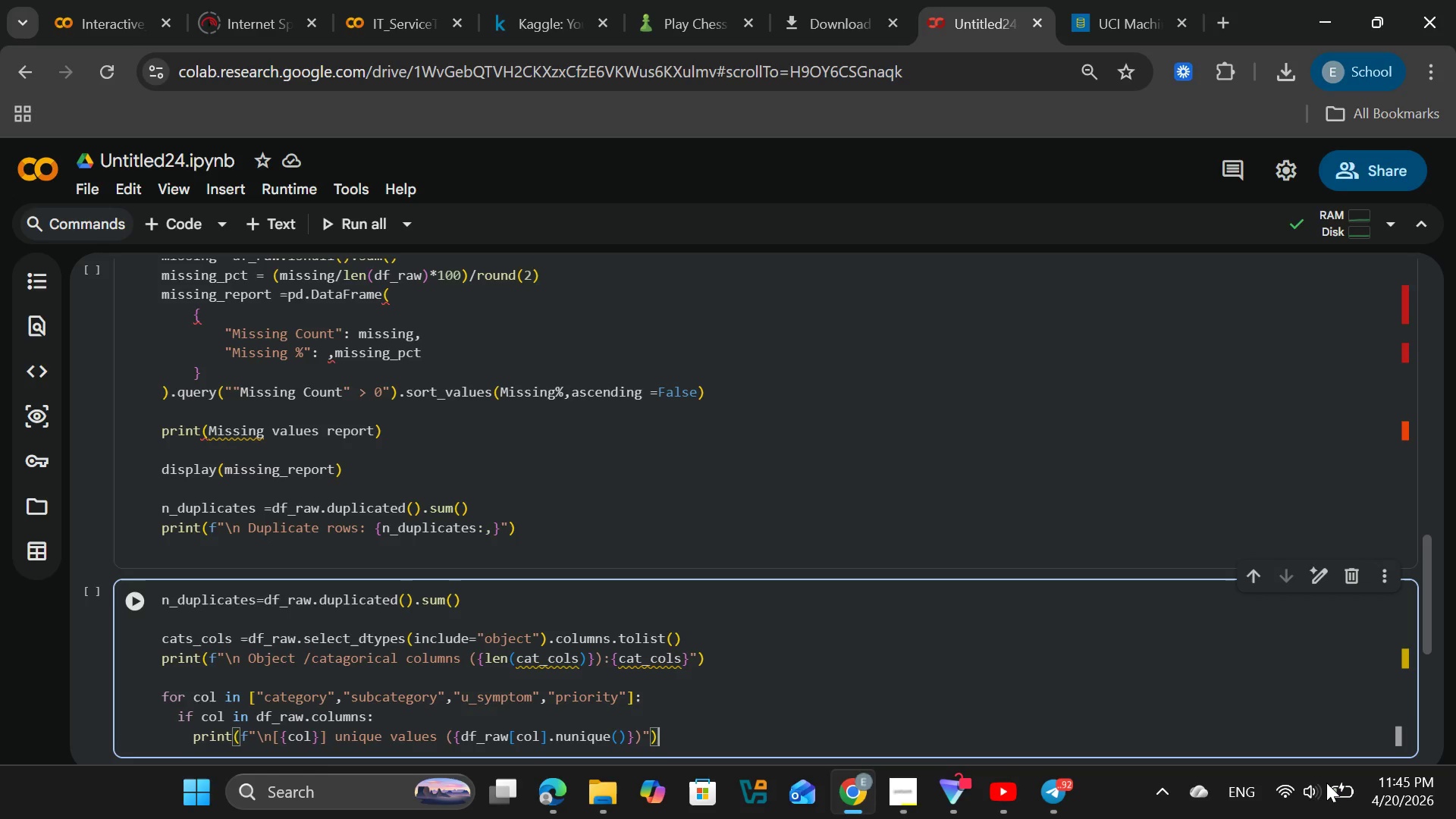 
key(Enter)
 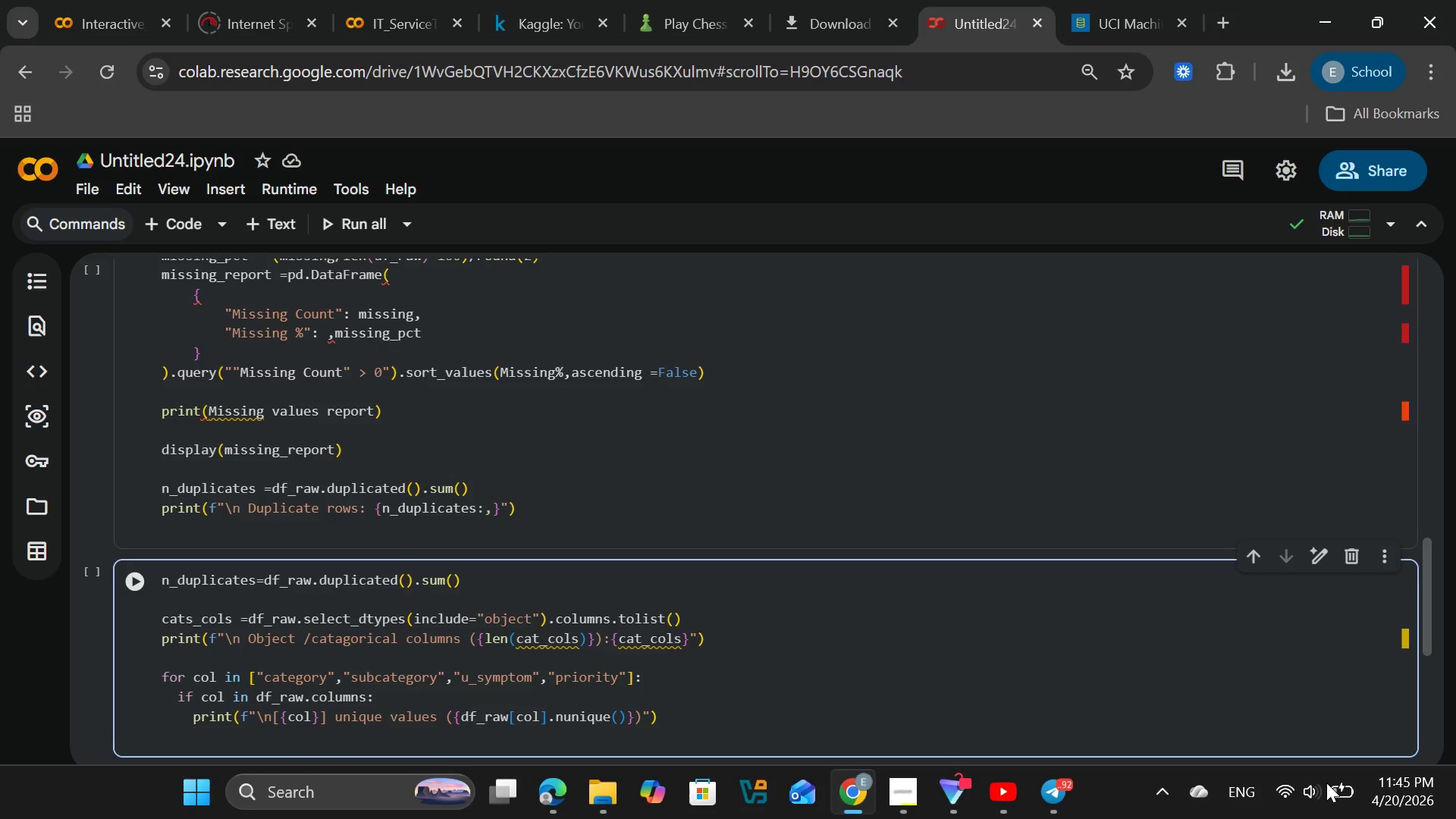 
type(print)
 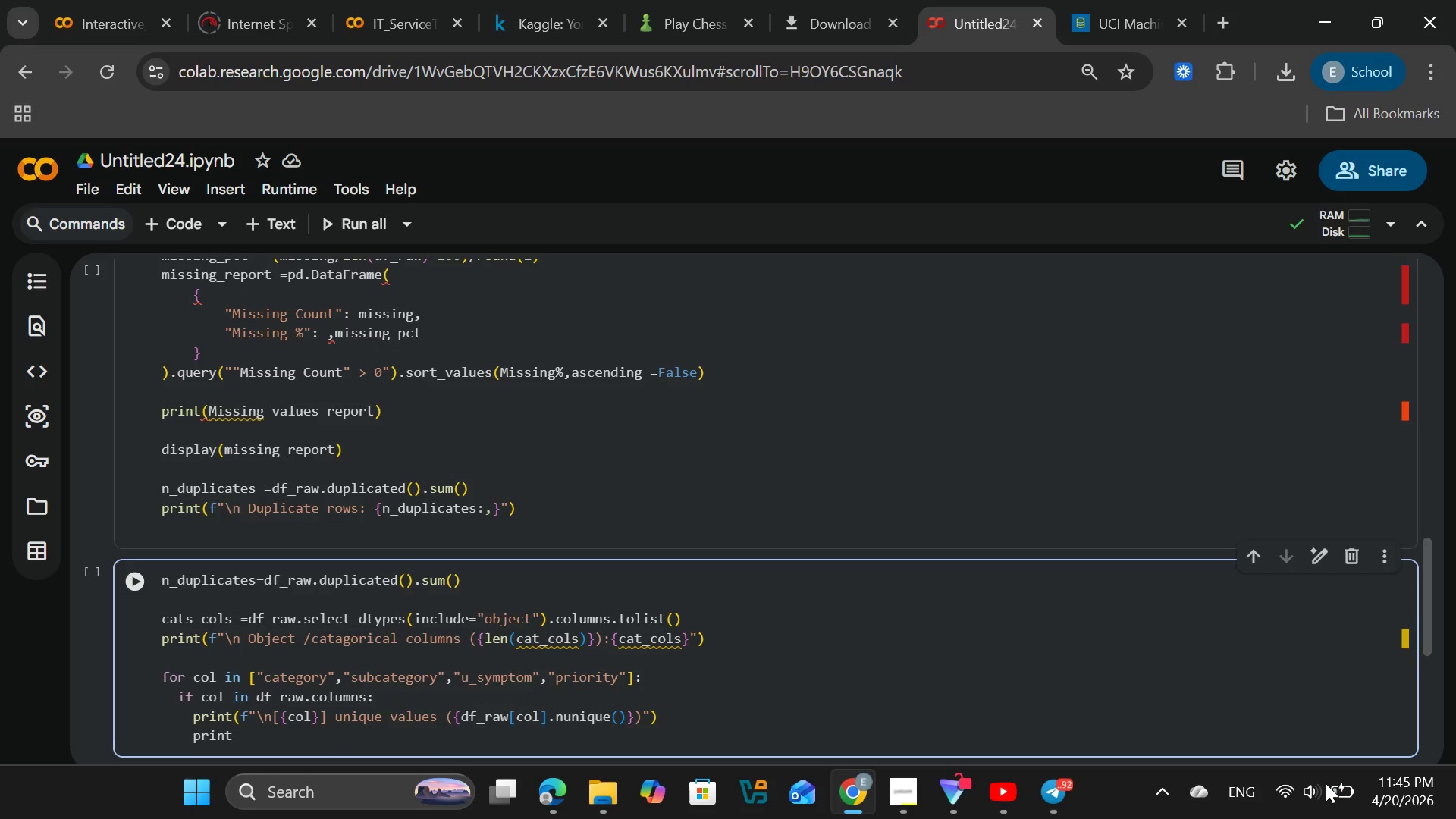 
type((f"{df_row)
 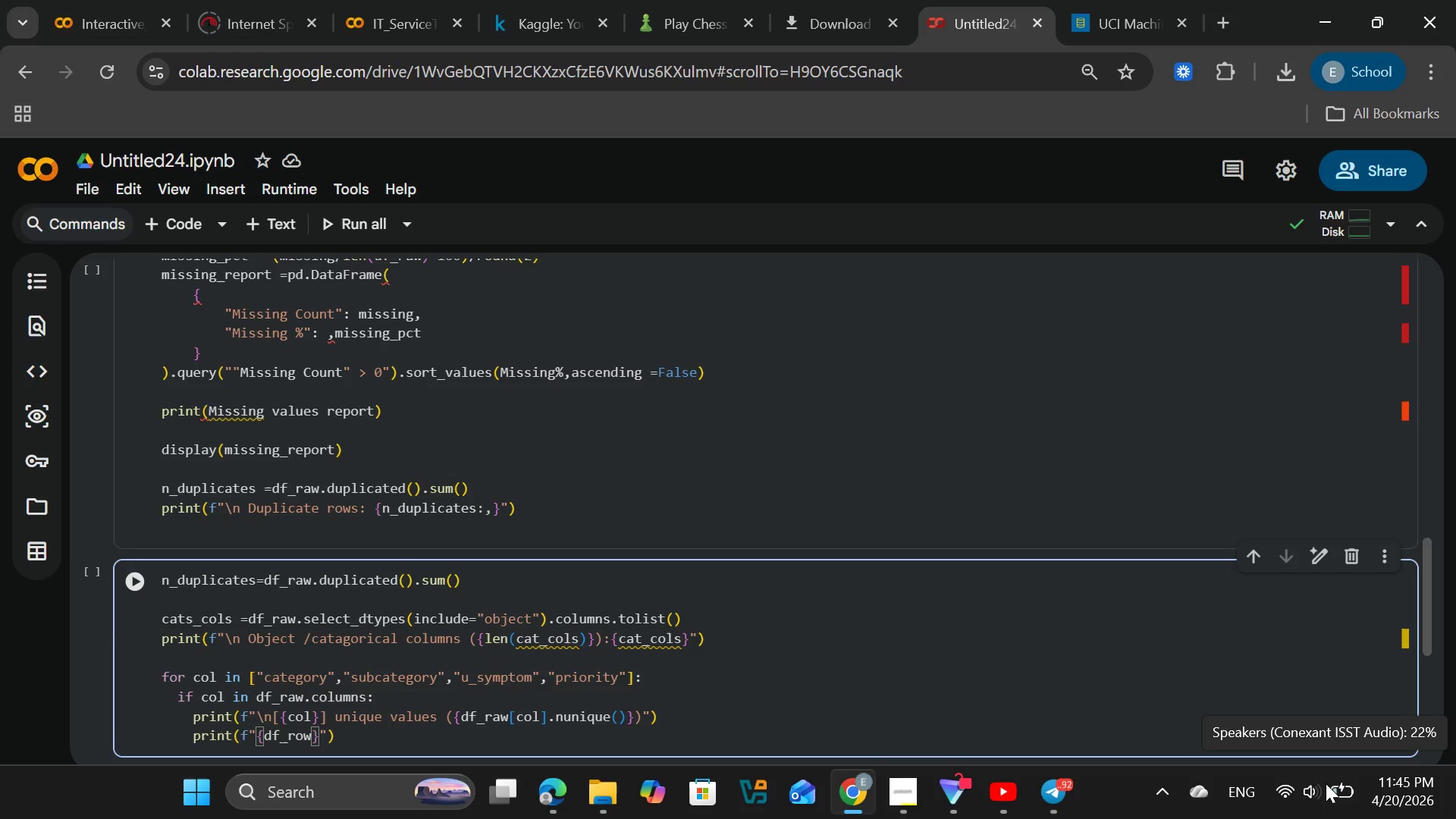 
type([col)
 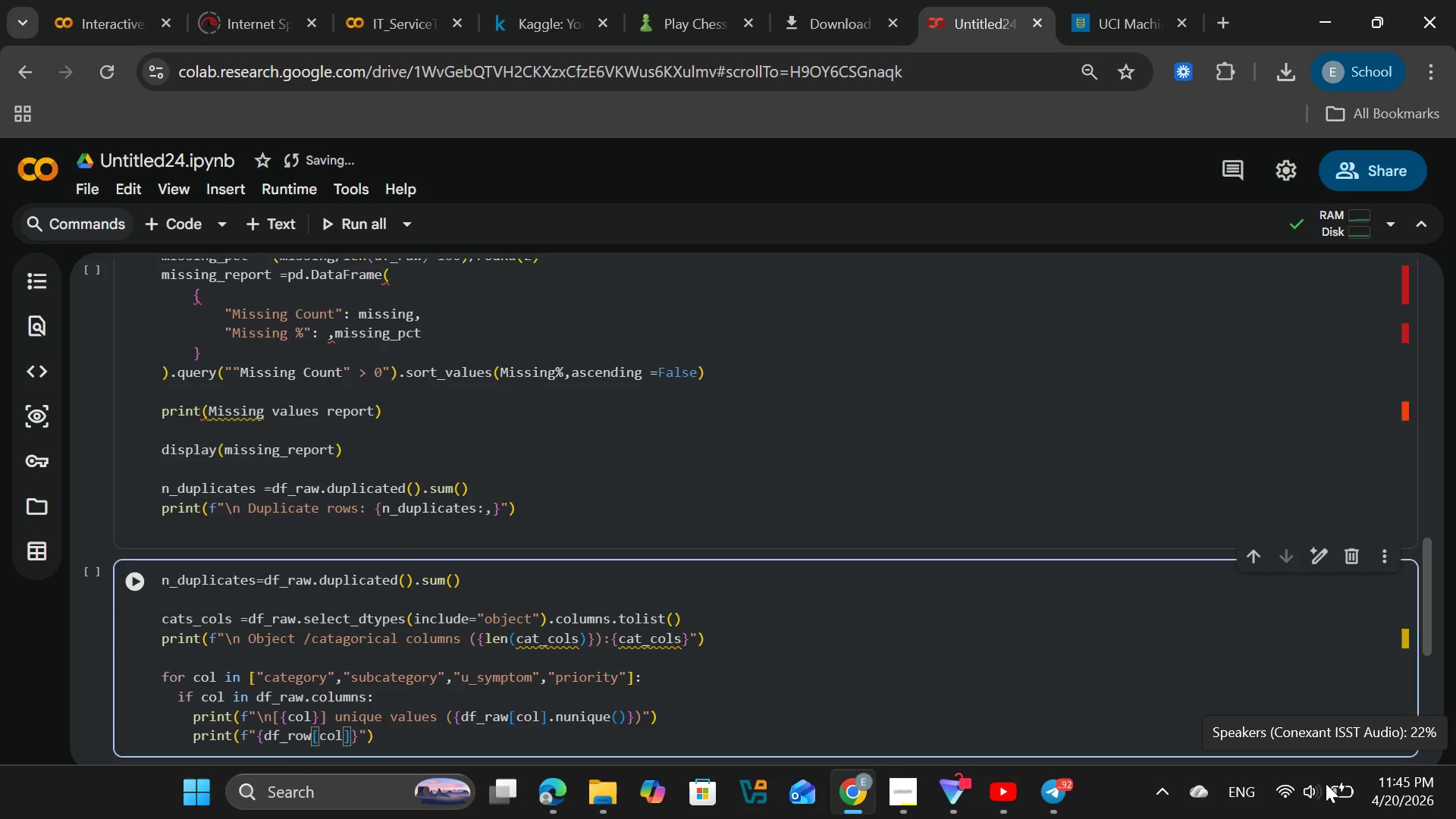 
key(ArrowRight)
 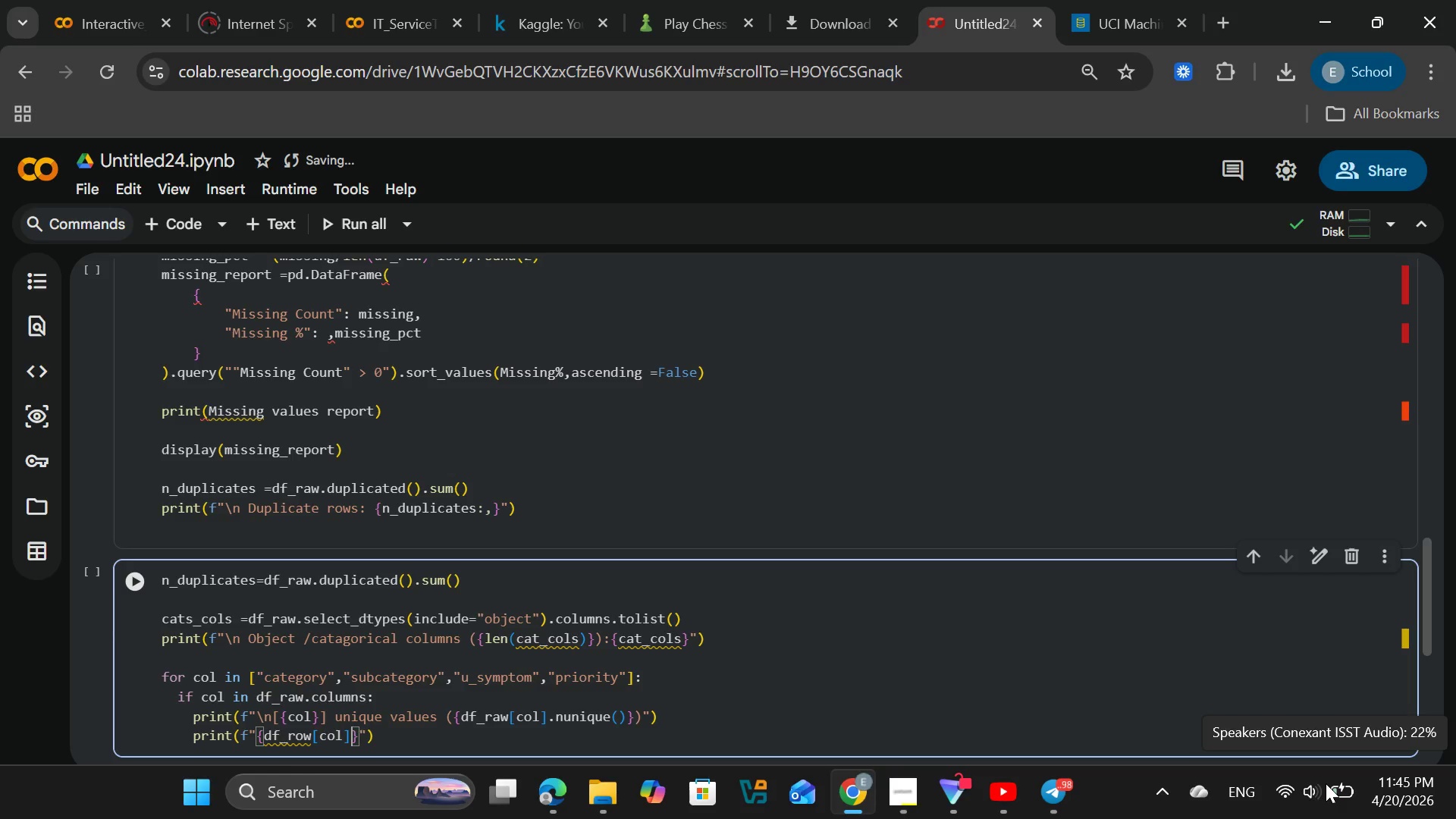 
type(.value_cunts()
 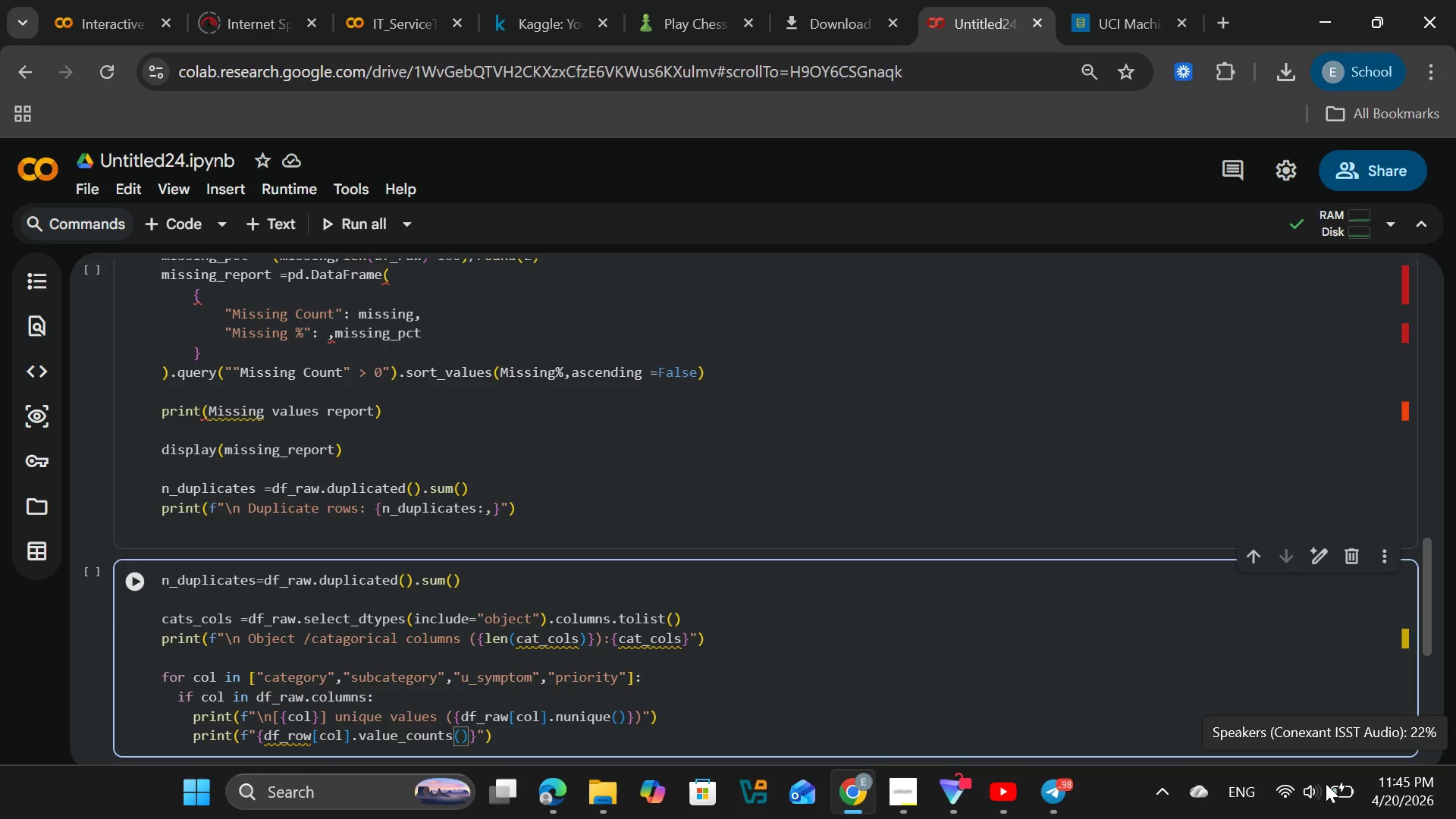 
 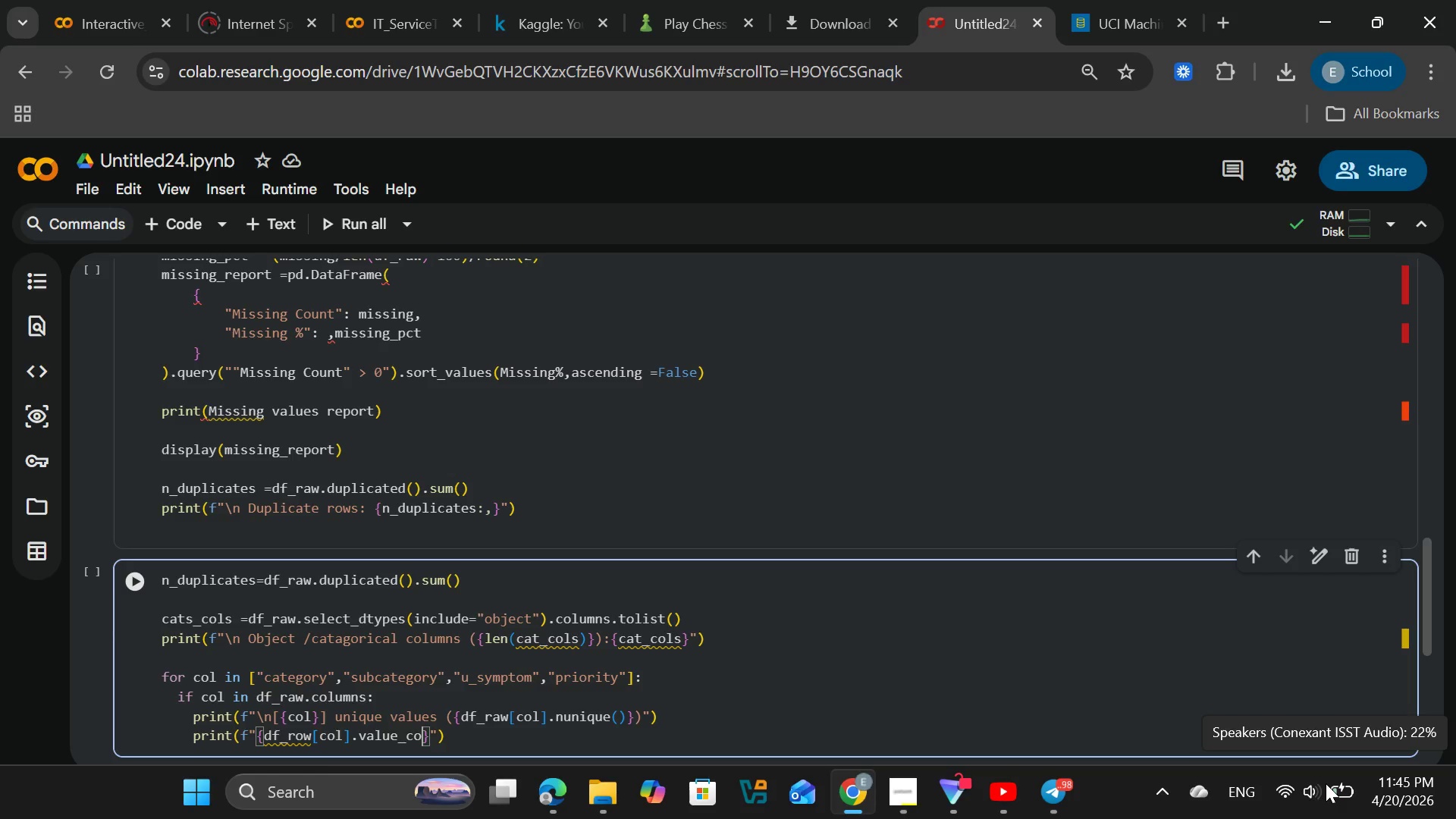 
hold_key(key=O, duration=0.31)
 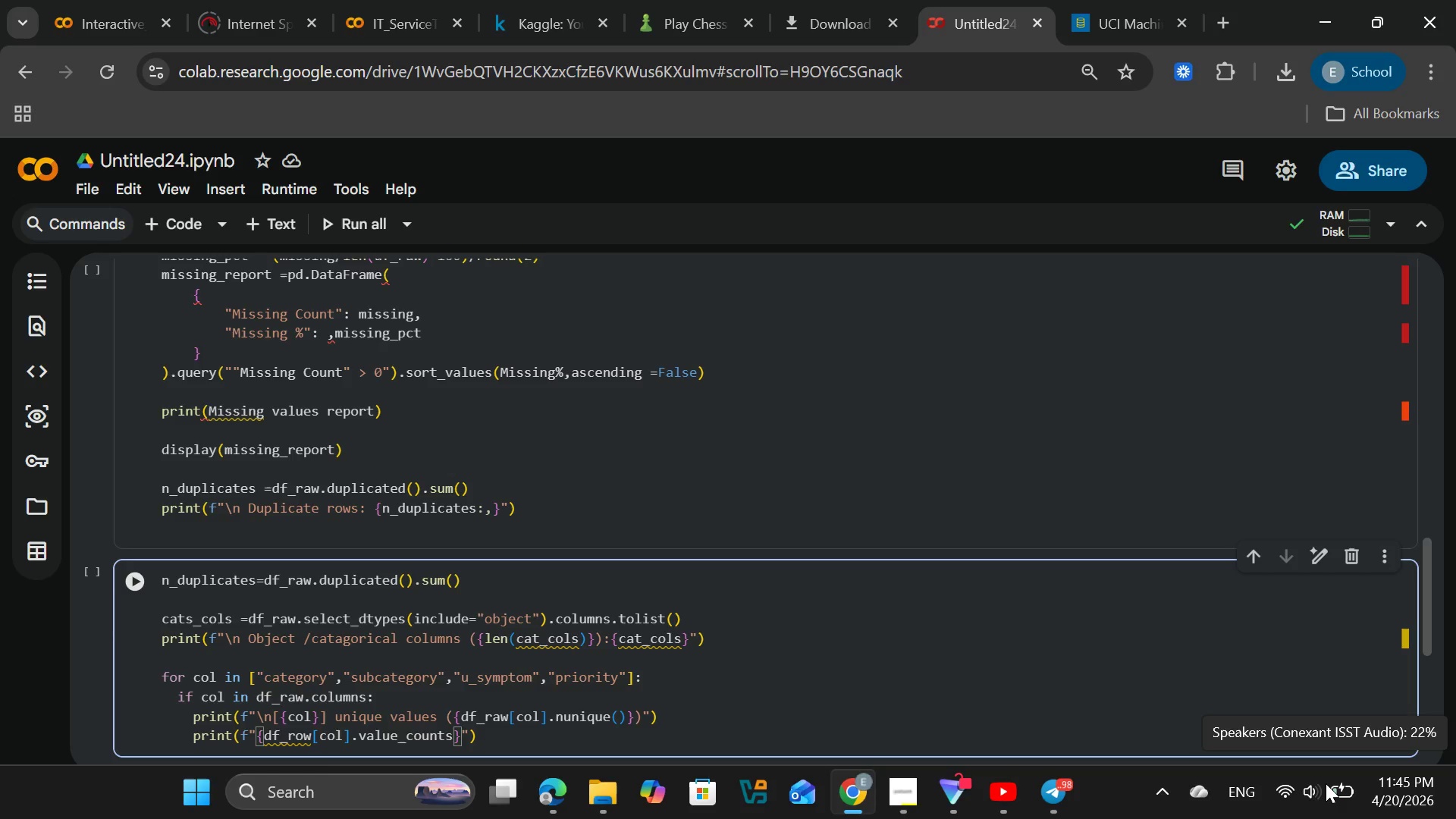 
key(ArrowRight)
 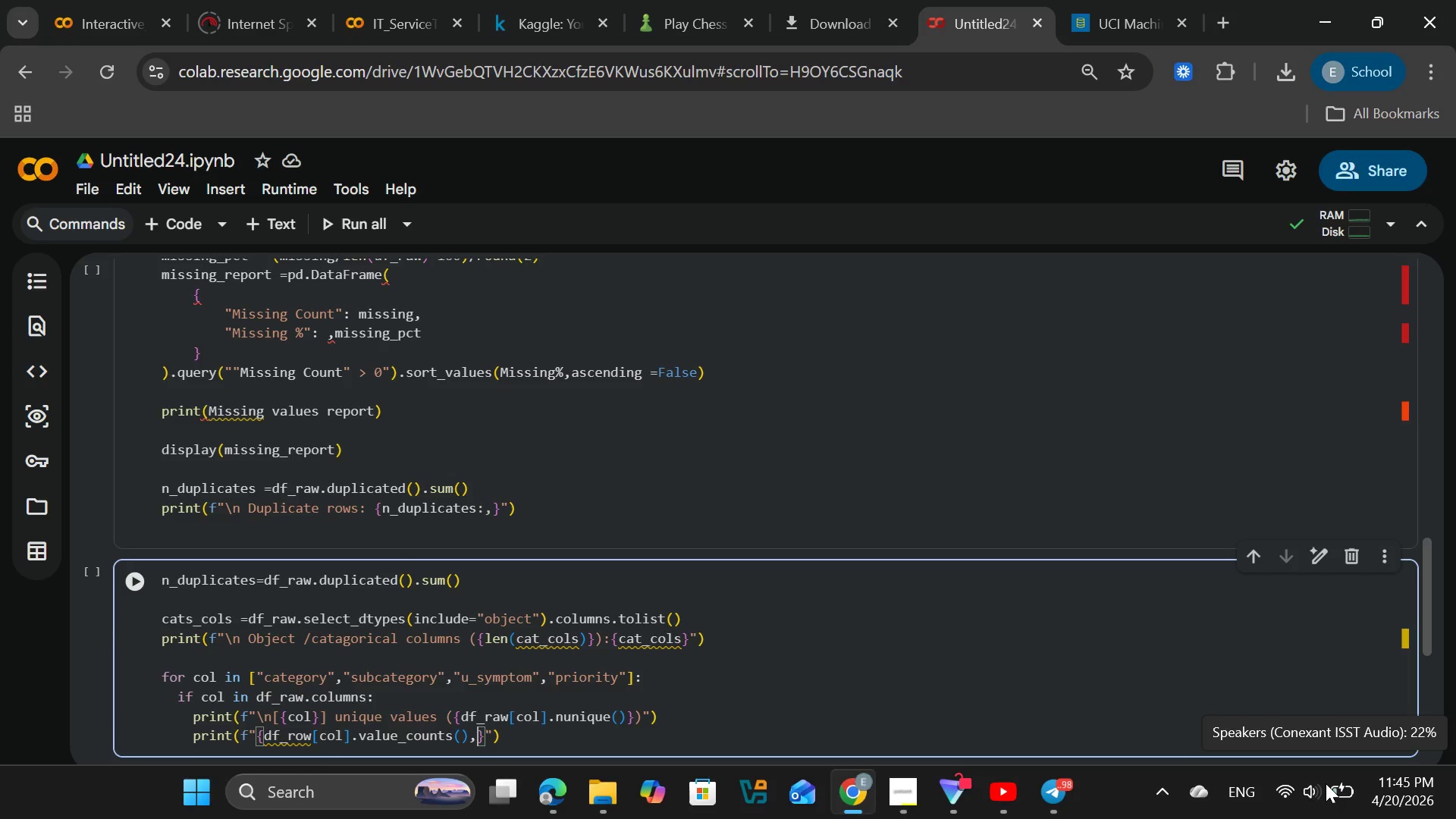 
type(,head)
 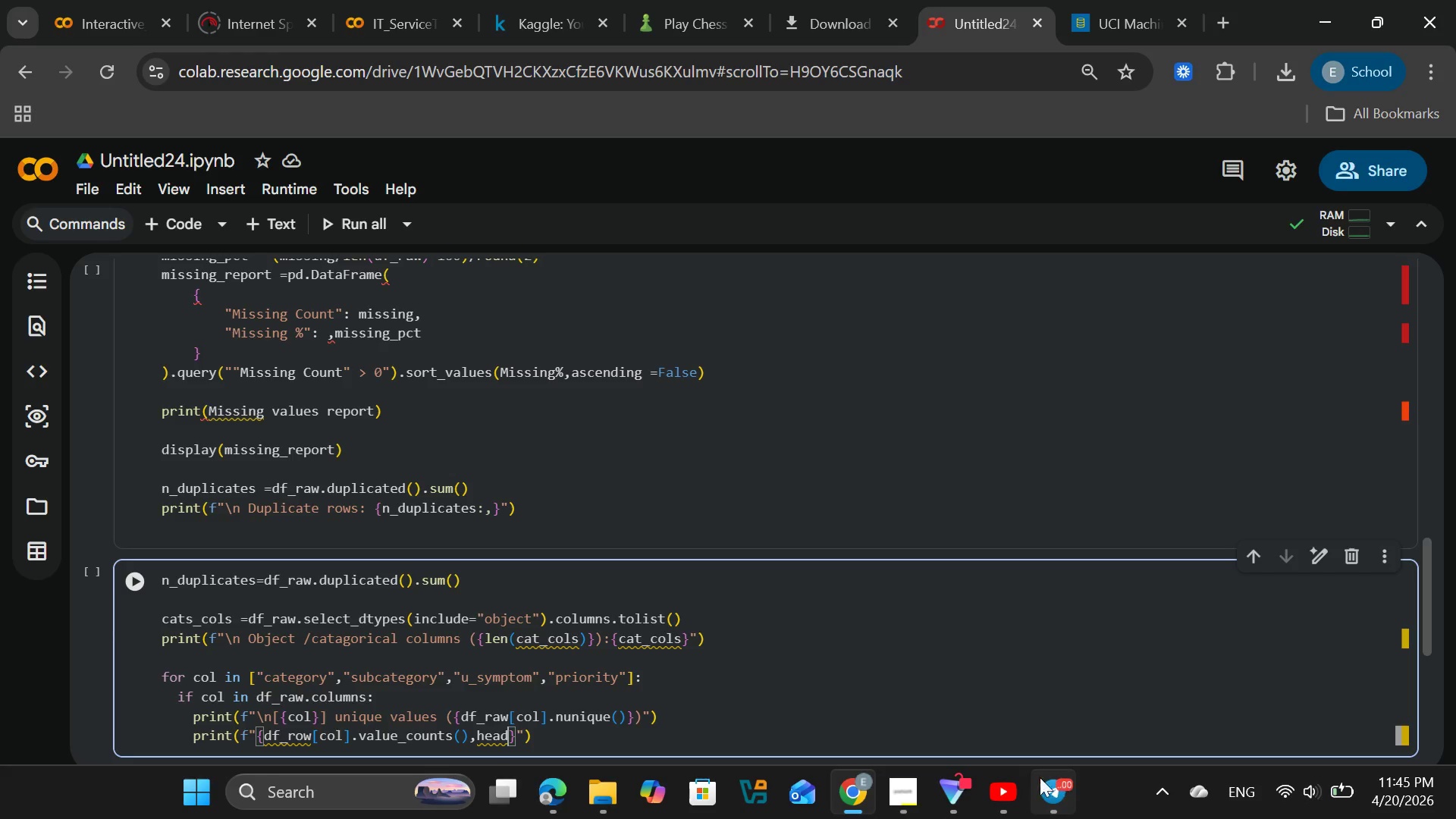 
left_click([1011, 788])
 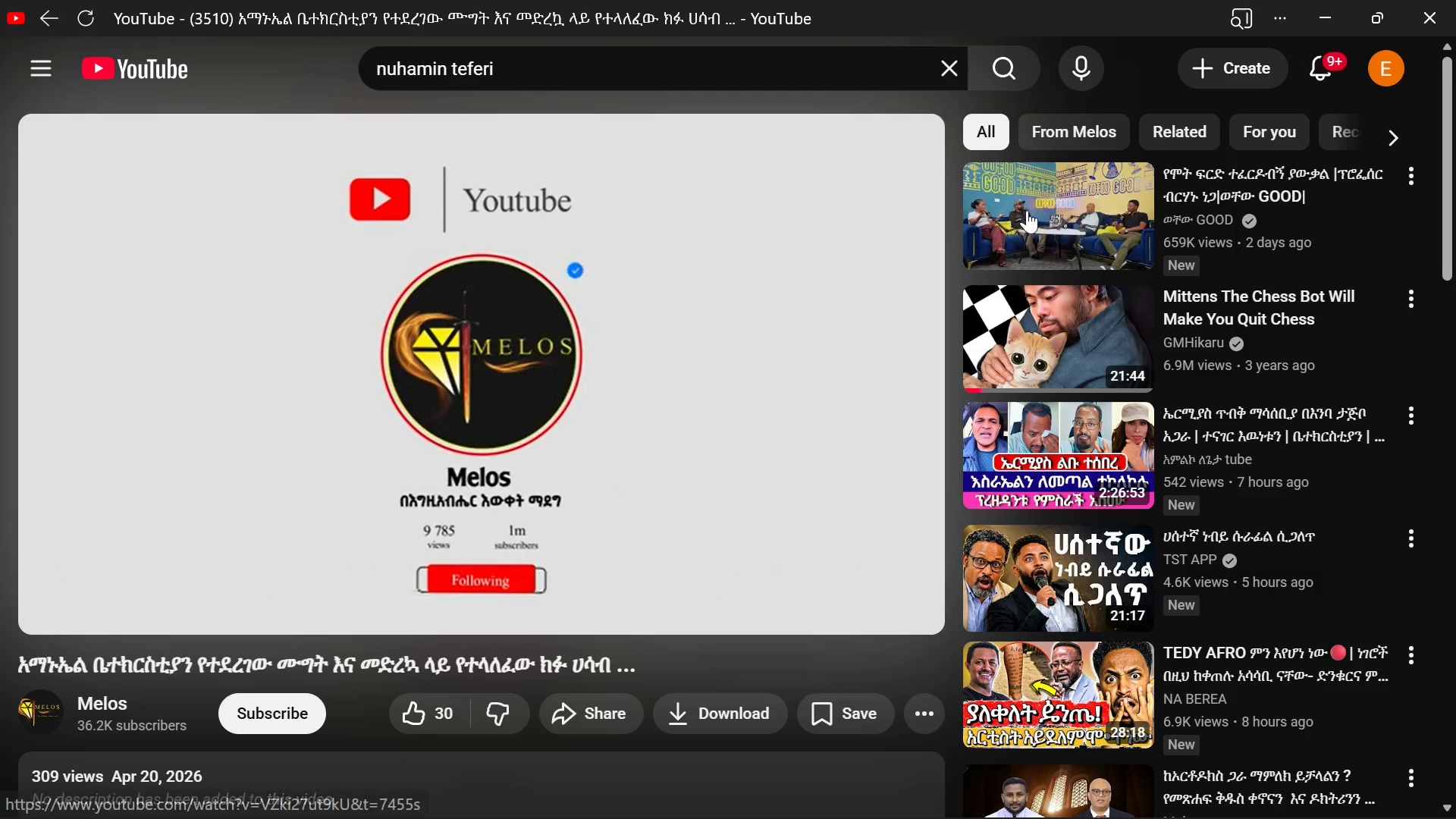 
wait(5.12)
 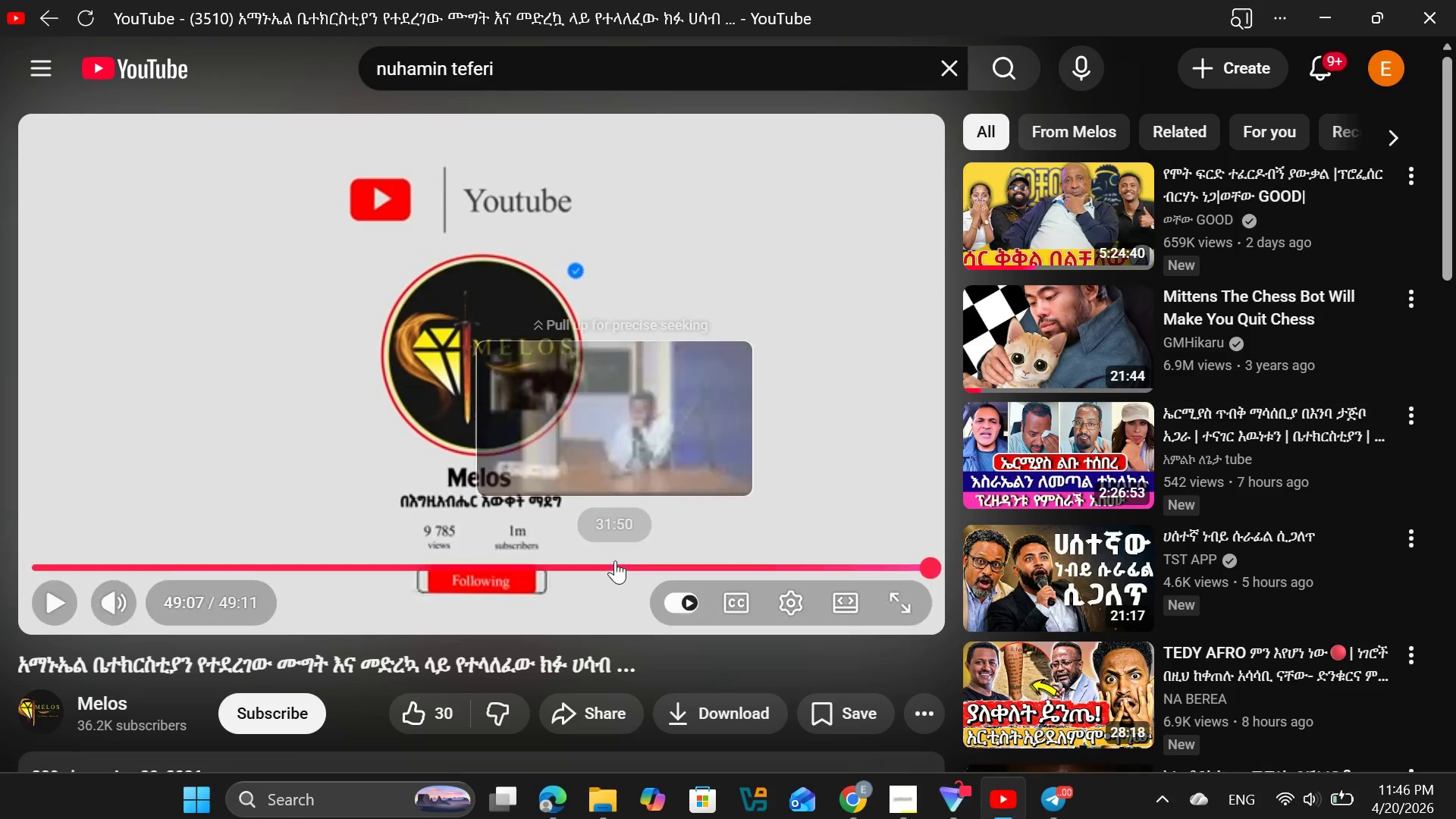 
left_click([1042, 256])
 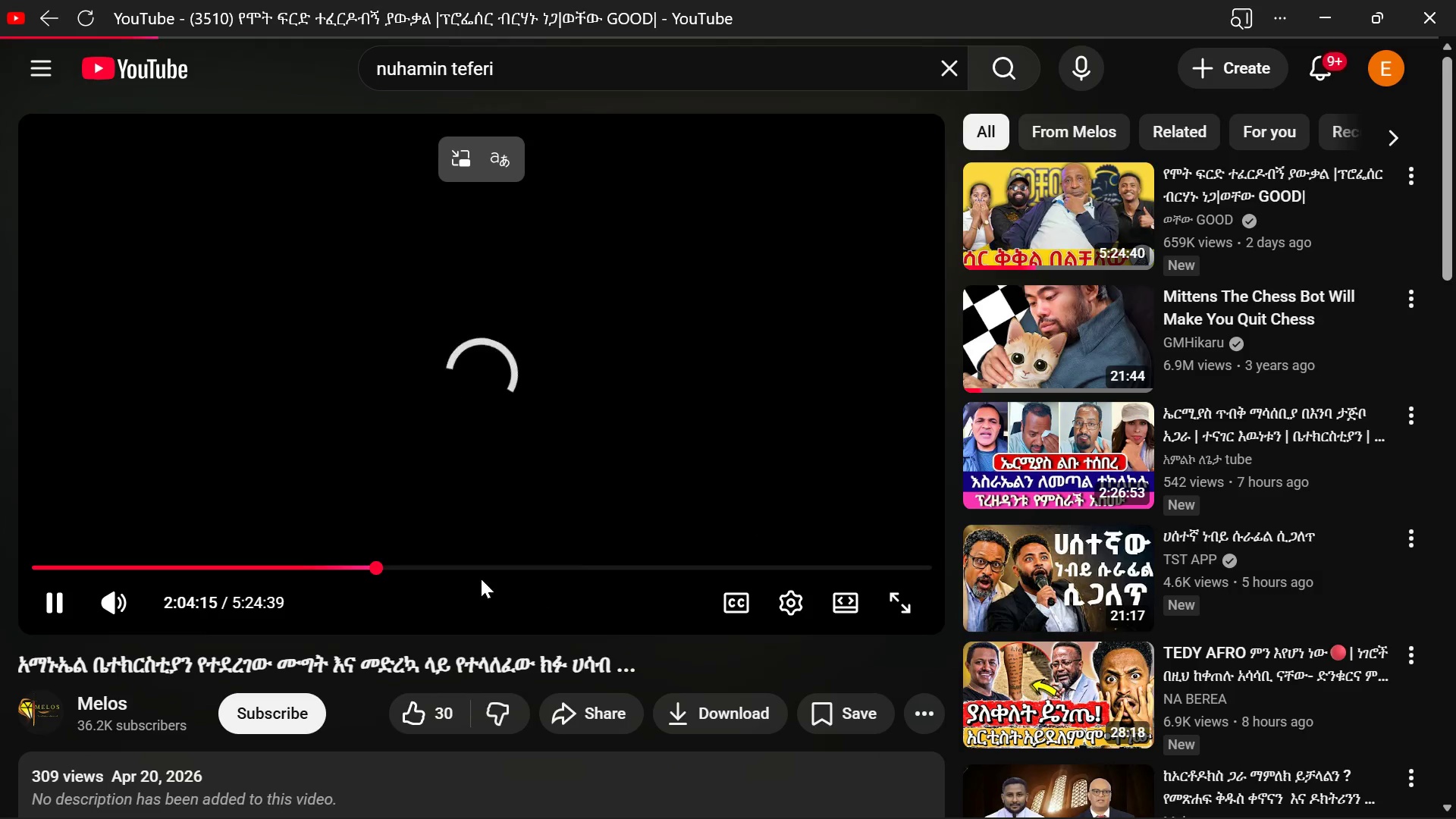 
wait(5.3)
 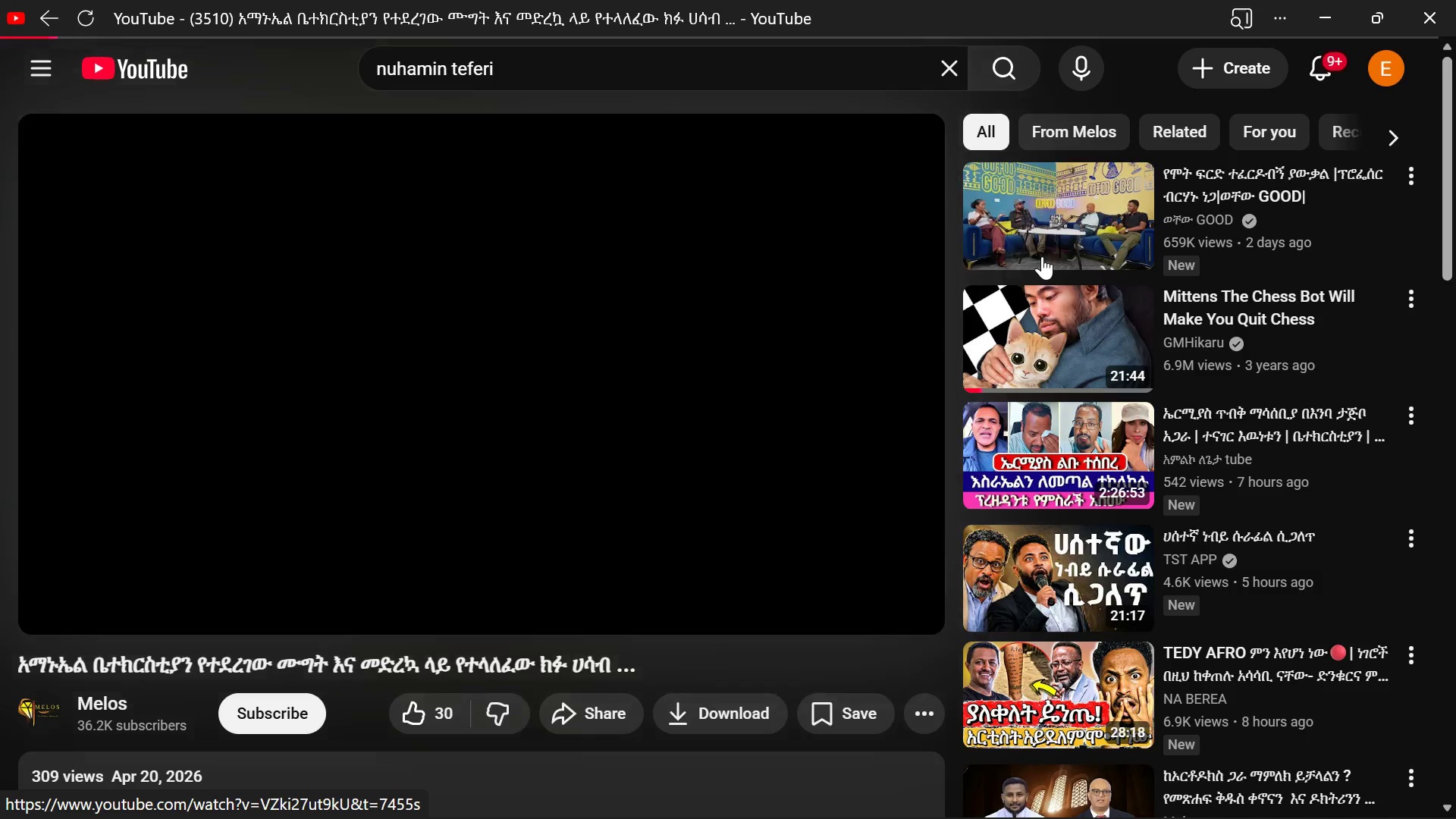 
left_click([380, 562])
 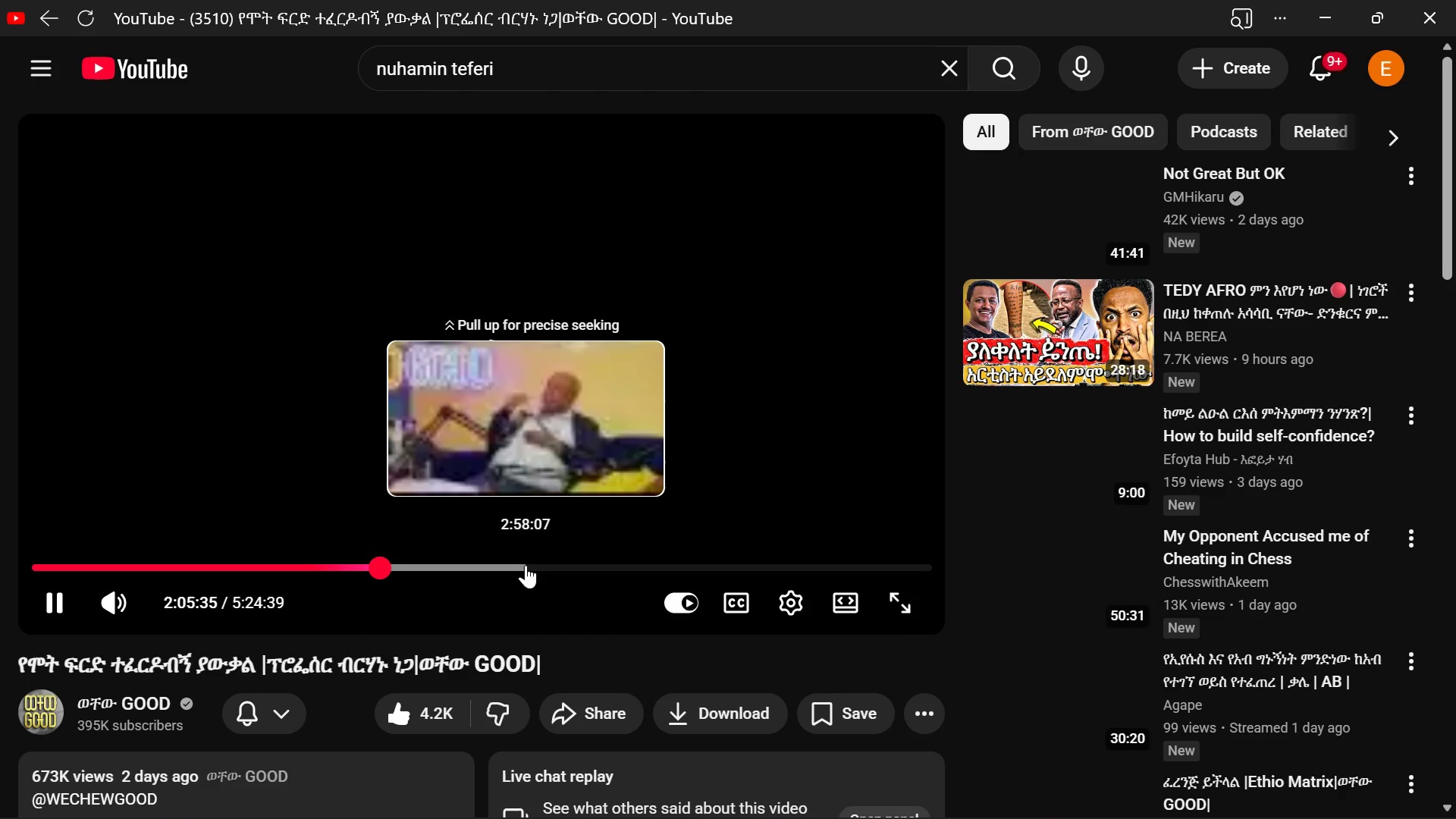 
wait(7.67)
 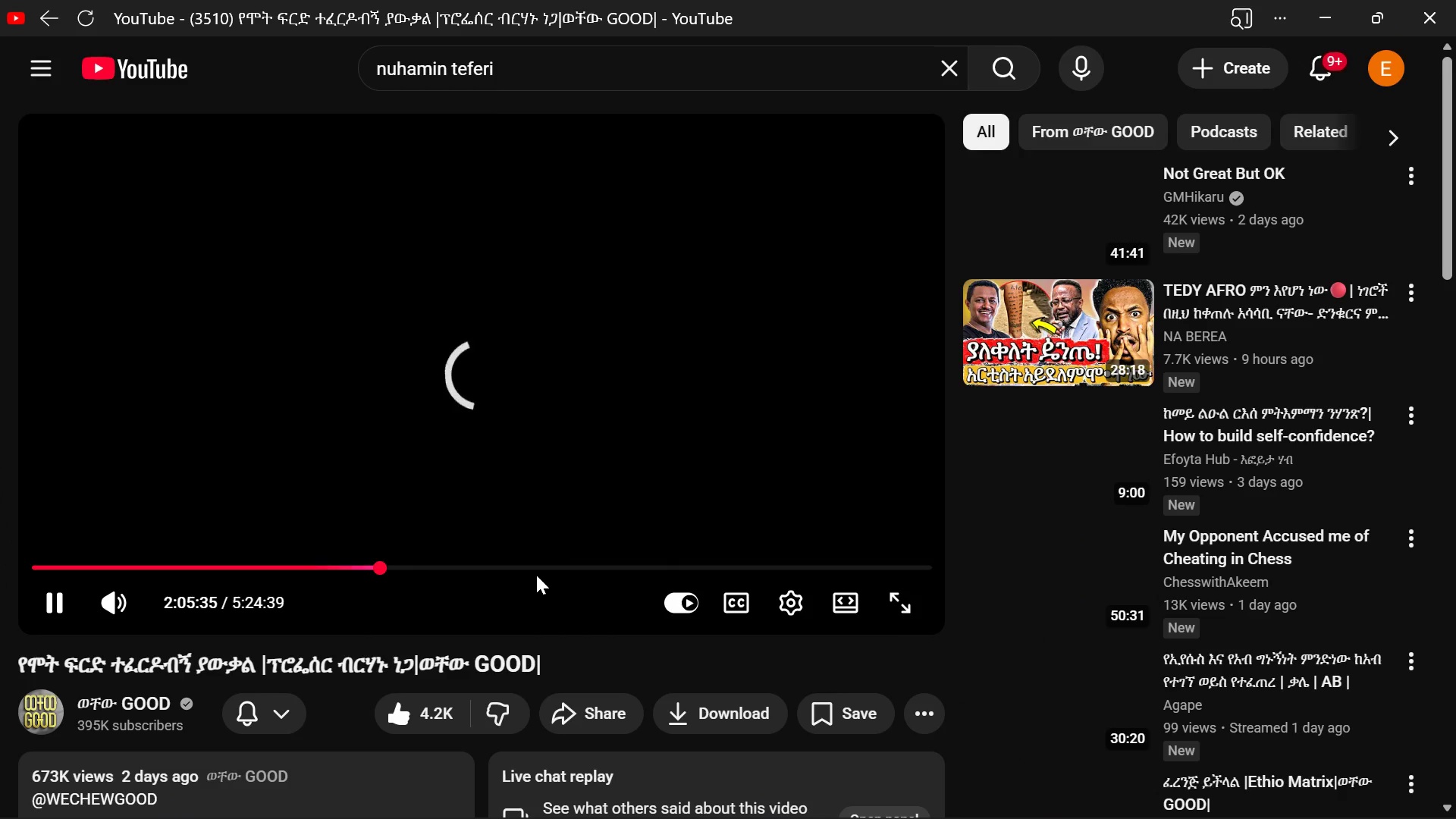 
left_click([544, 563])
 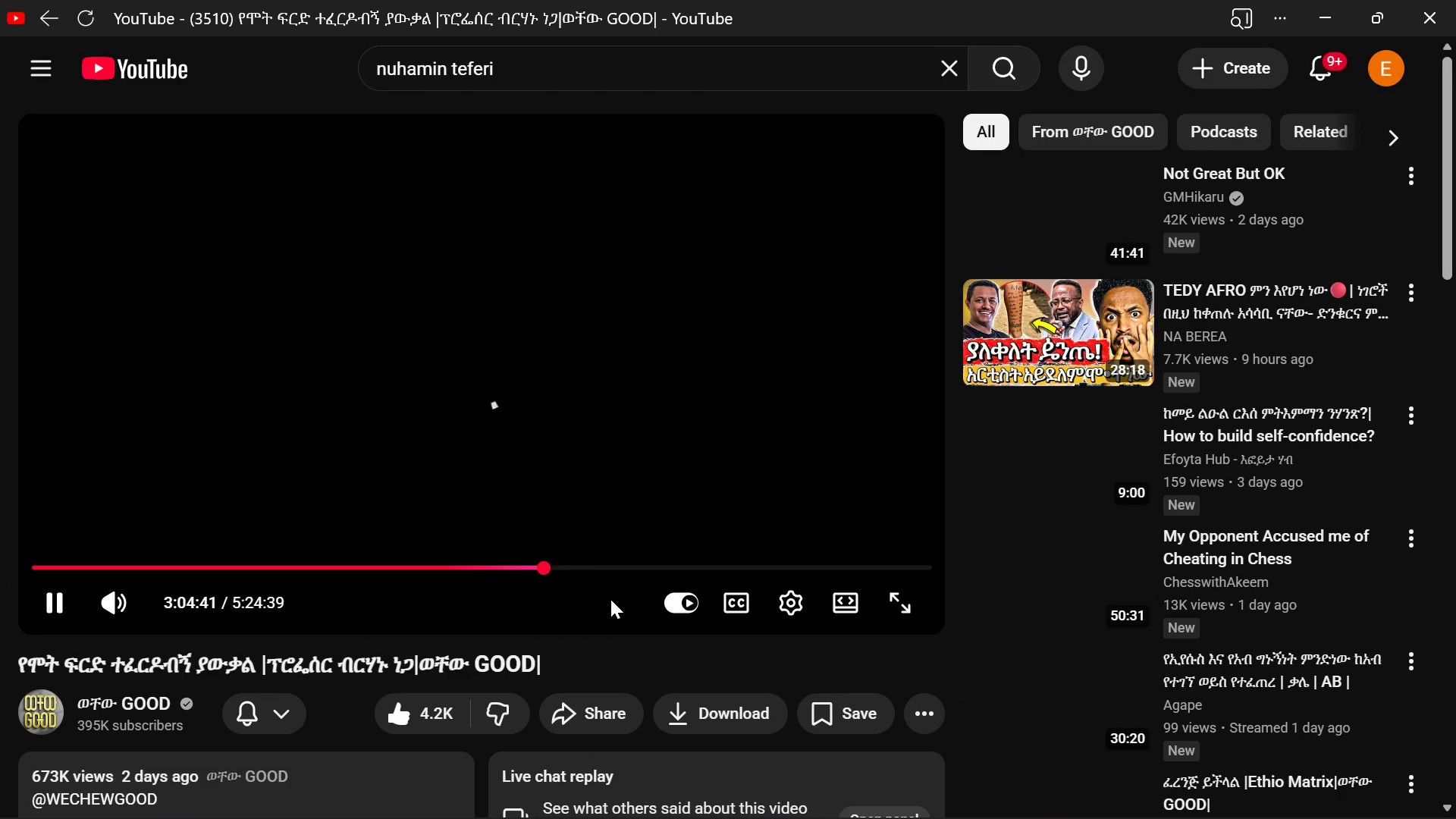 
scroll: coordinate [614, 599], scroll_direction: down, amount: 1.0
 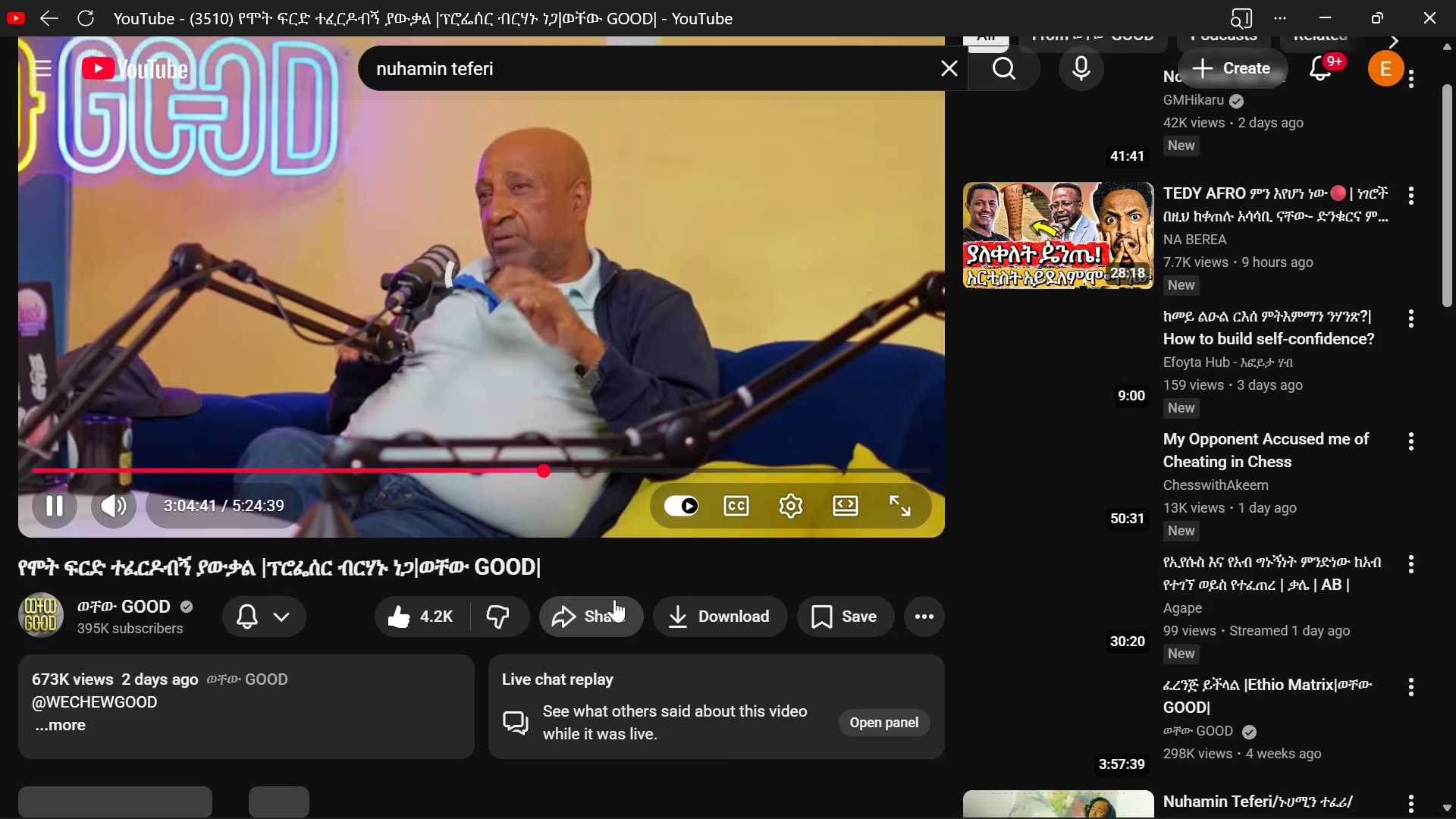 
scroll: coordinate [614, 599], scroll_direction: up, amount: 1.0
 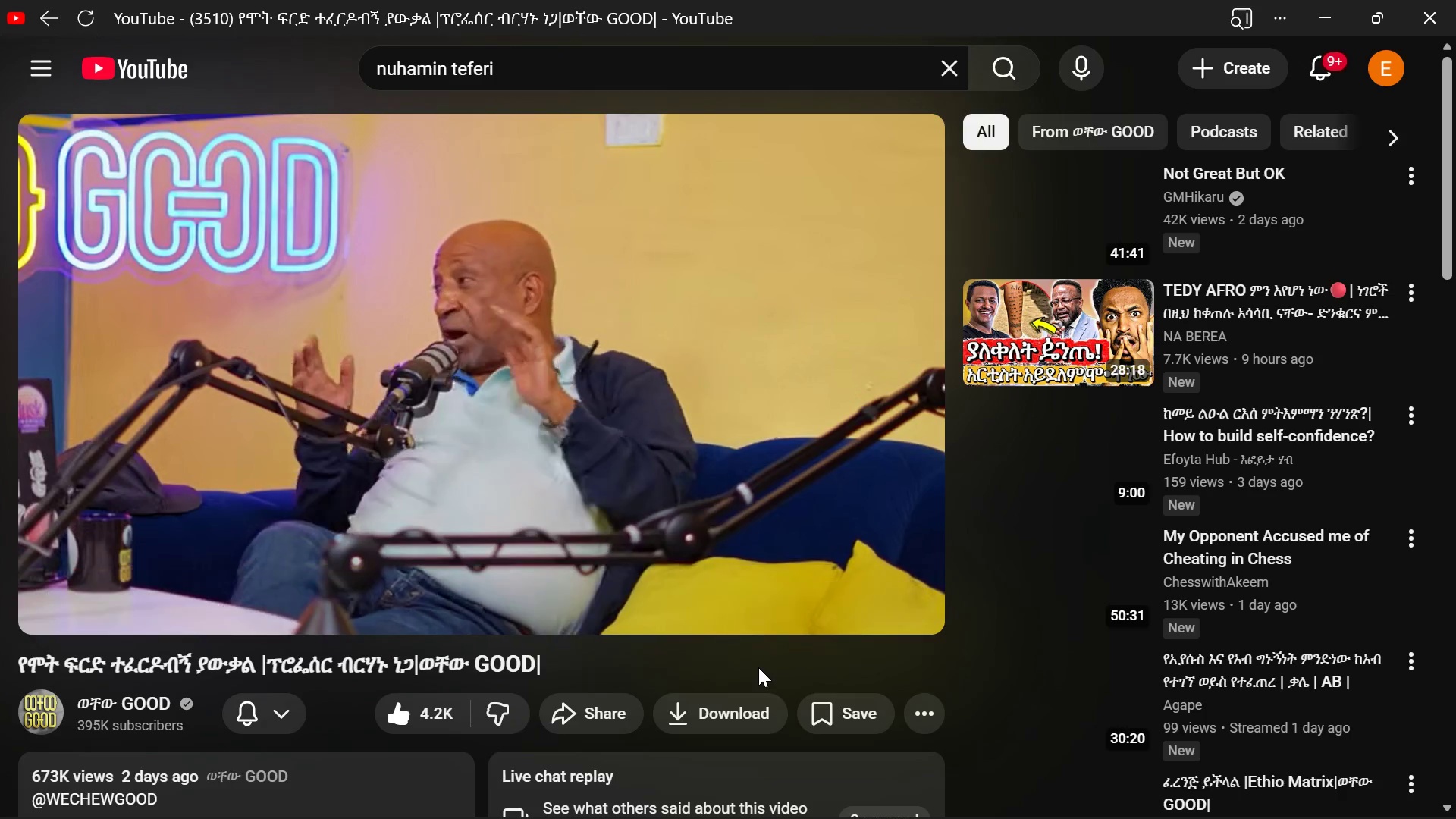 
wait(8.04)
 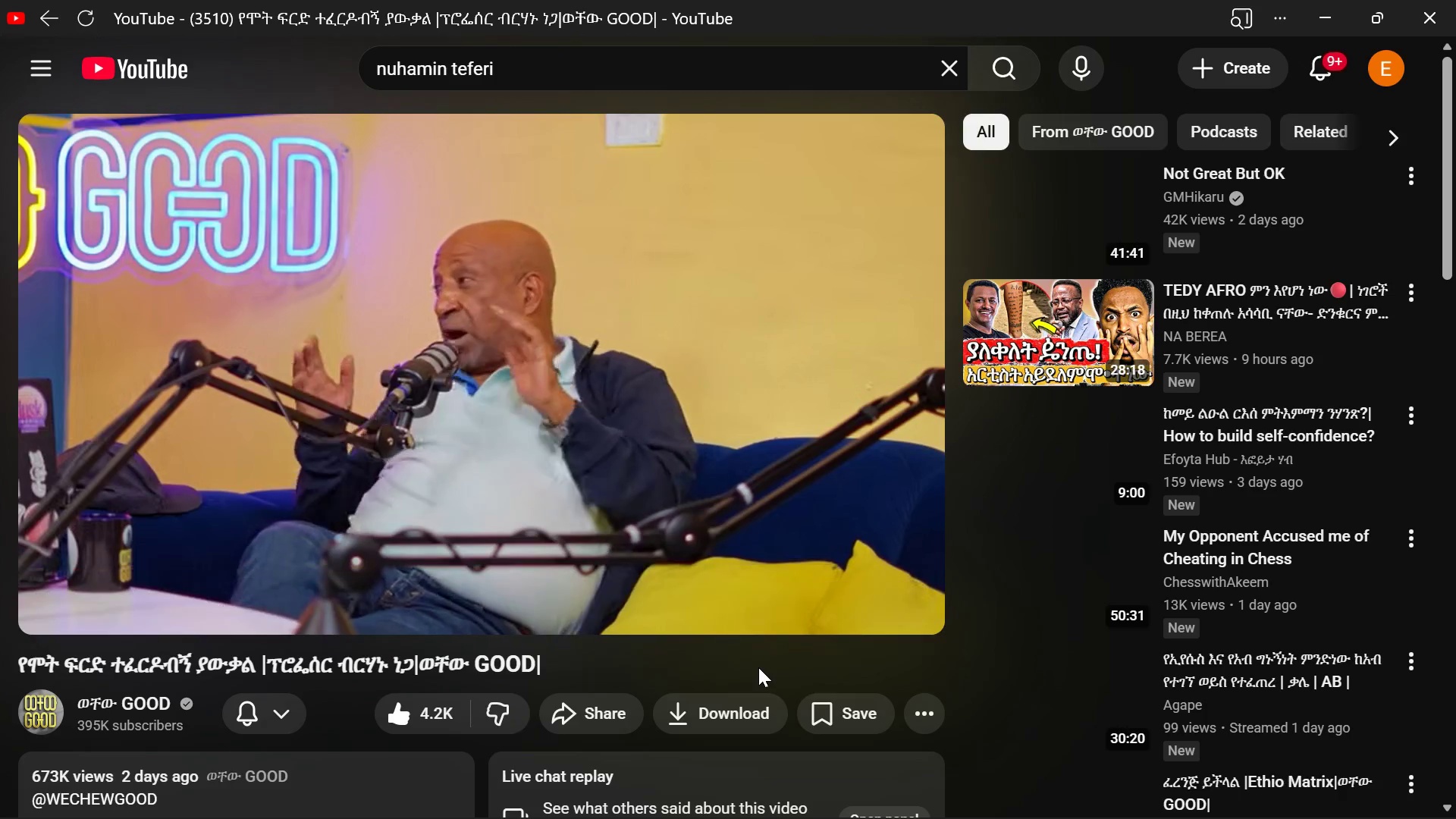 
scroll: coordinate [619, 767], scroll_direction: down, amount: 4.0
 